 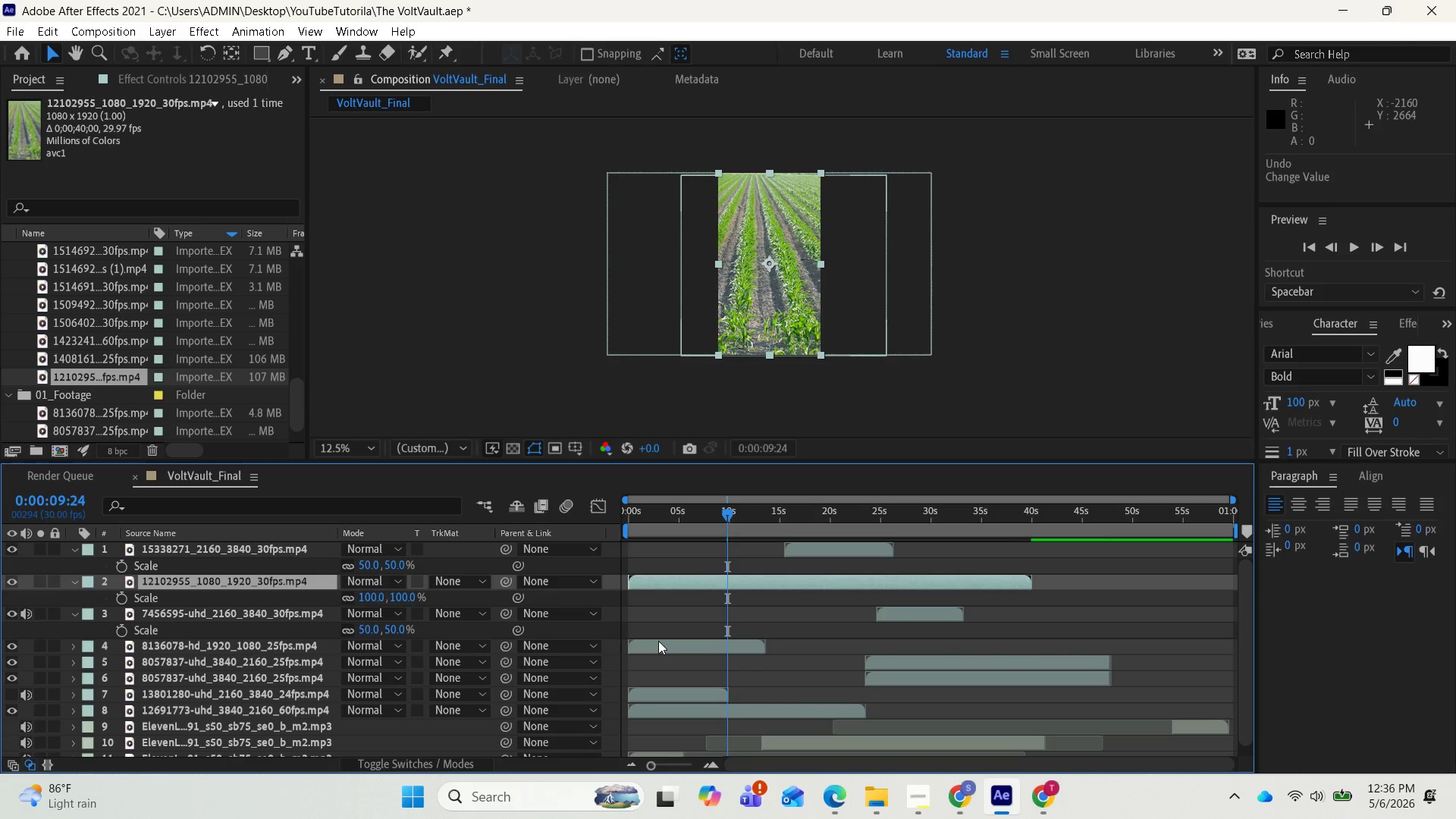 
left_click_drag(start_coordinate=[758, 579], to_coordinate=[853, 582])
 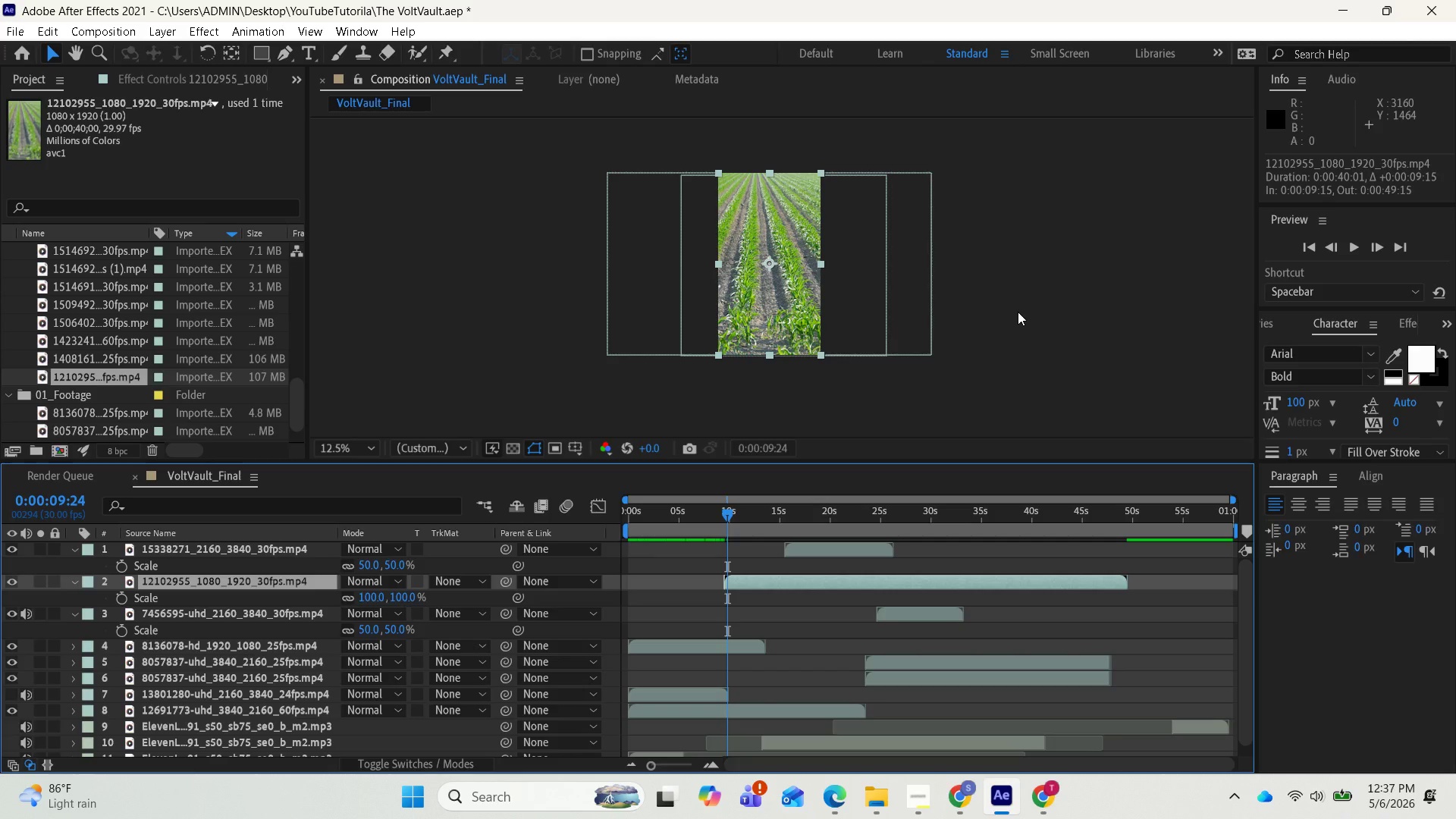 
wait(34.34)
 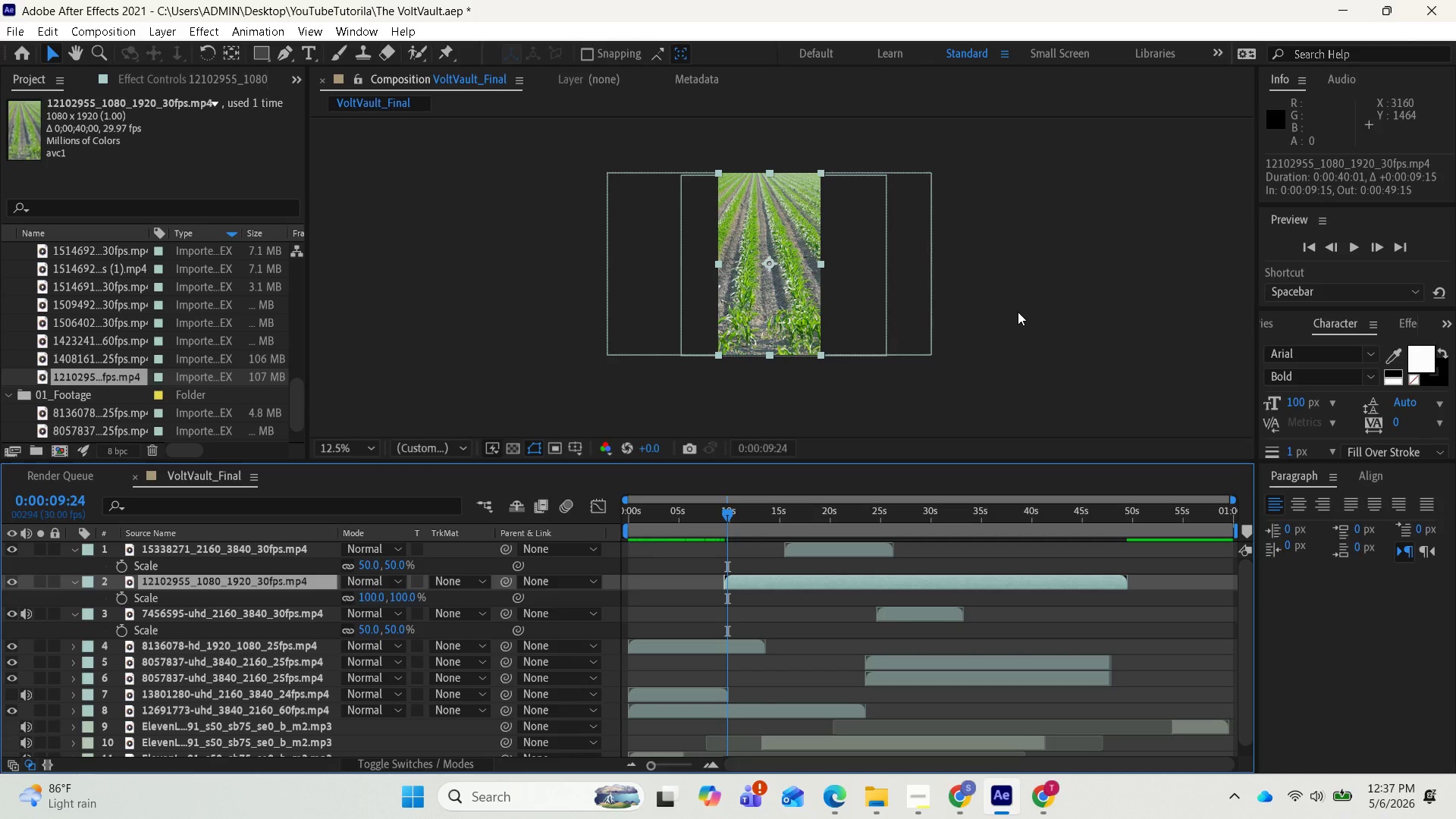 
scroll: coordinate [790, 626], scroll_direction: down, amount: 9.0
 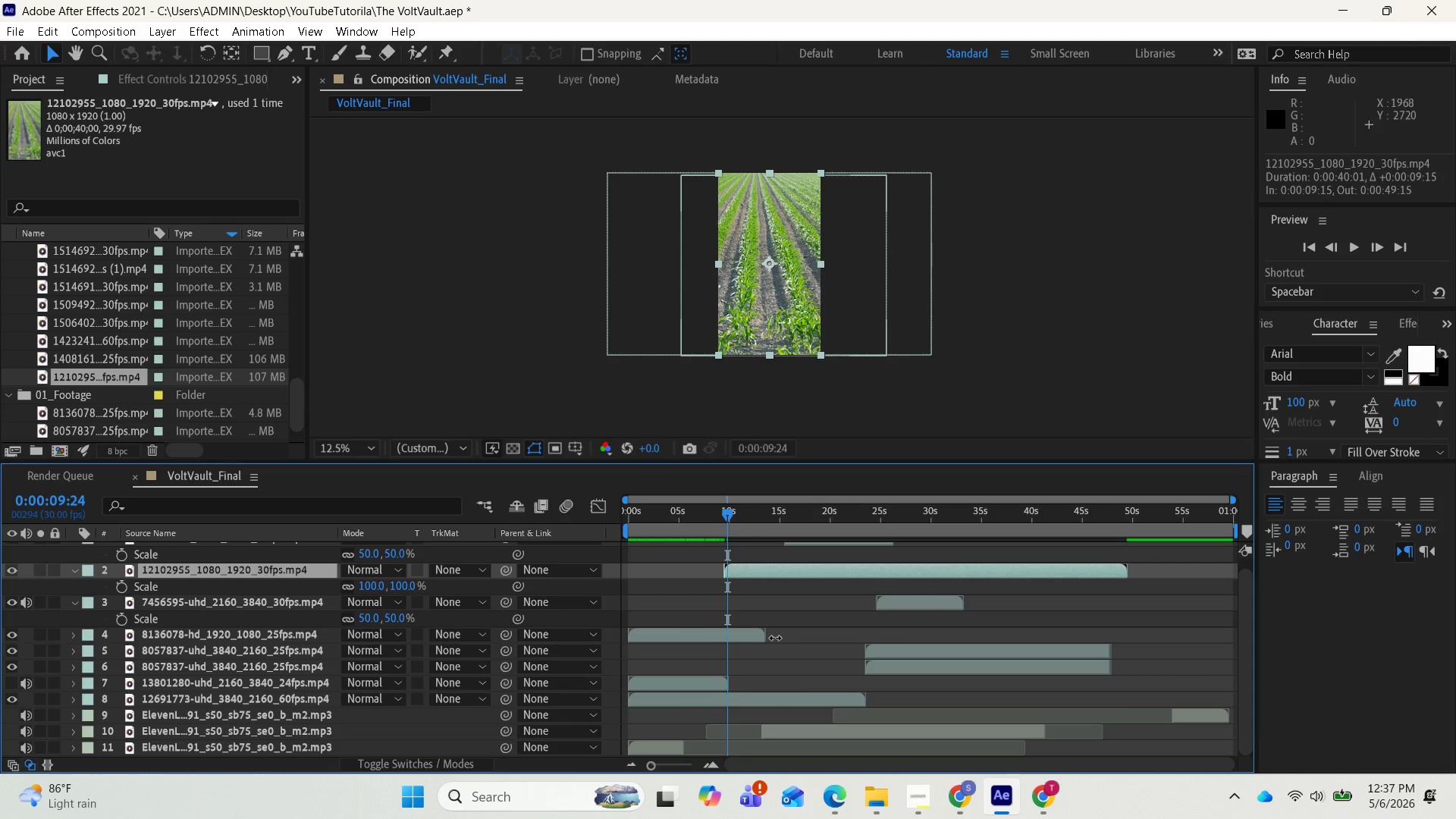 
scroll: coordinate [775, 638], scroll_direction: up, amount: 1.0
 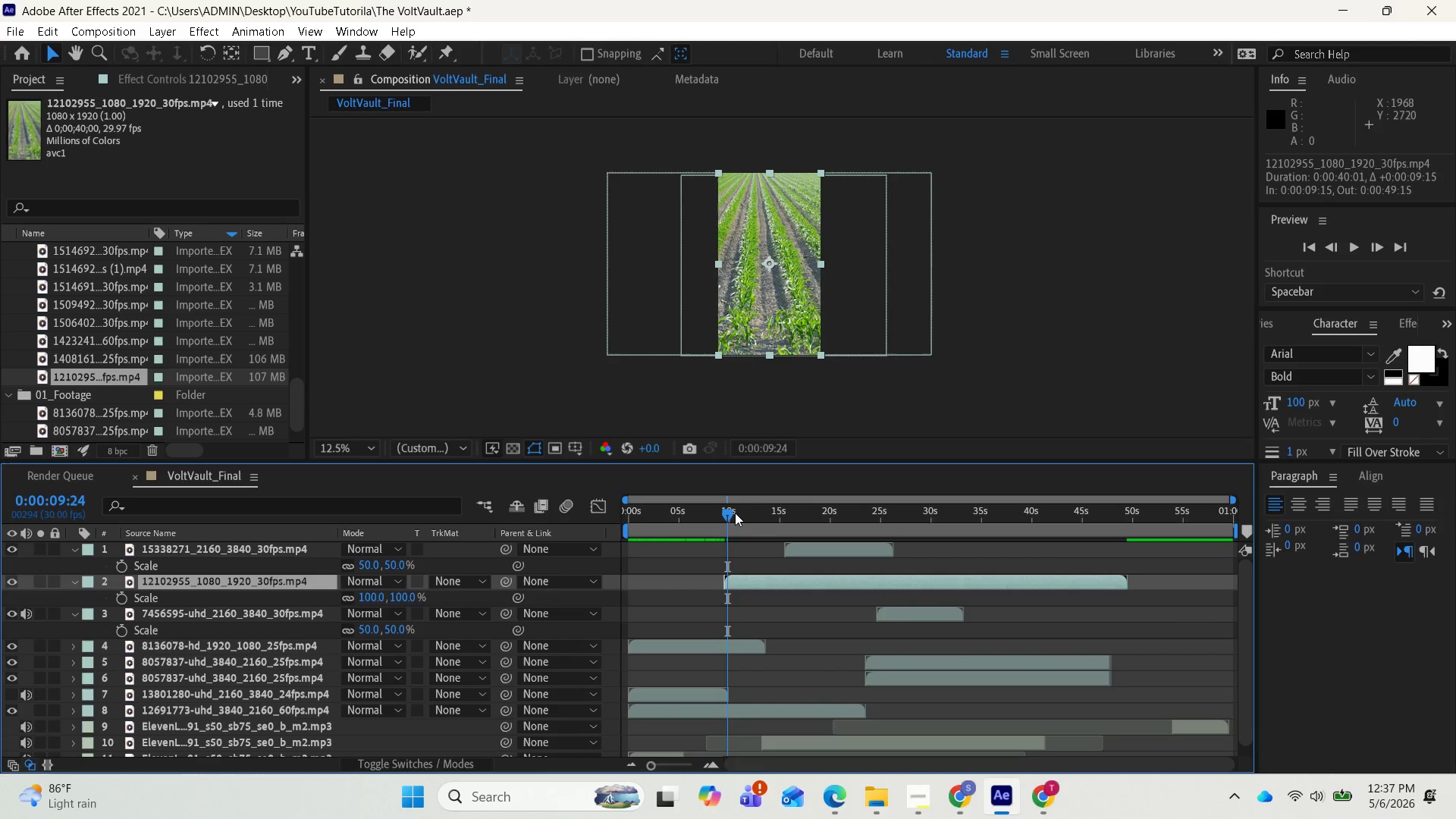 
left_click_drag(start_coordinate=[734, 512], to_coordinate=[657, 516])
 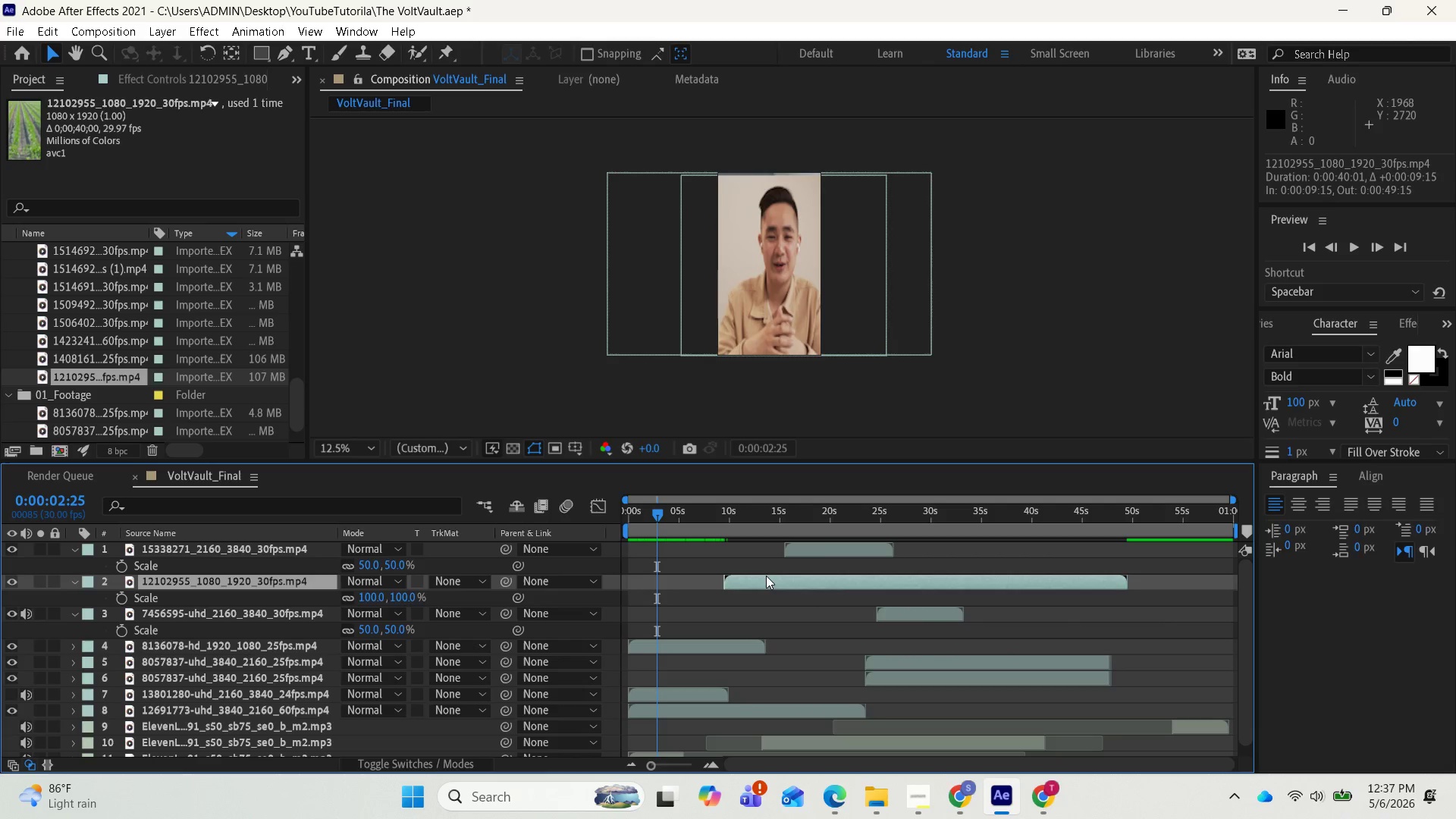 
key(Space)
 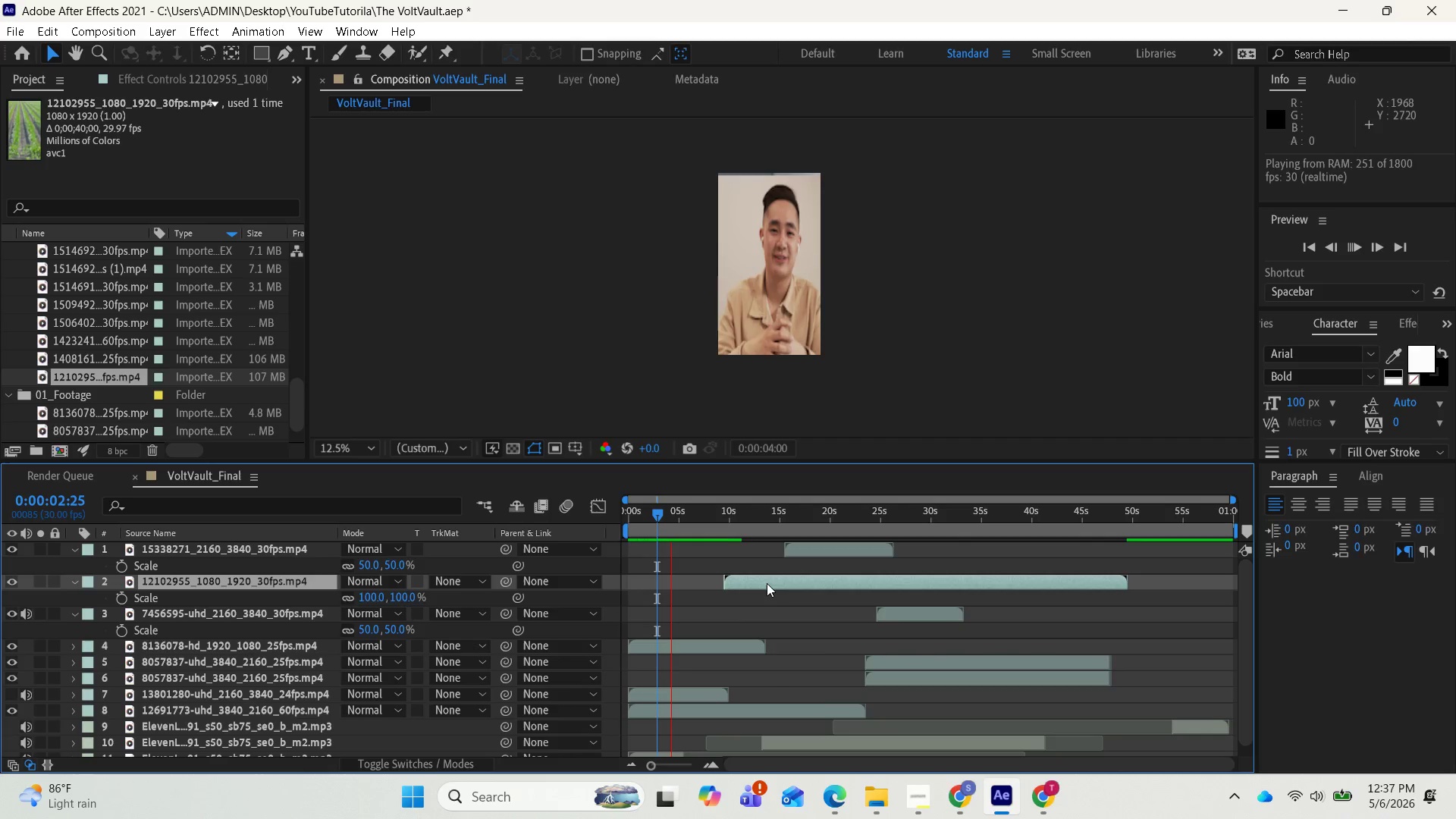 
key(Space)
 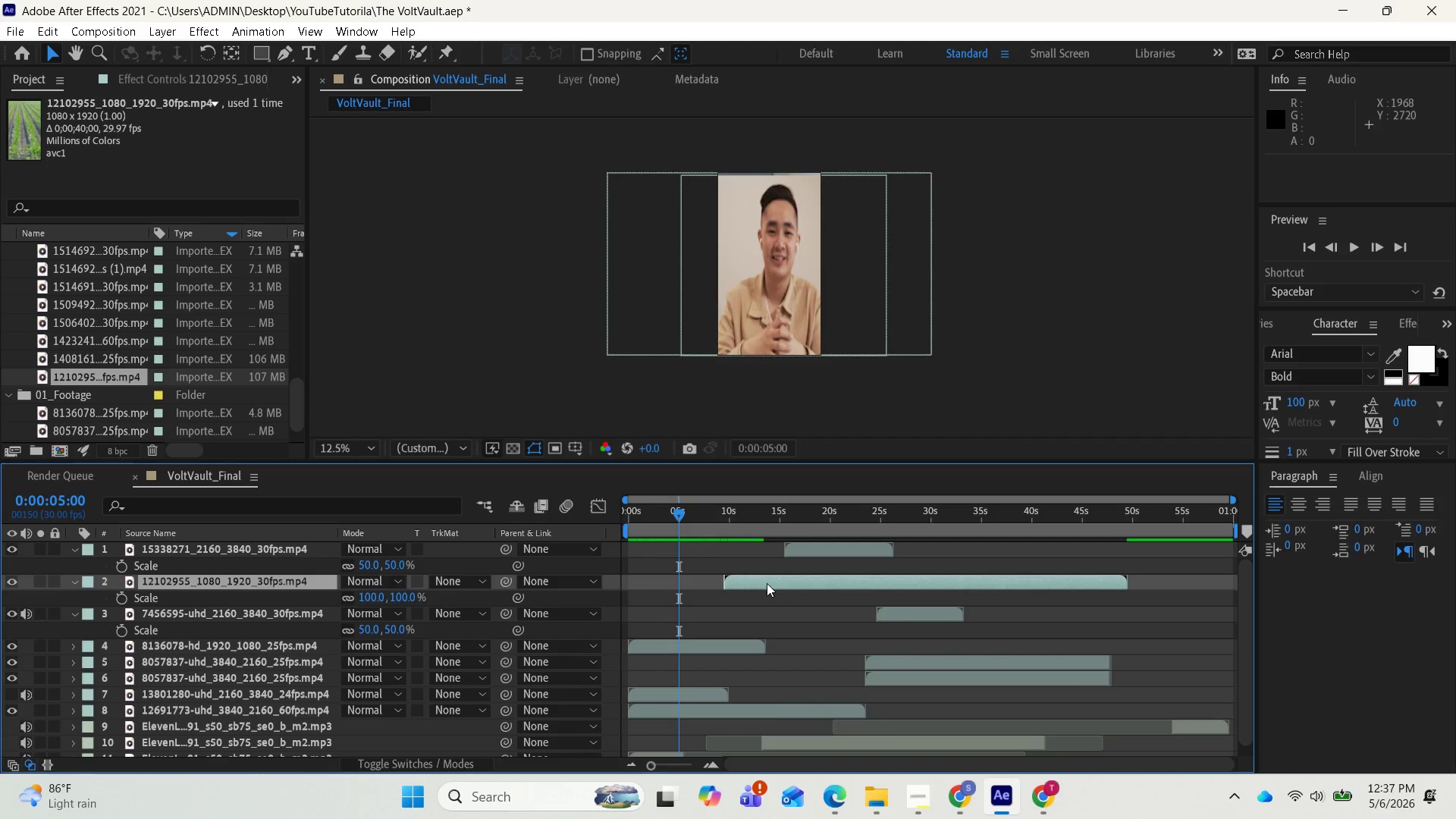 
left_click_drag(start_coordinate=[767, 584], to_coordinate=[728, 598])
 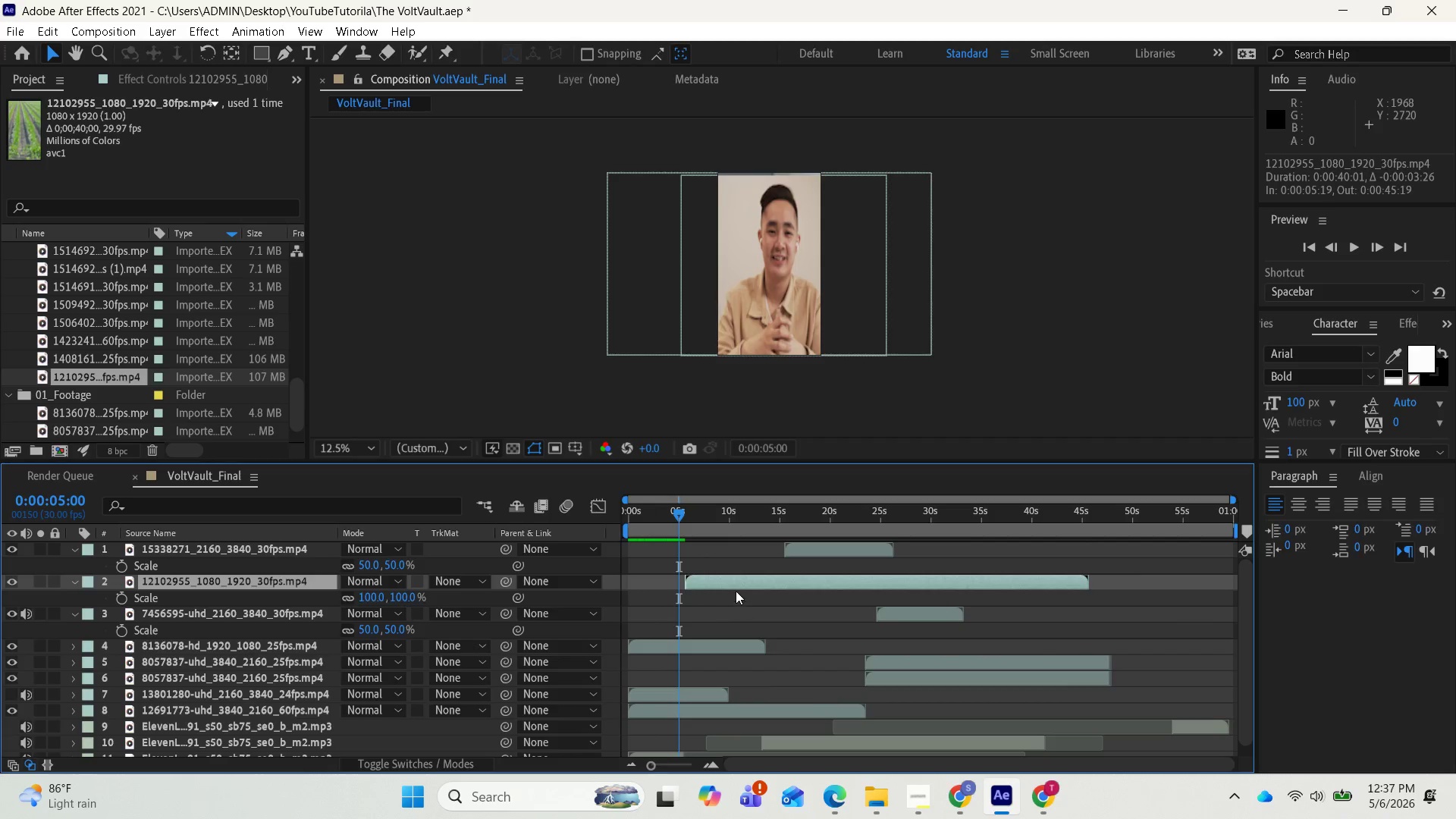 
left_click_drag(start_coordinate=[736, 588], to_coordinate=[731, 594])
 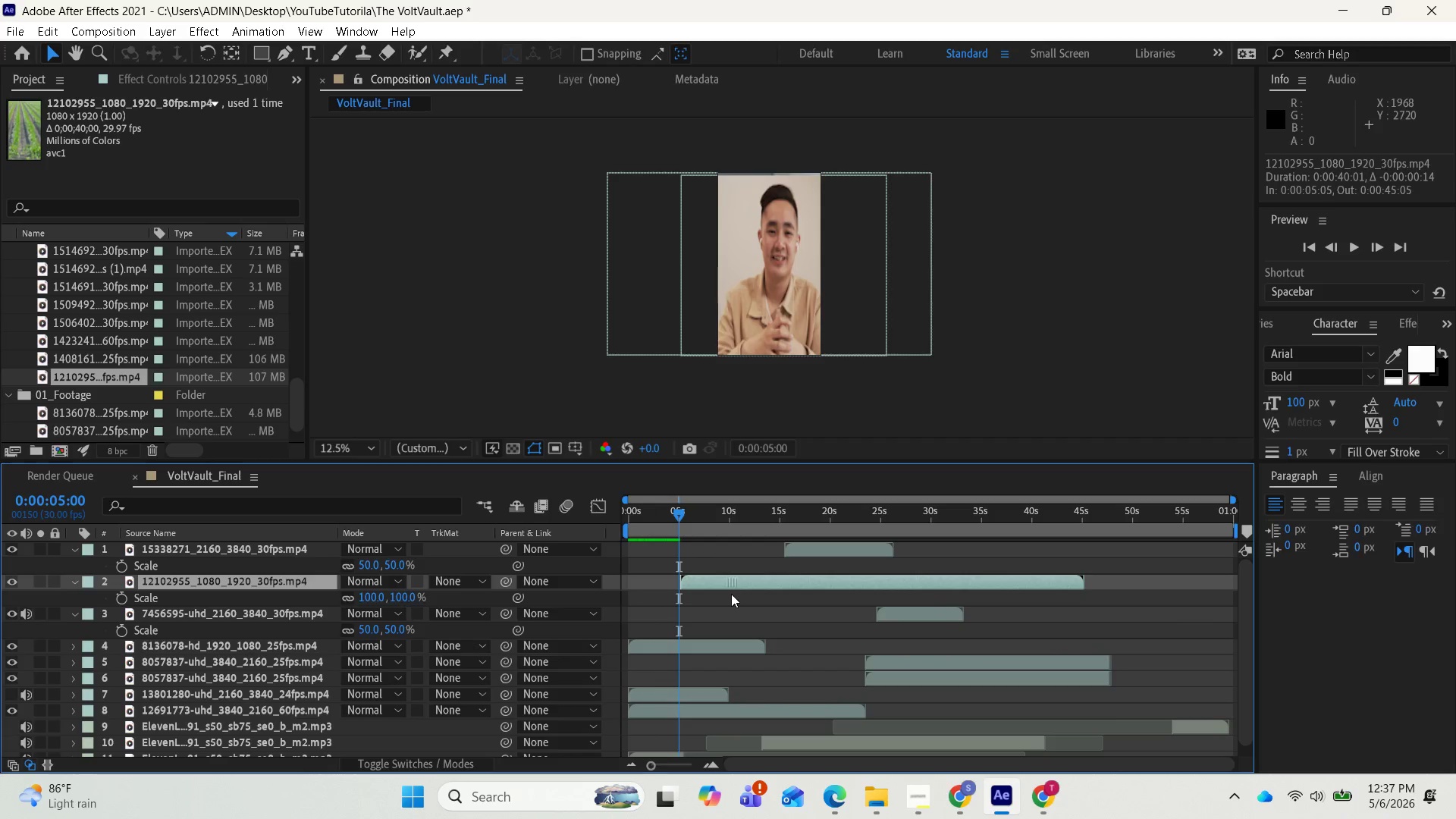 
key(Space)
 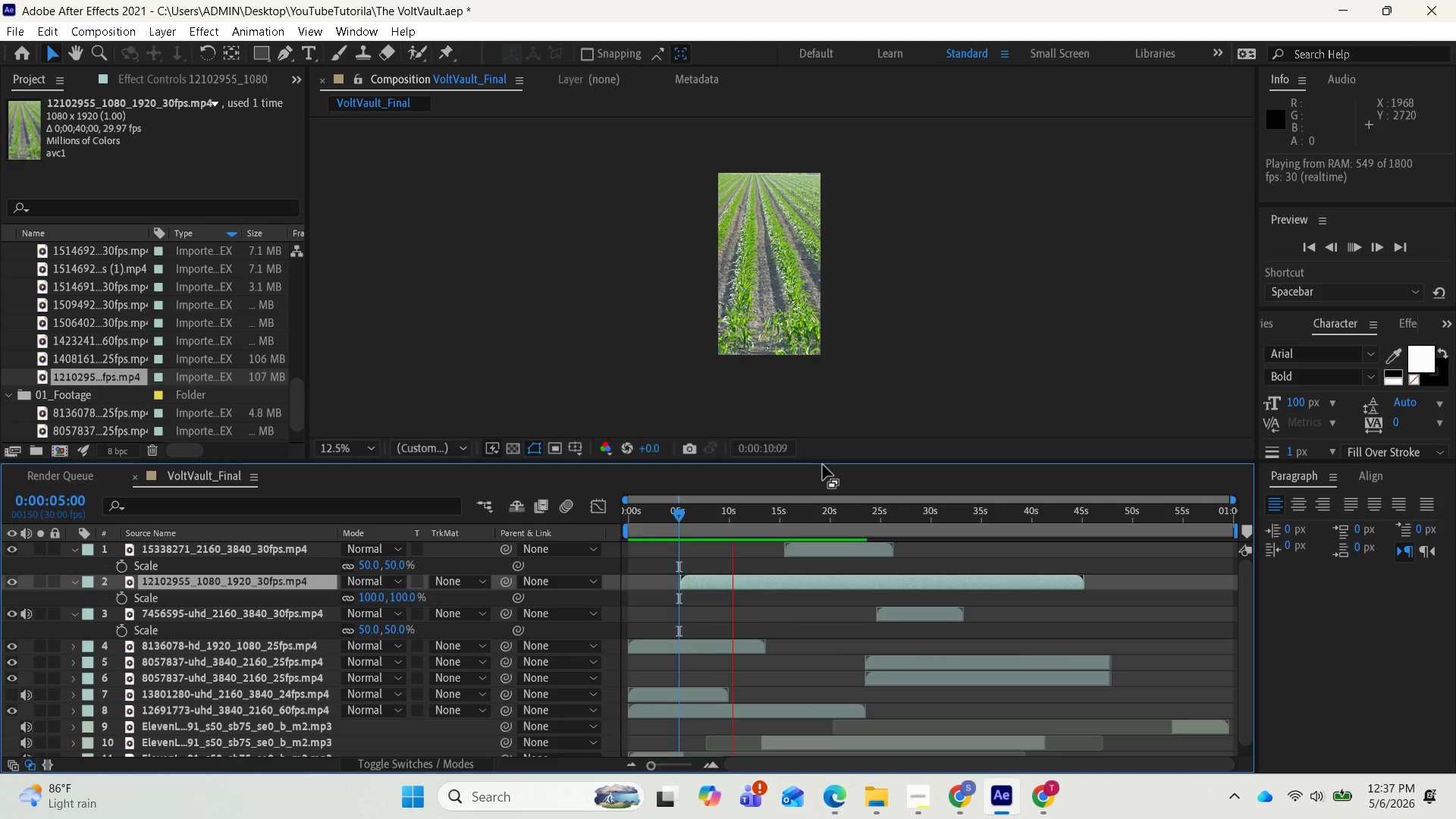 
wait(10.59)
 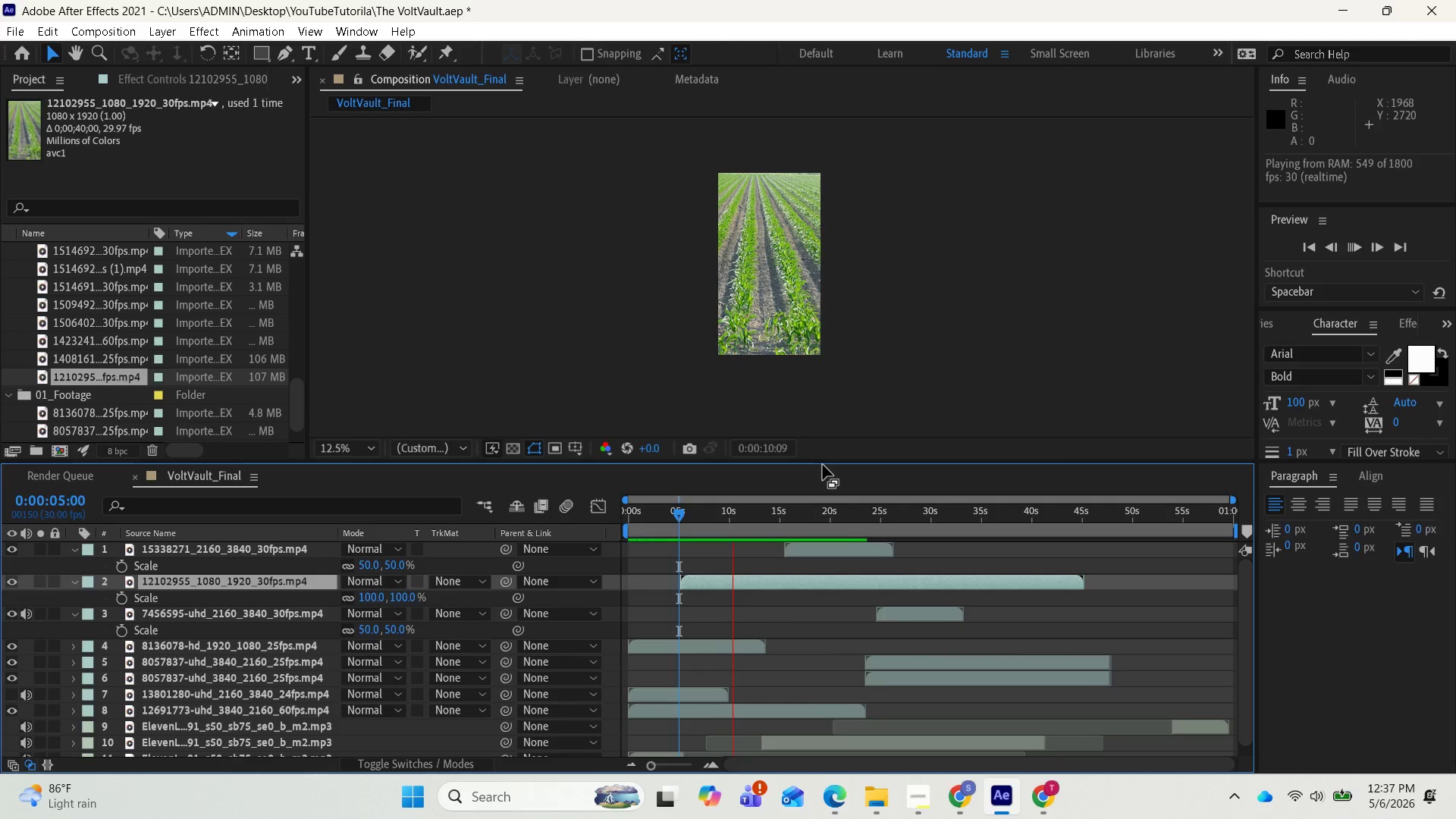 
key(Space)
 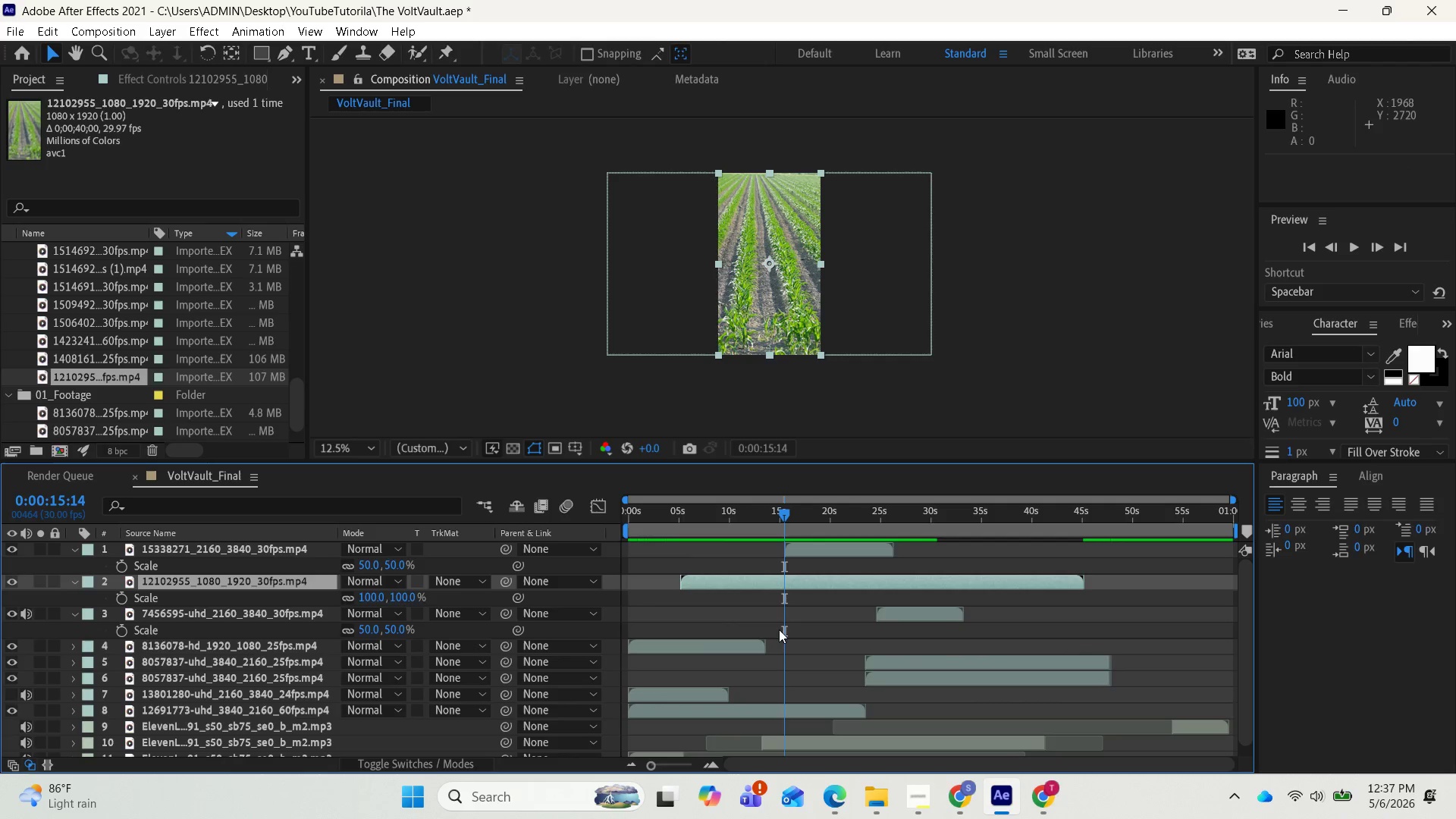 
scroll: coordinate [825, 585], scroll_direction: up, amount: 2.0
 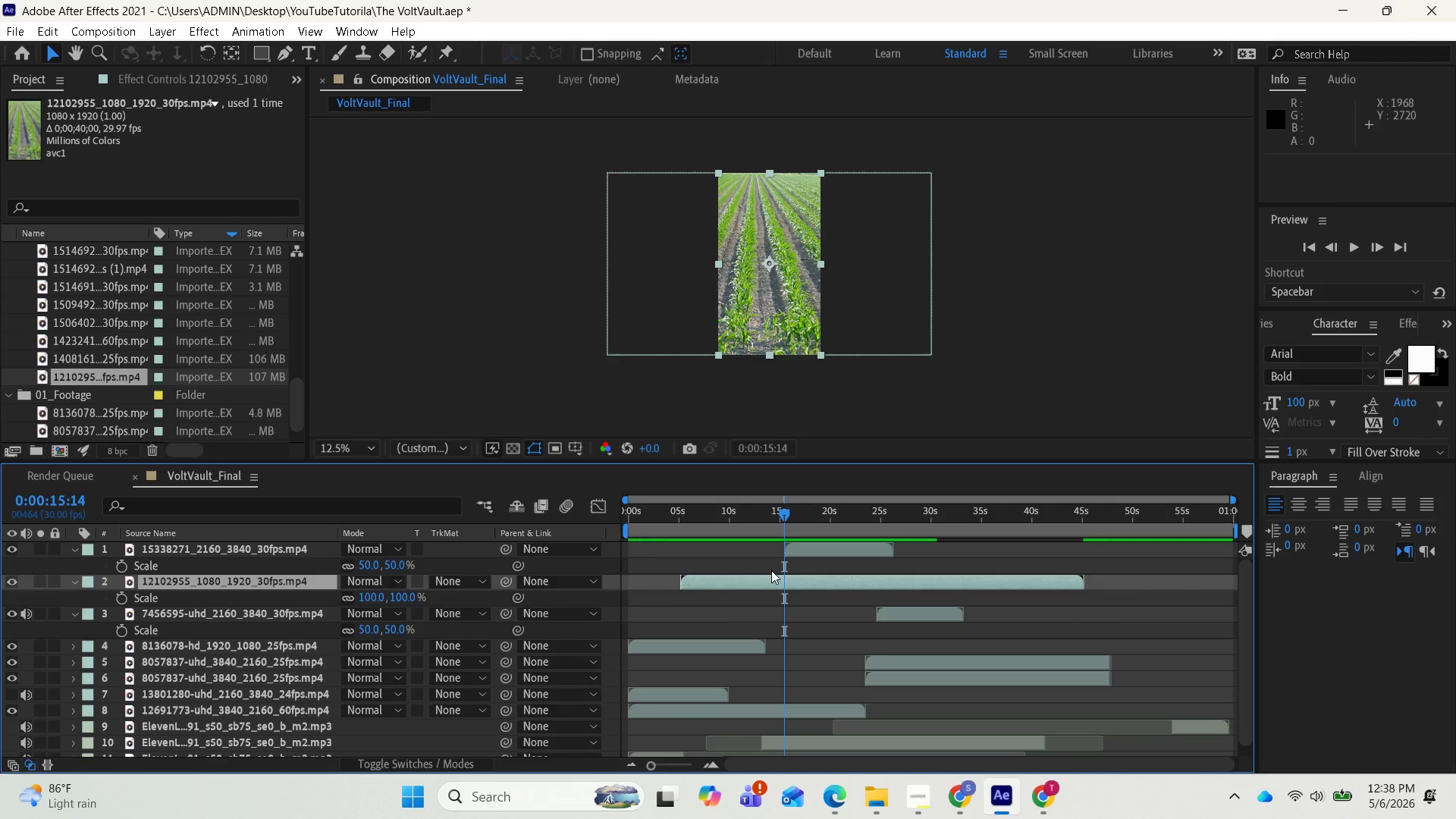 
key(Space)
 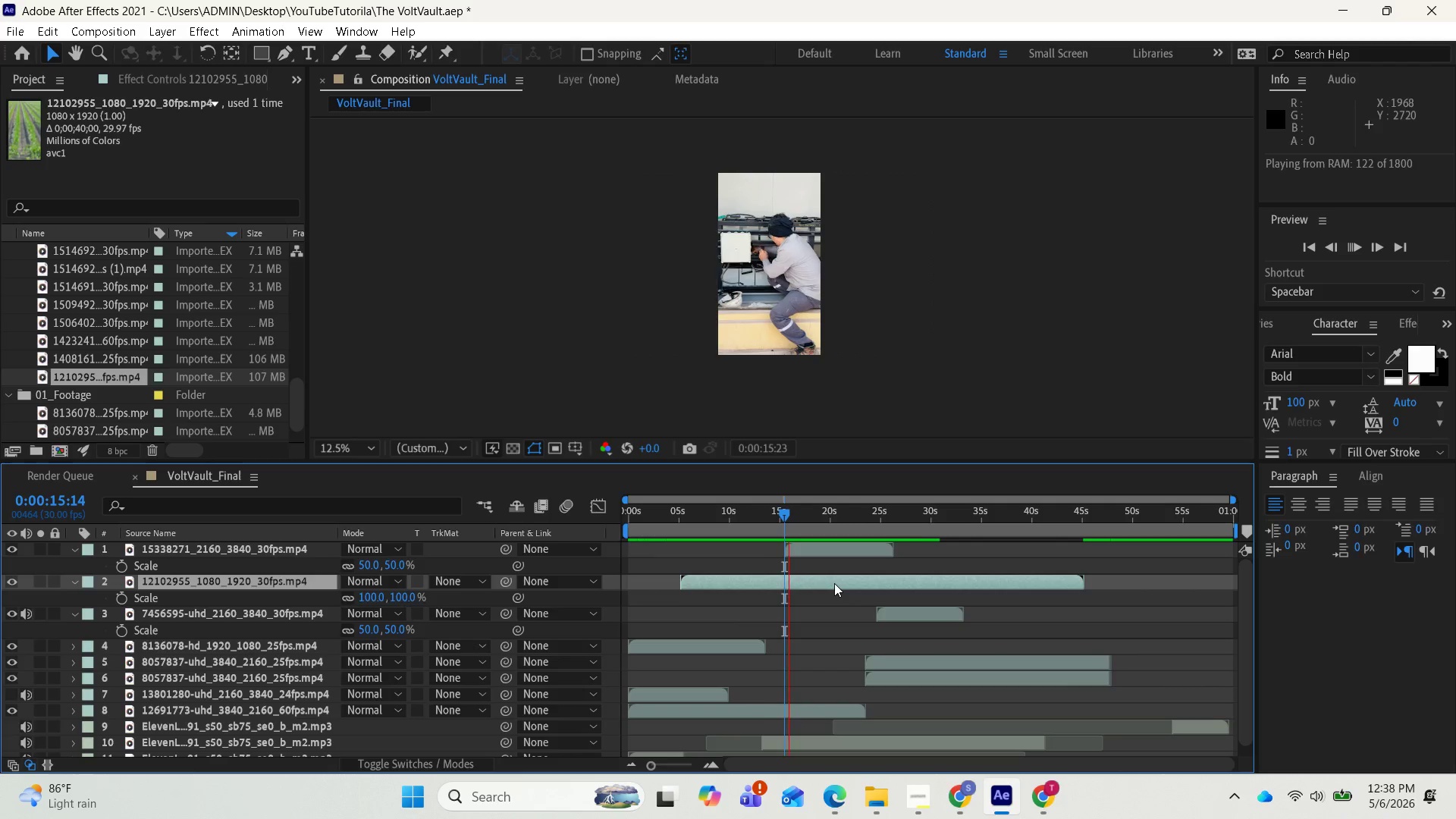 
key(Space)
 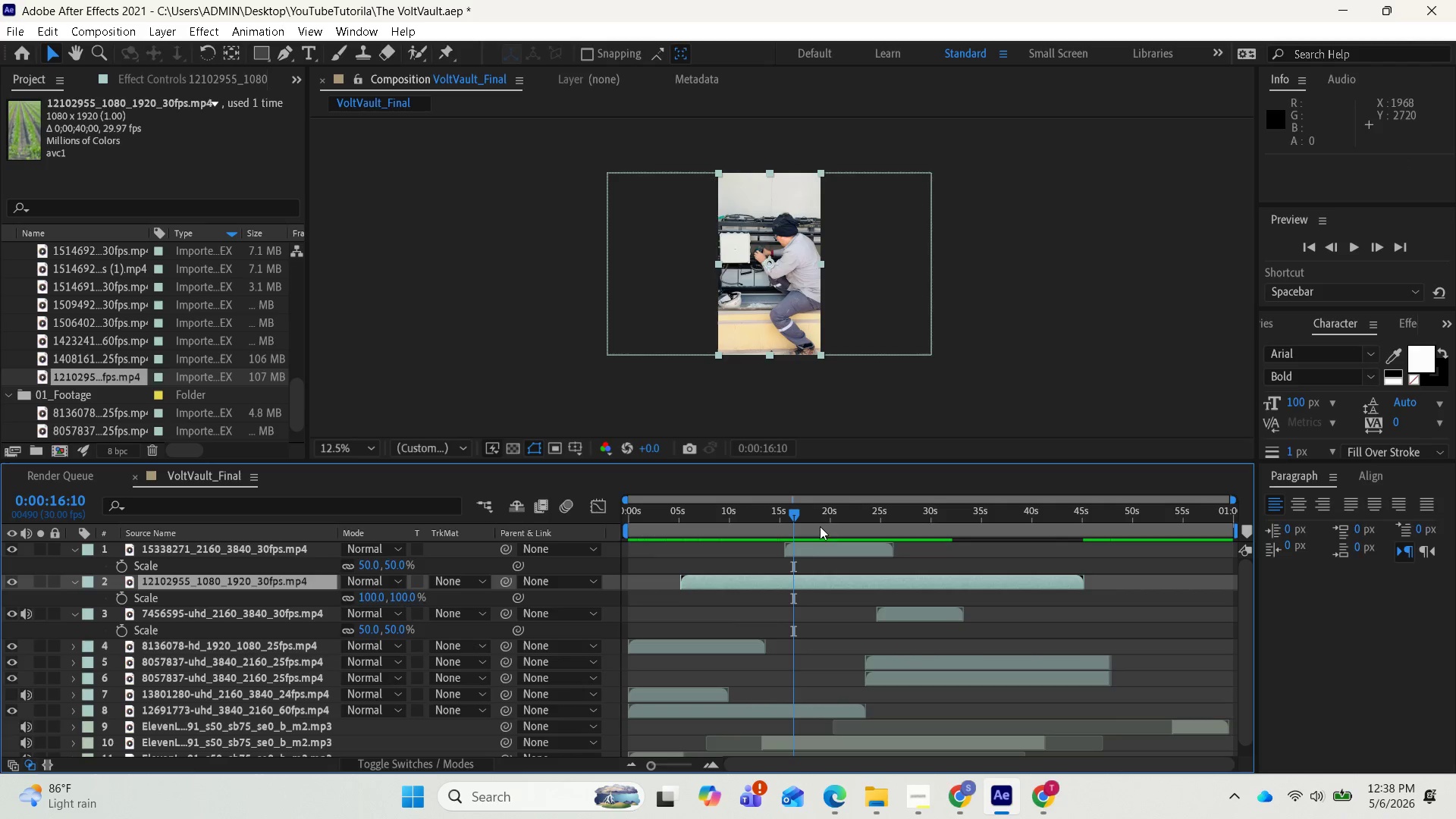 
left_click_drag(start_coordinate=[814, 547], to_coordinate=[1042, 557])
 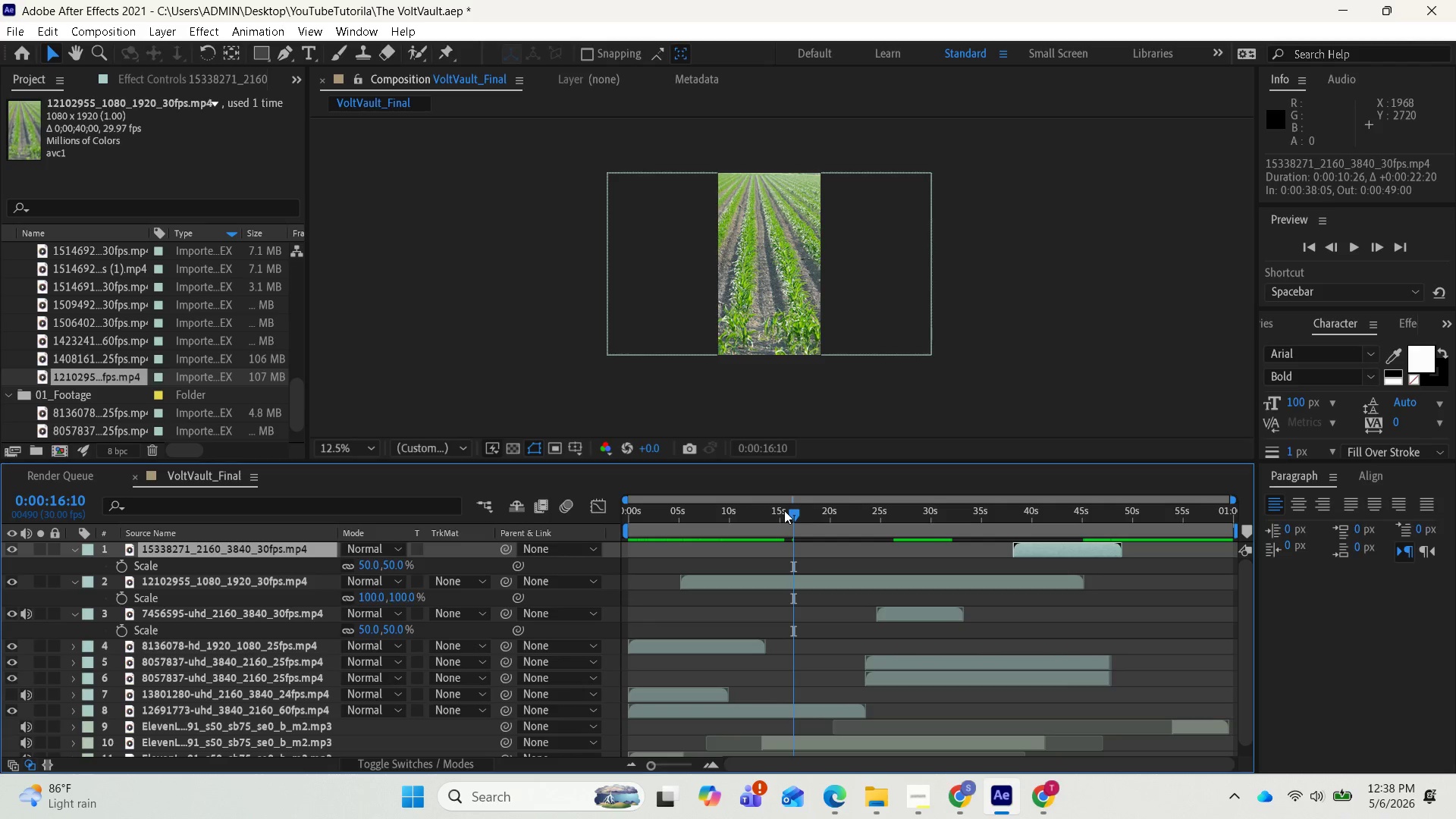 
left_click_drag(start_coordinate=[787, 507], to_coordinate=[632, 548])
 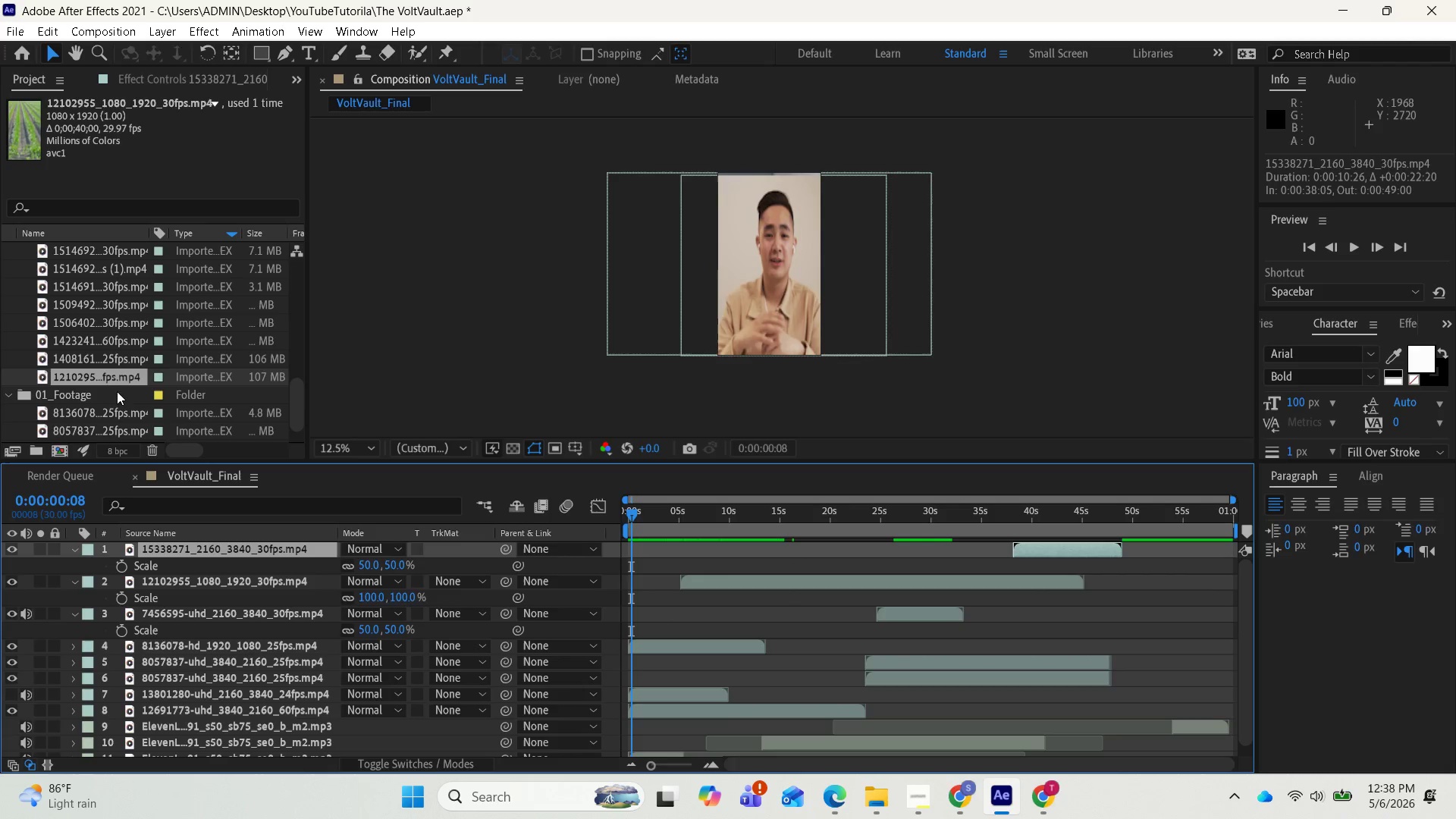 
left_click([89, 359])
 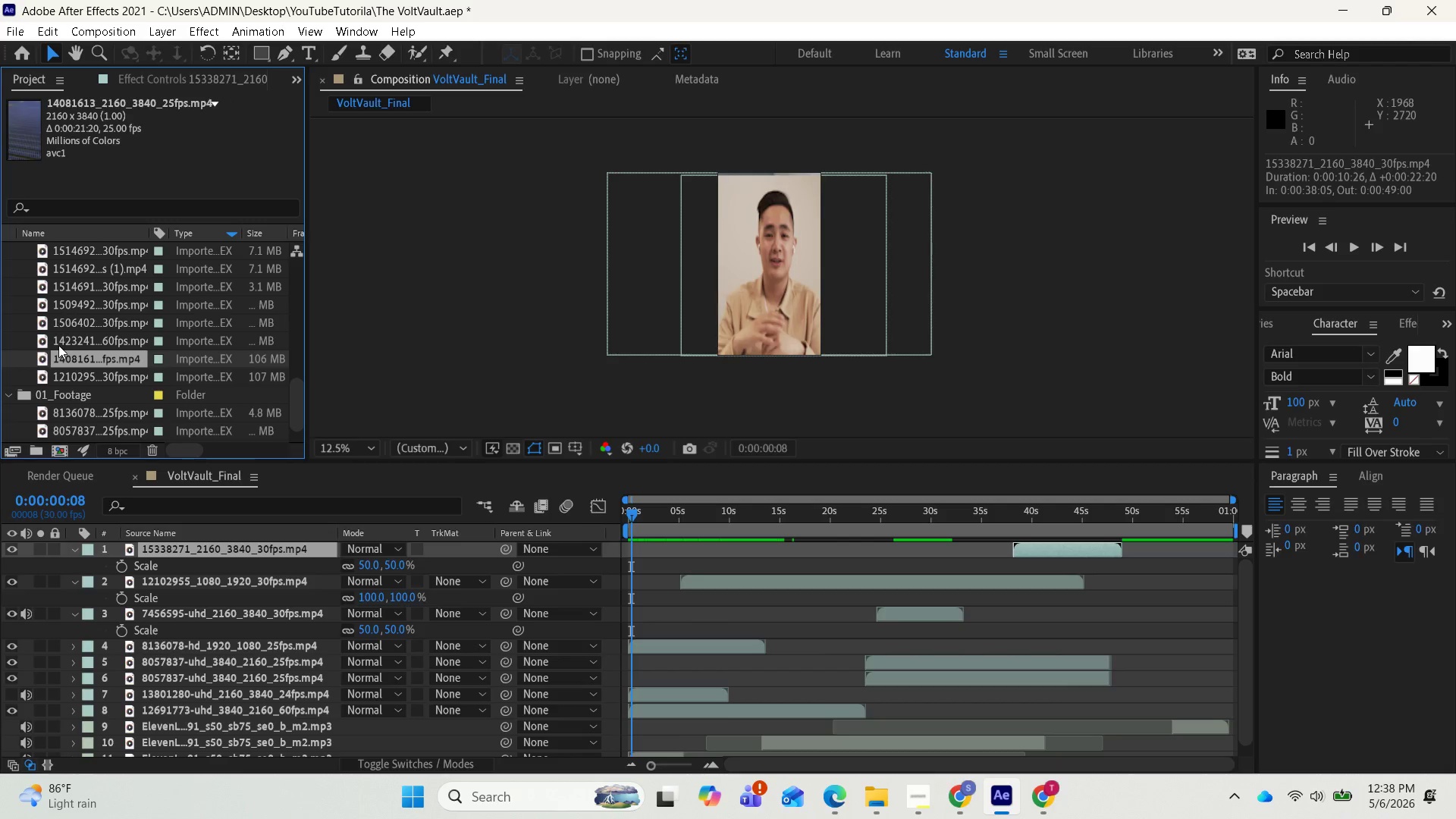 
left_click([71, 342])
 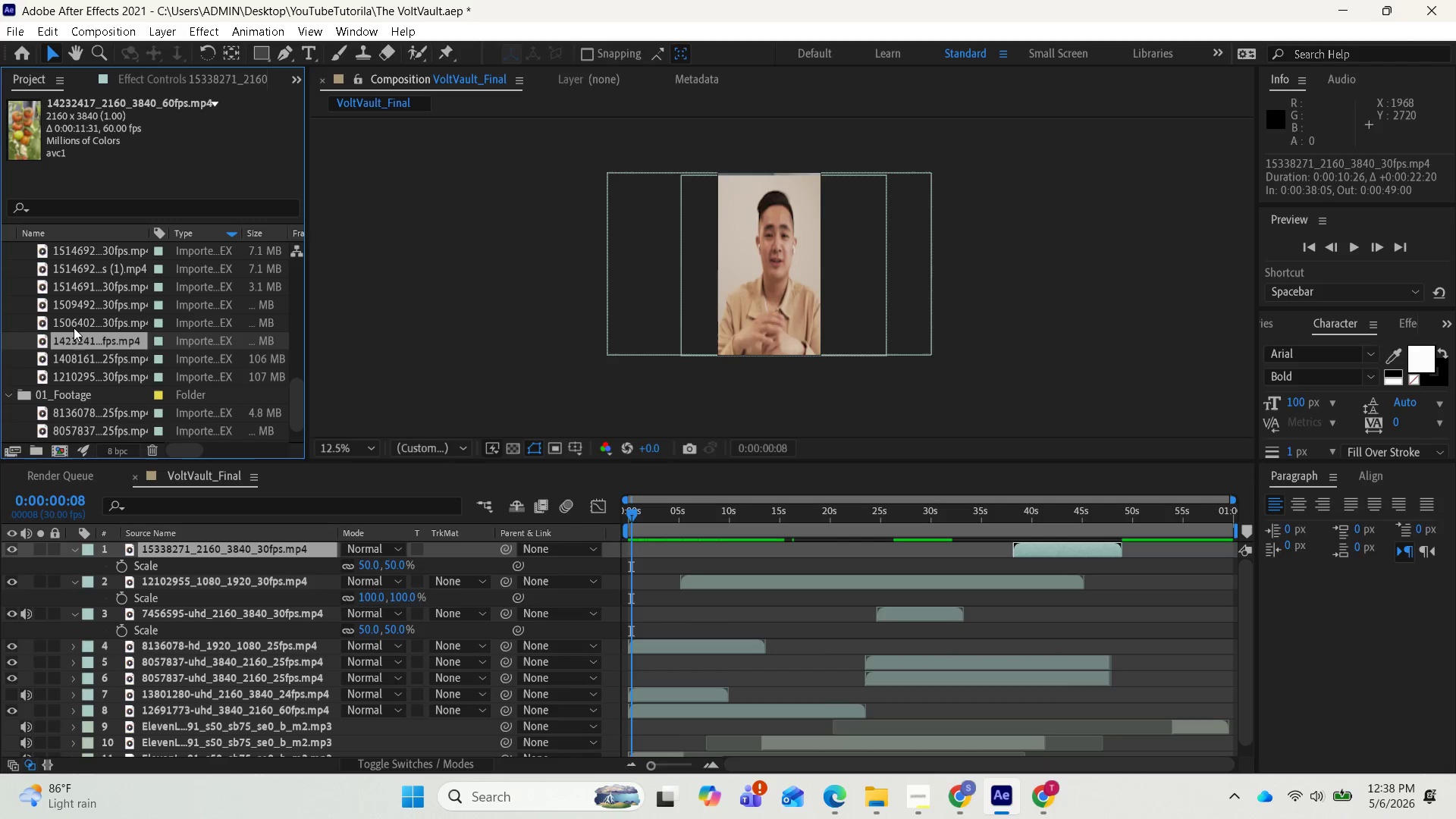 
left_click([75, 323])
 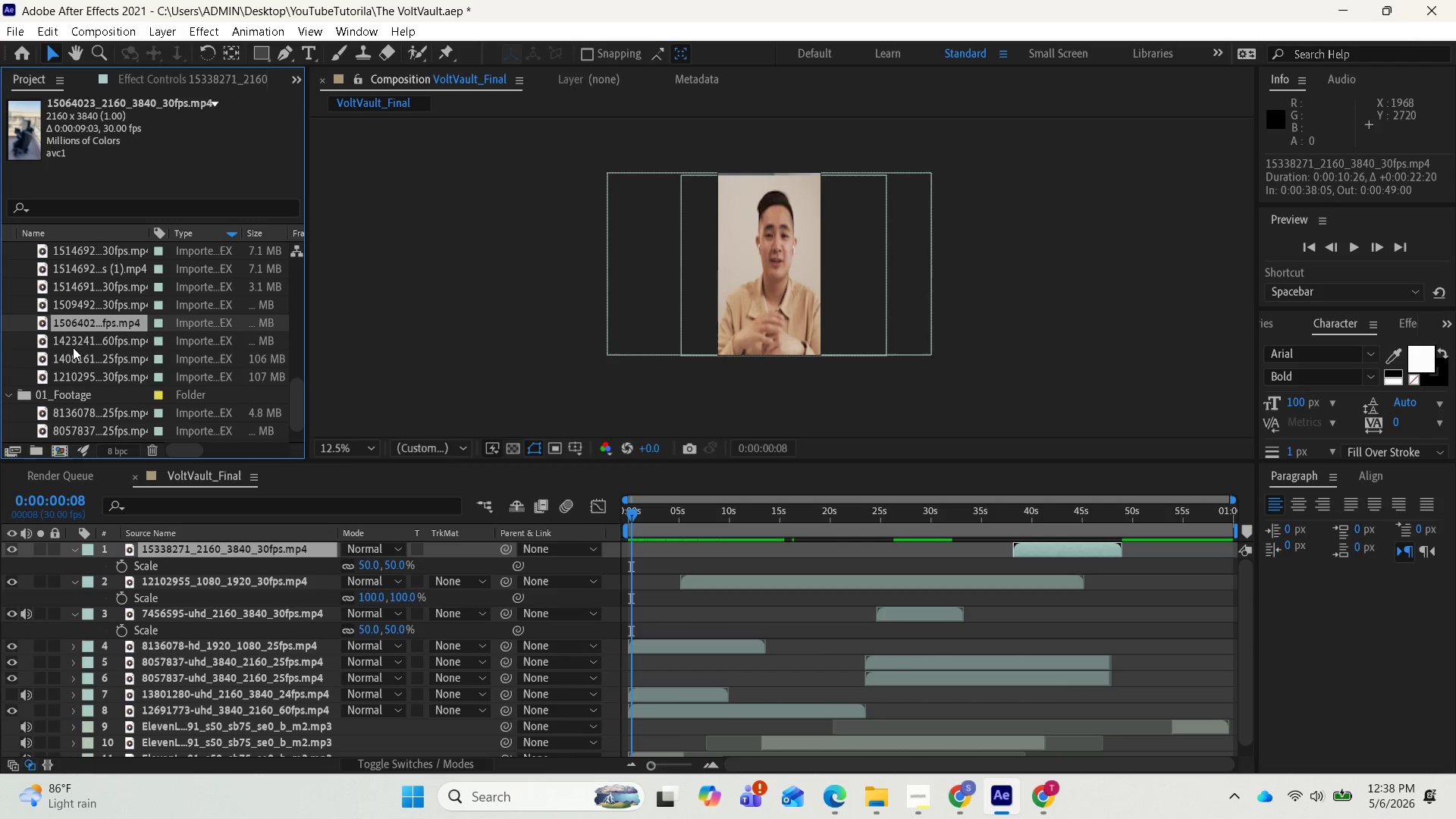 
left_click([74, 344])
 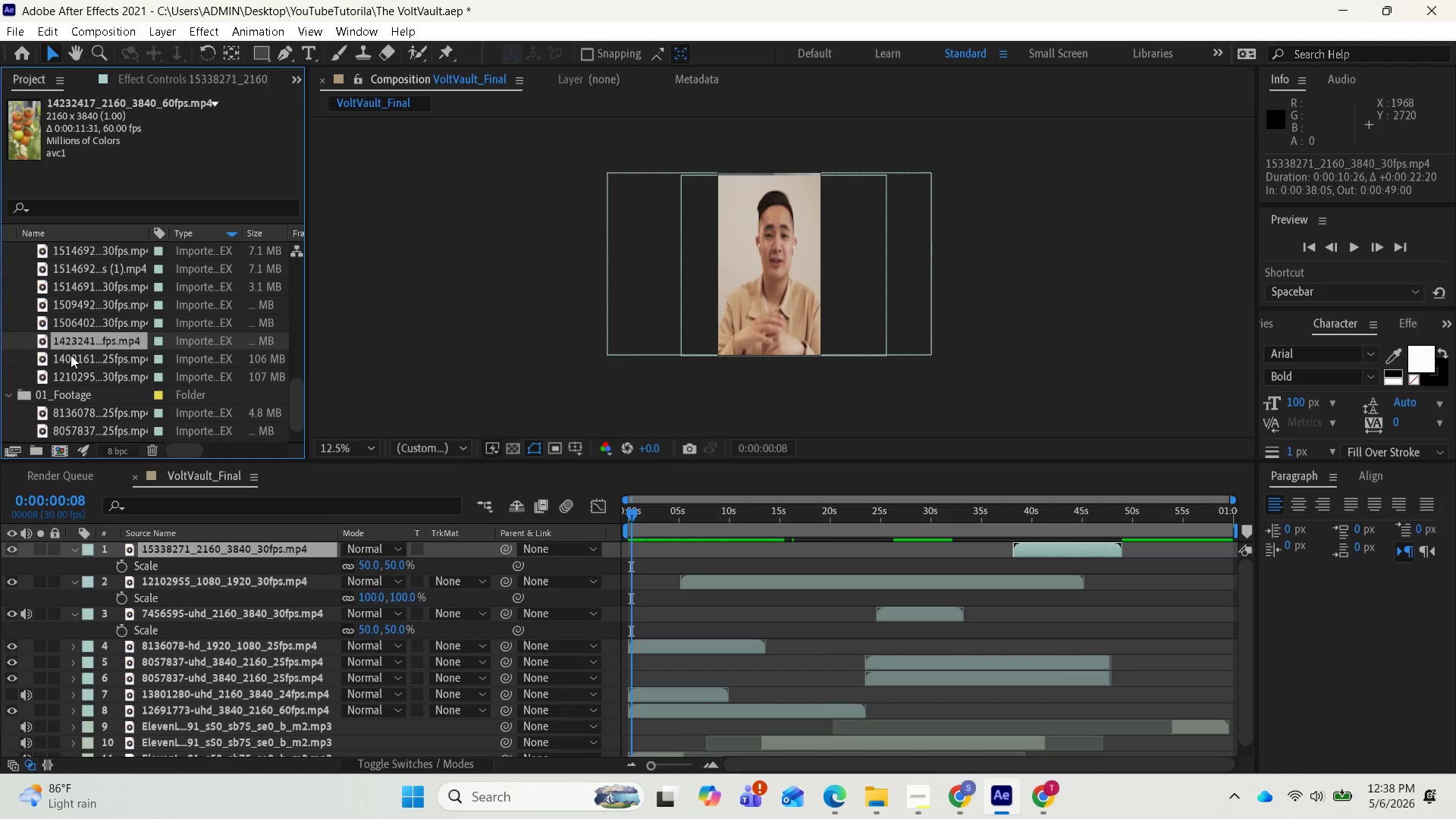 
left_click([71, 355])
 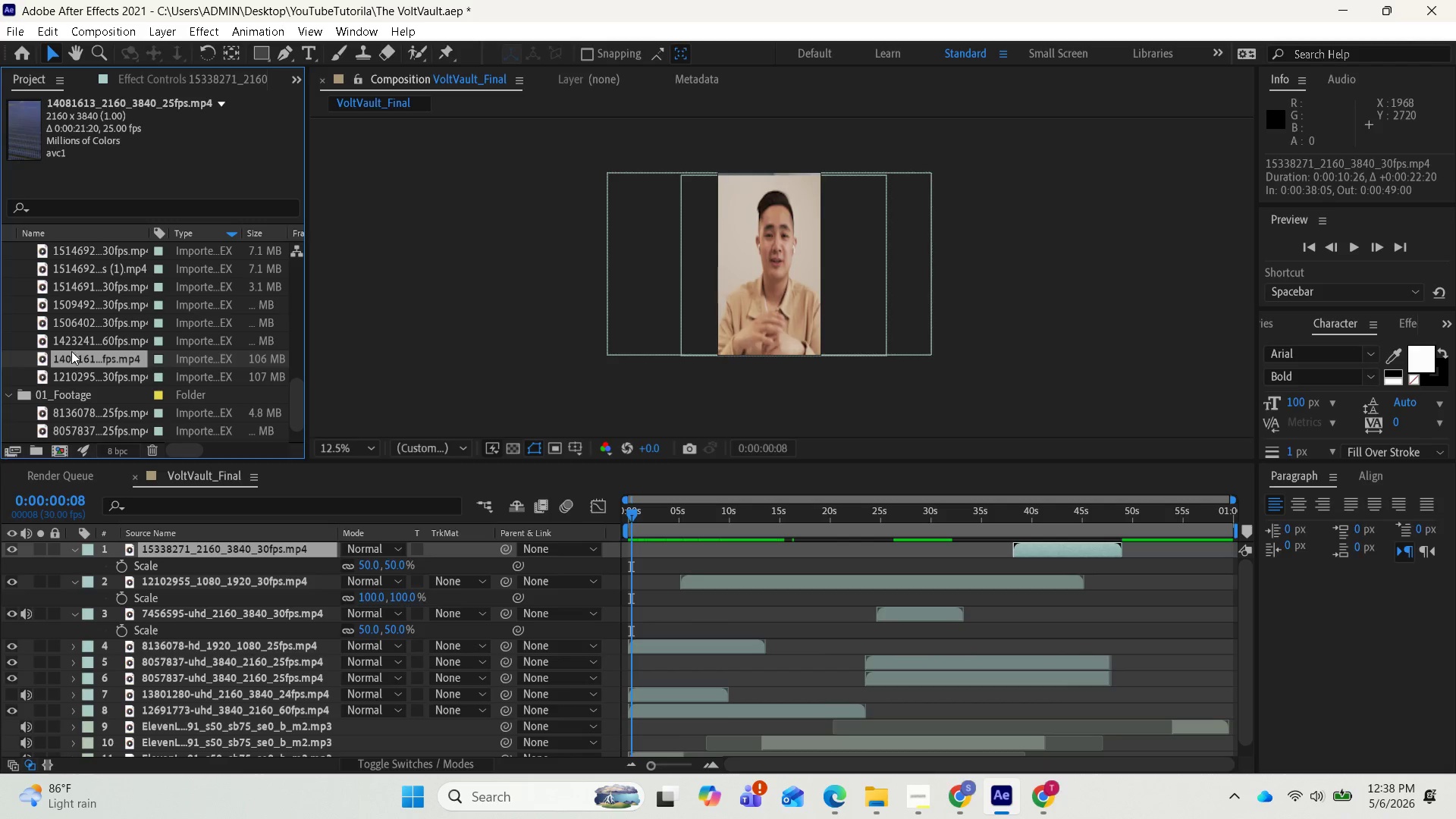 
left_click([75, 339])
 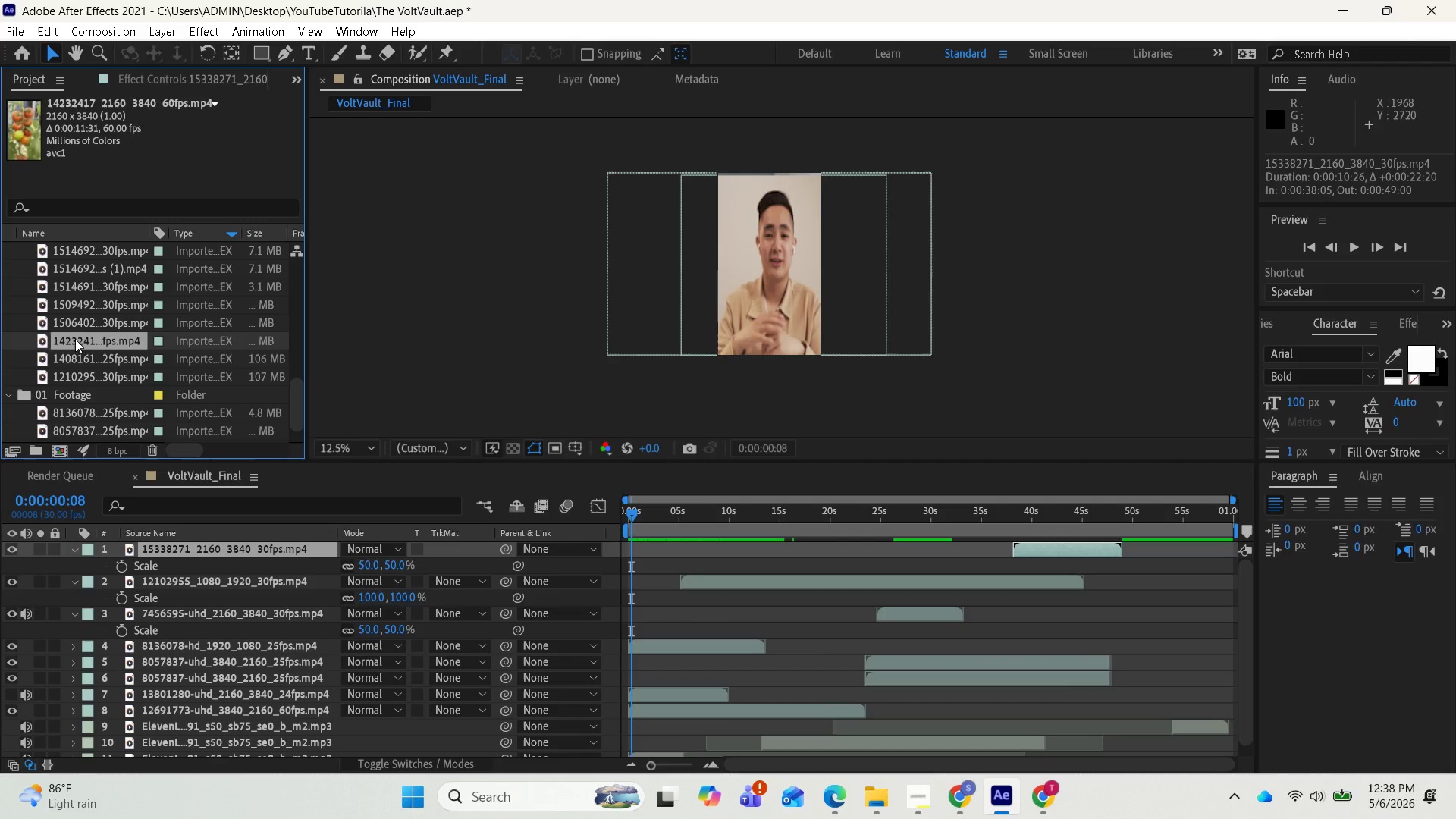 
left_click_drag(start_coordinate=[75, 339], to_coordinate=[154, 566])
 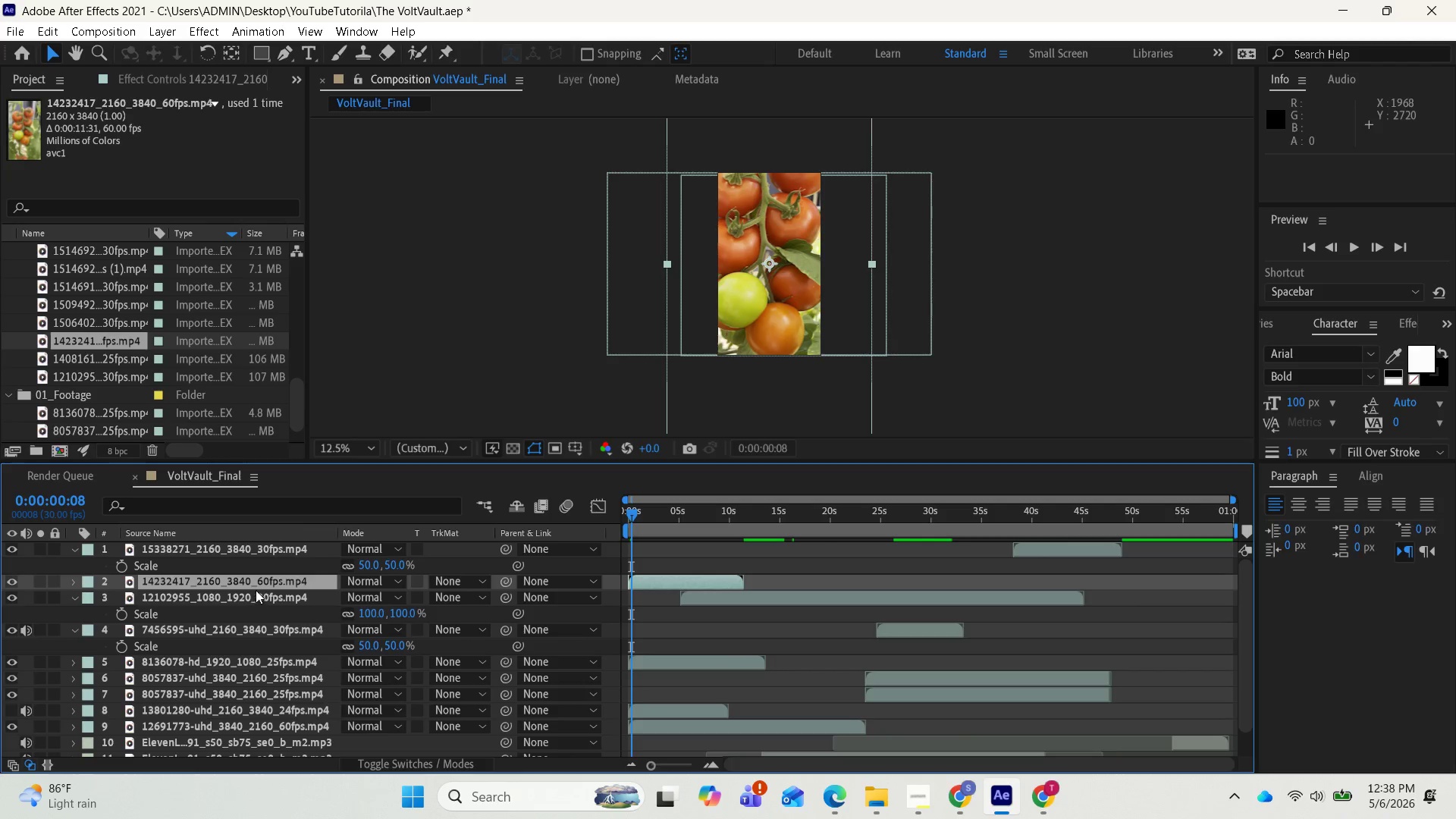 
wait(6.75)
 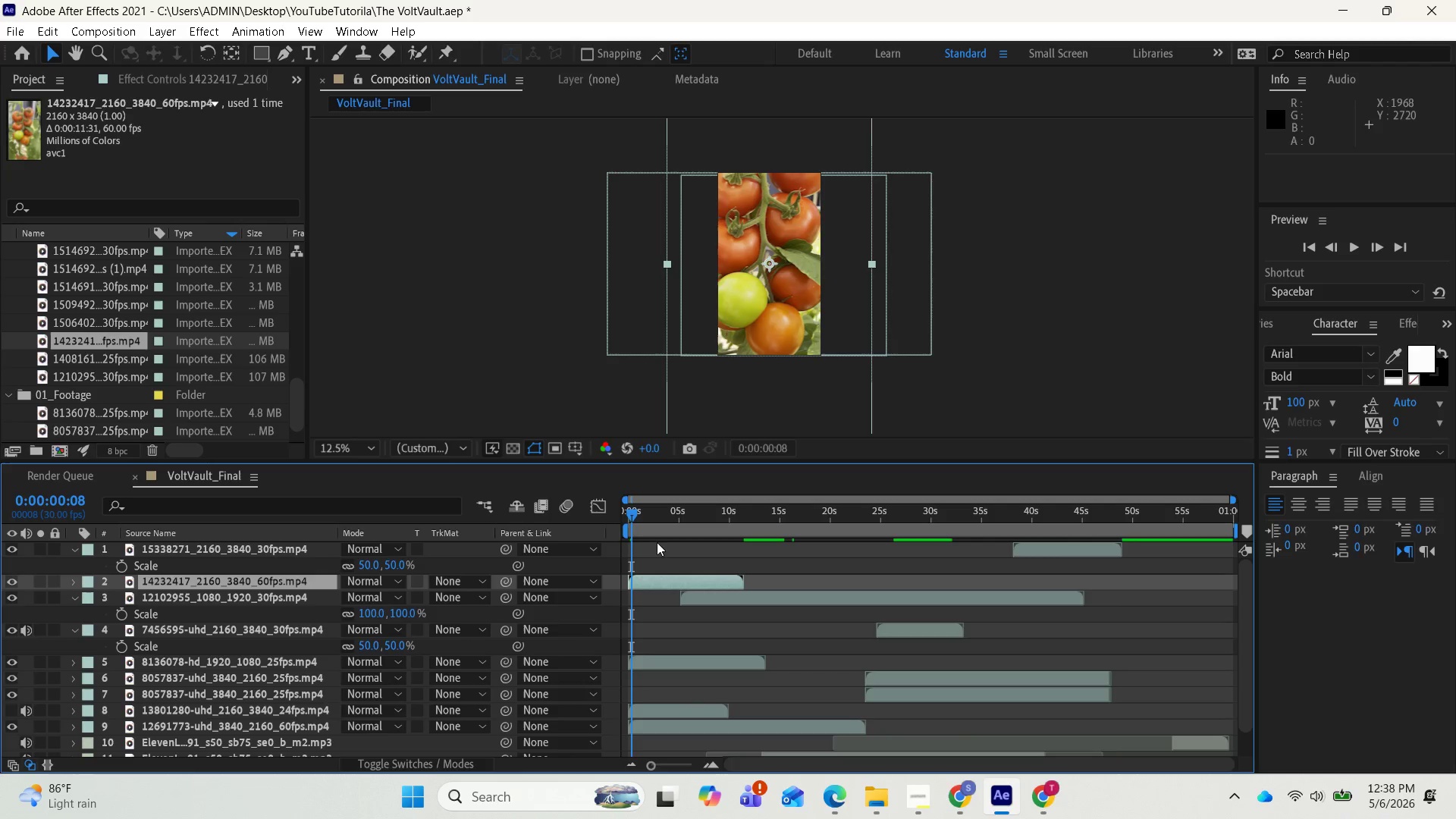 
key(S)
 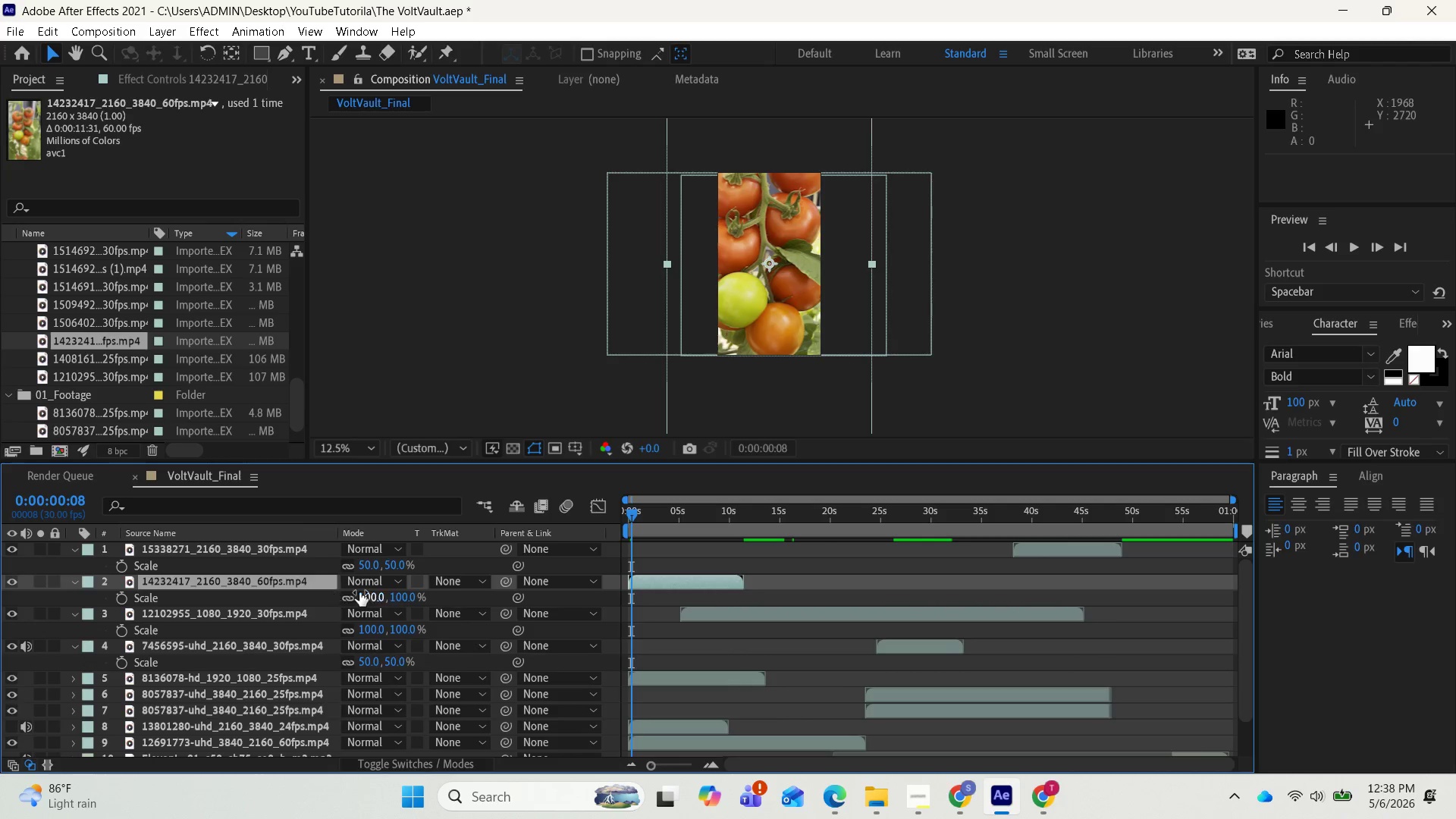 
left_click_drag(start_coordinate=[376, 595], to_coordinate=[339, 602])
 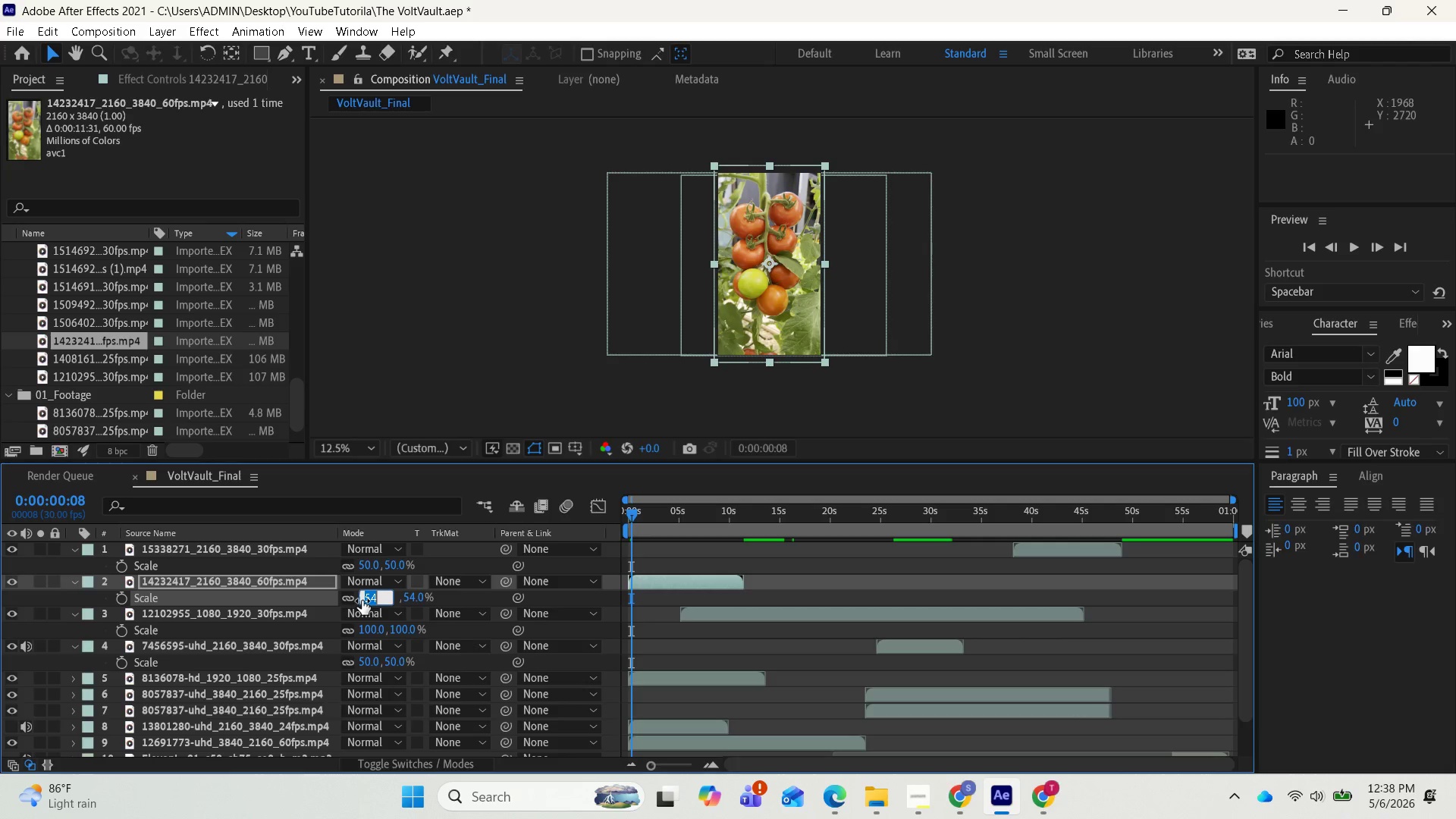 
type(50)
 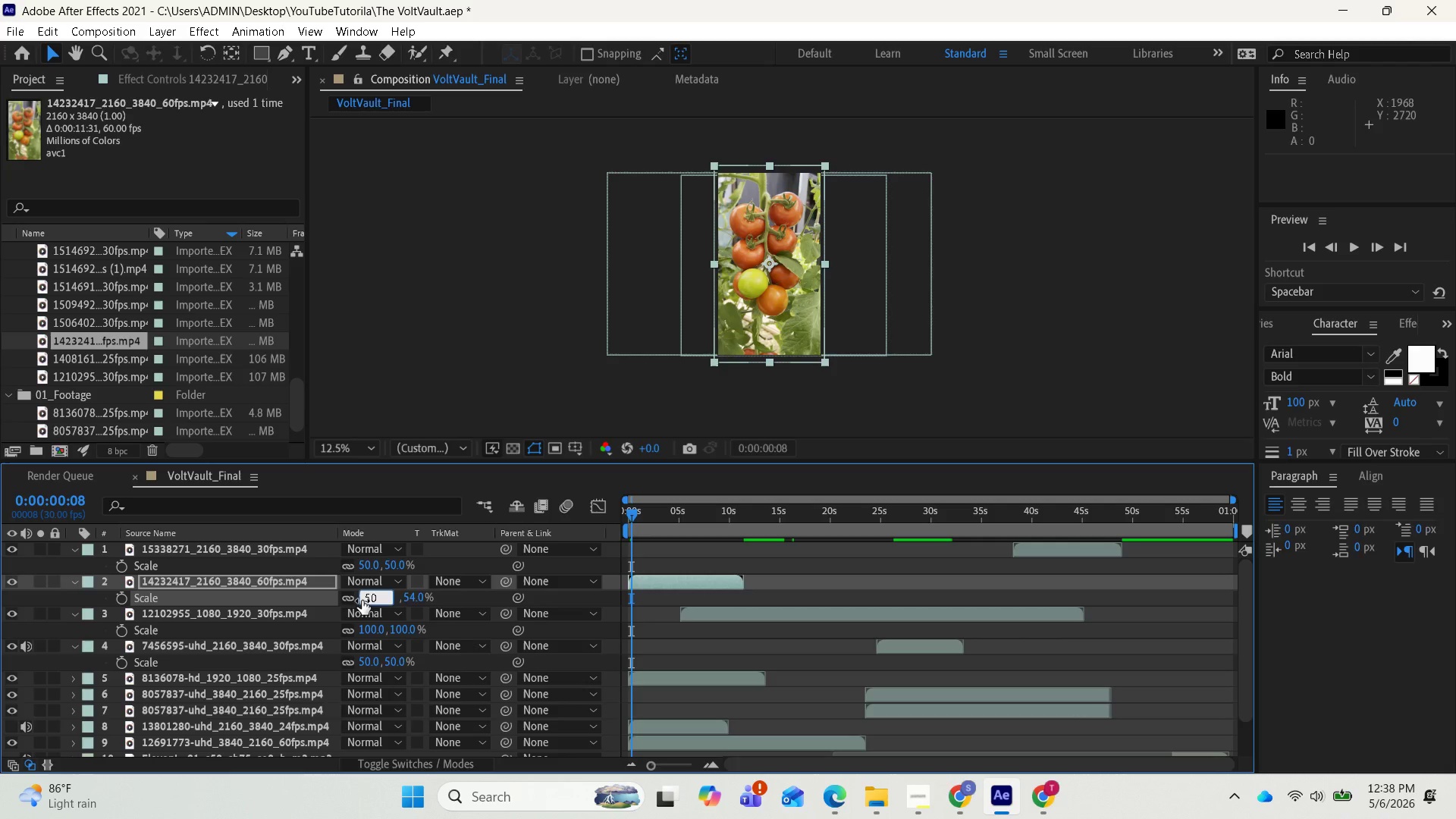 
key(Enter)
 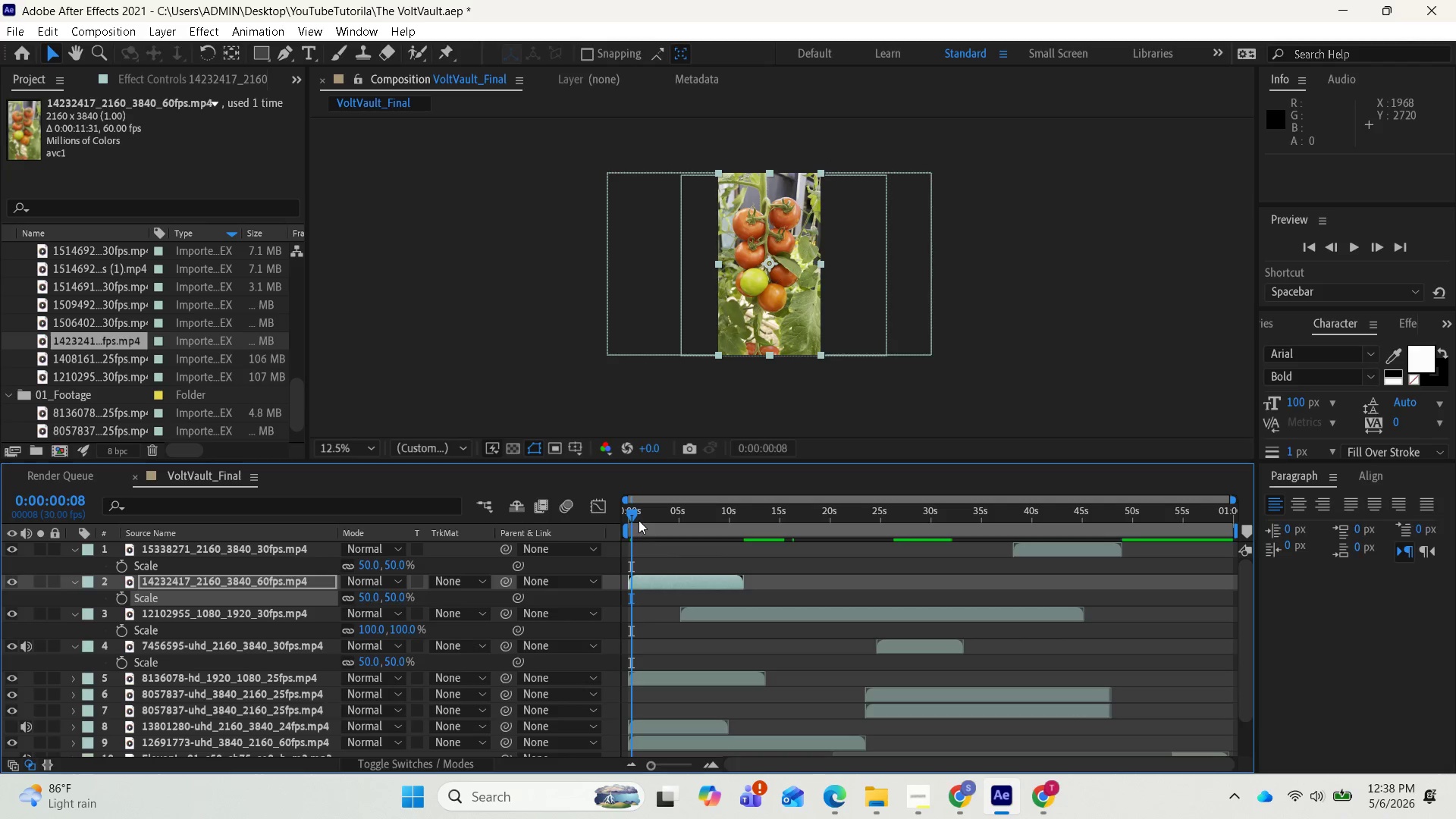 
left_click_drag(start_coordinate=[635, 519], to_coordinate=[723, 510])
 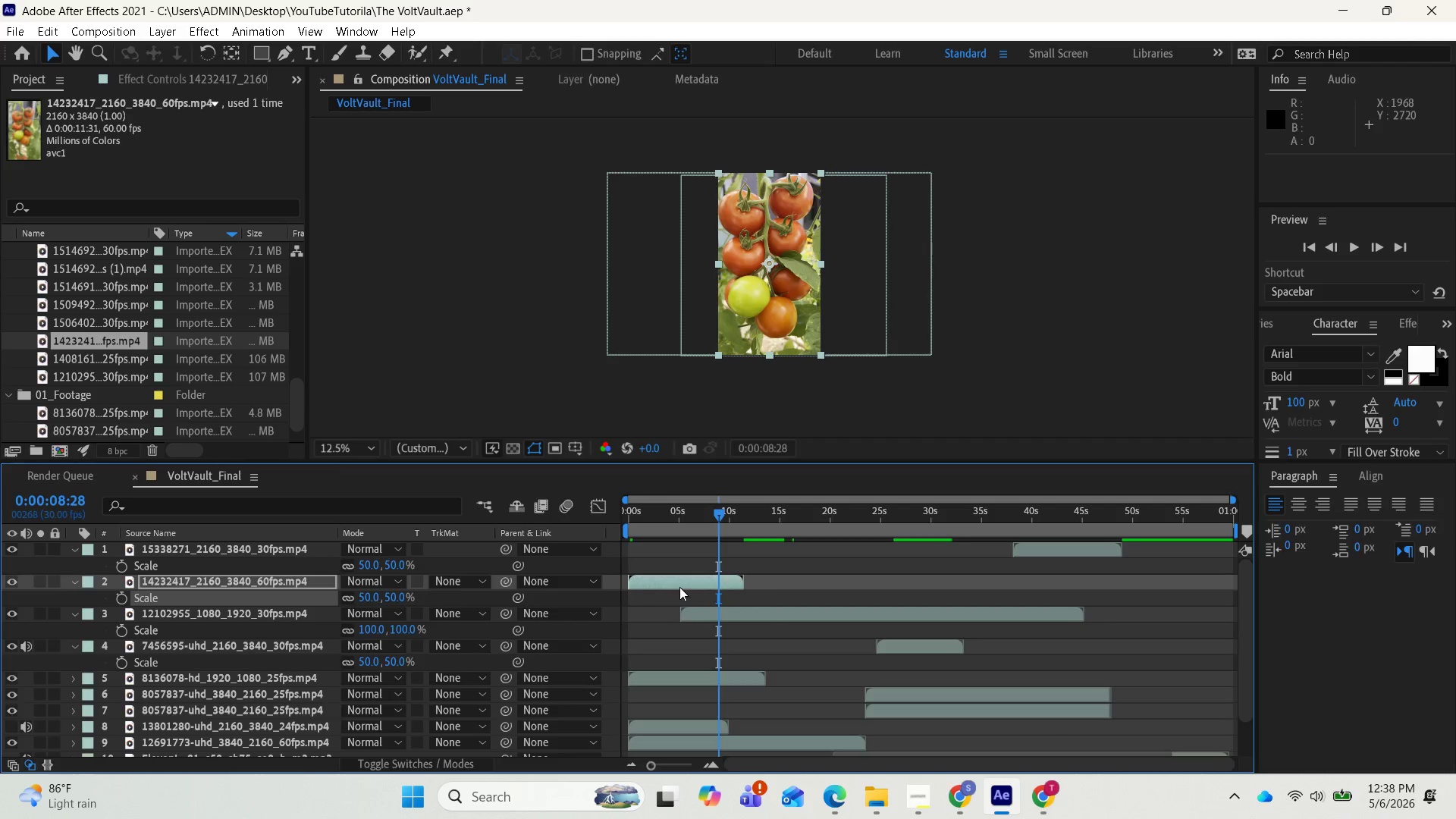 
left_click_drag(start_coordinate=[680, 584], to_coordinate=[798, 578])
 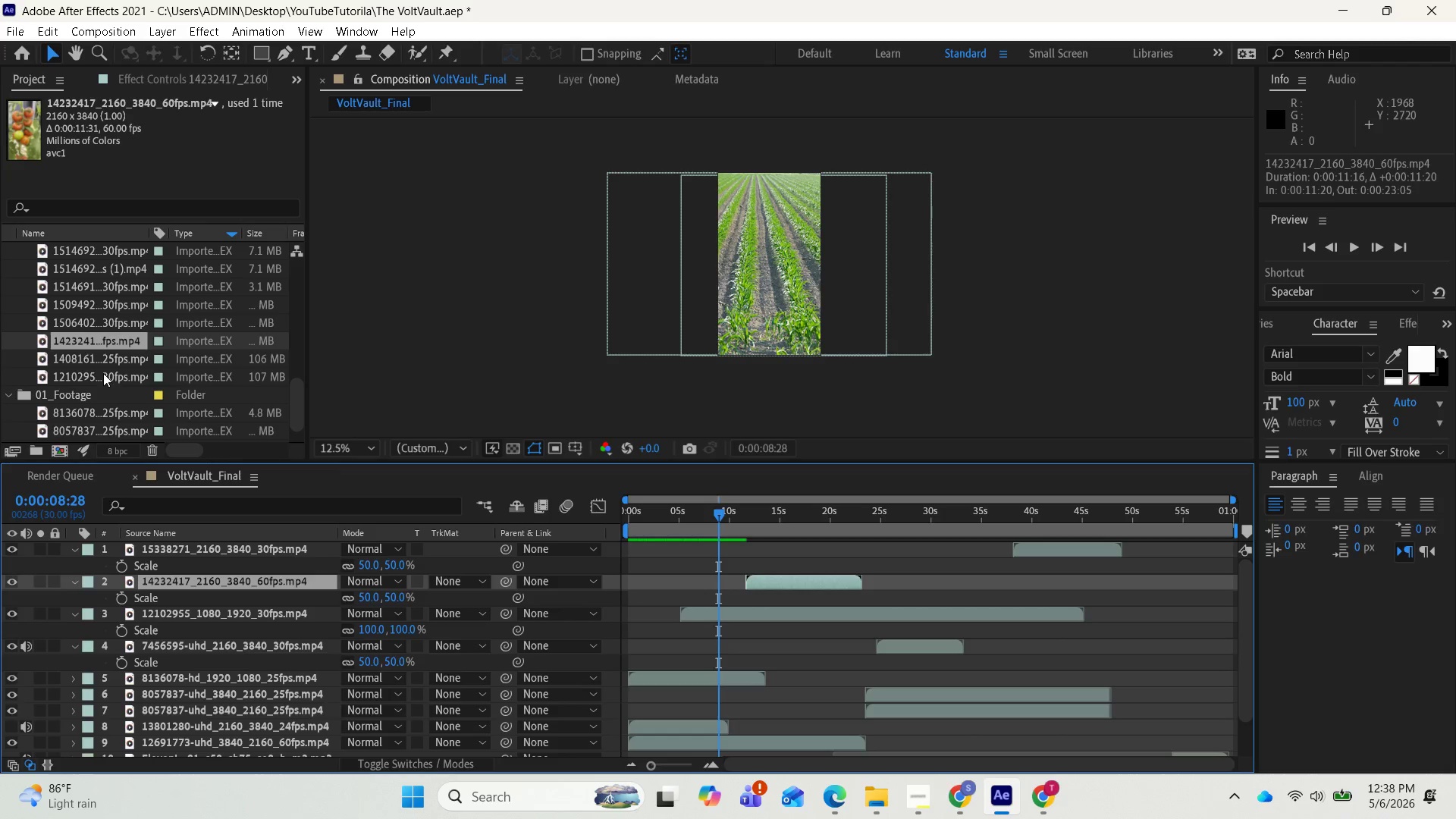 
left_click([98, 359])
 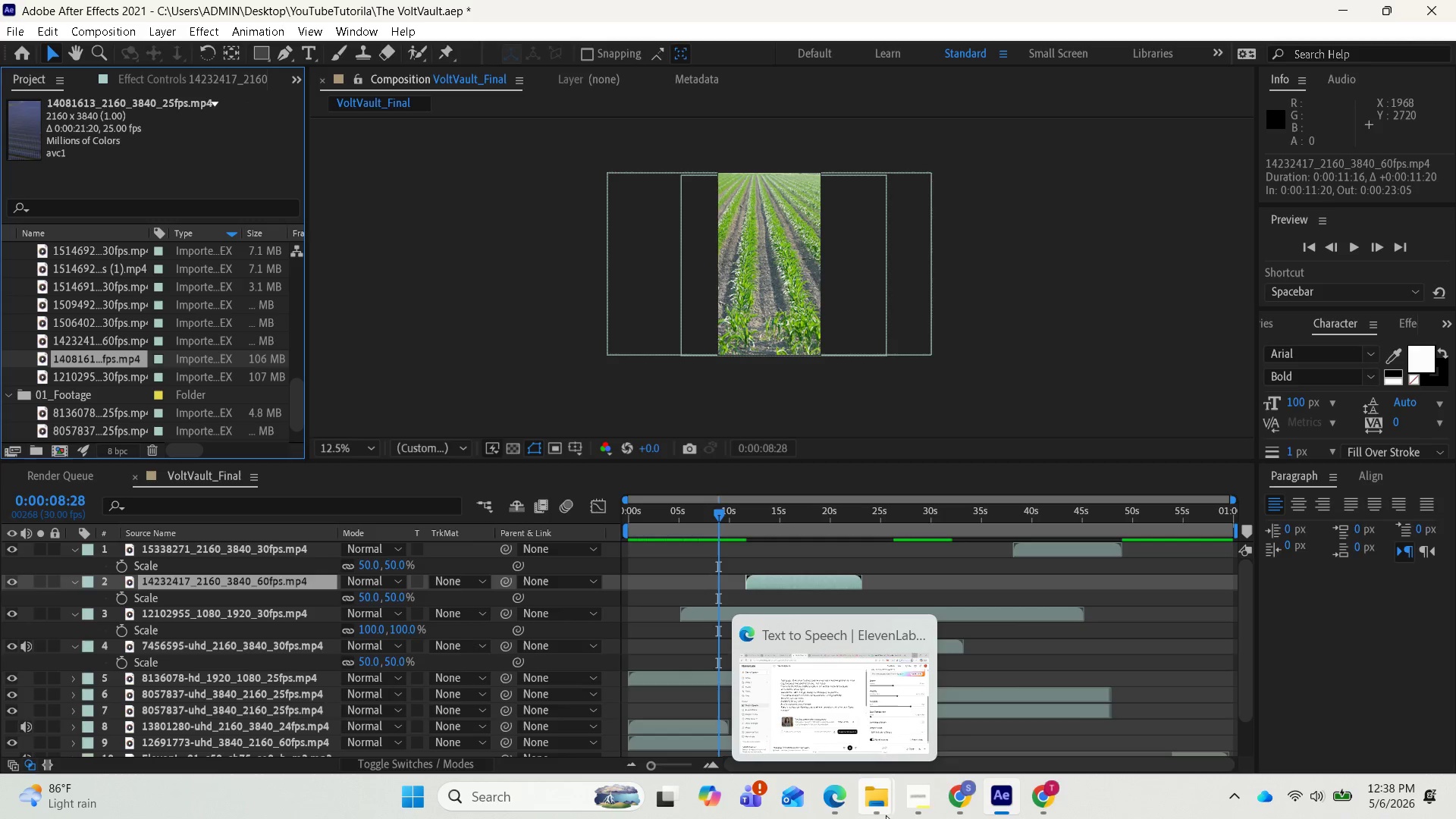 
wait(5.97)
 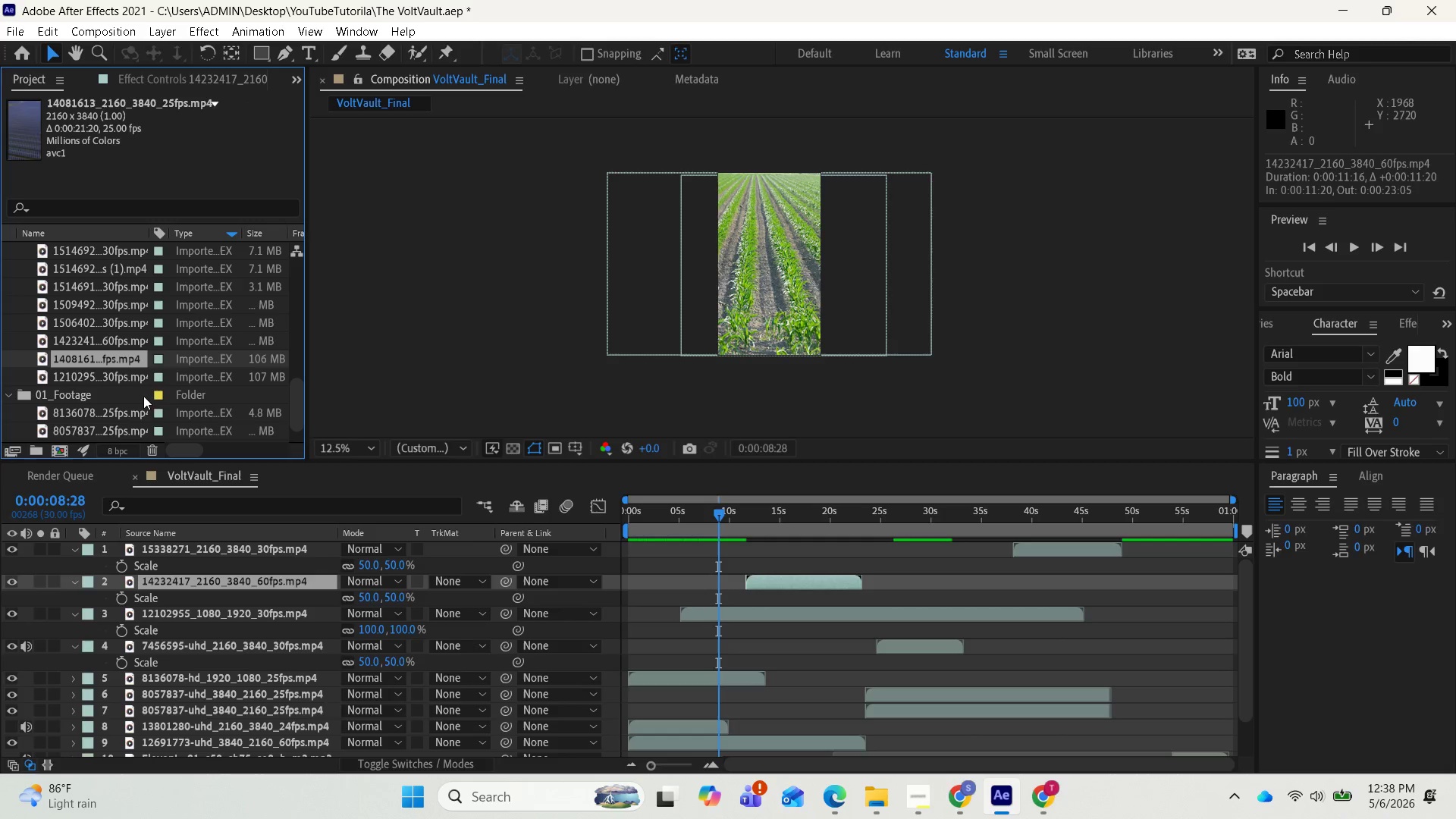 
left_click([951, 801])
 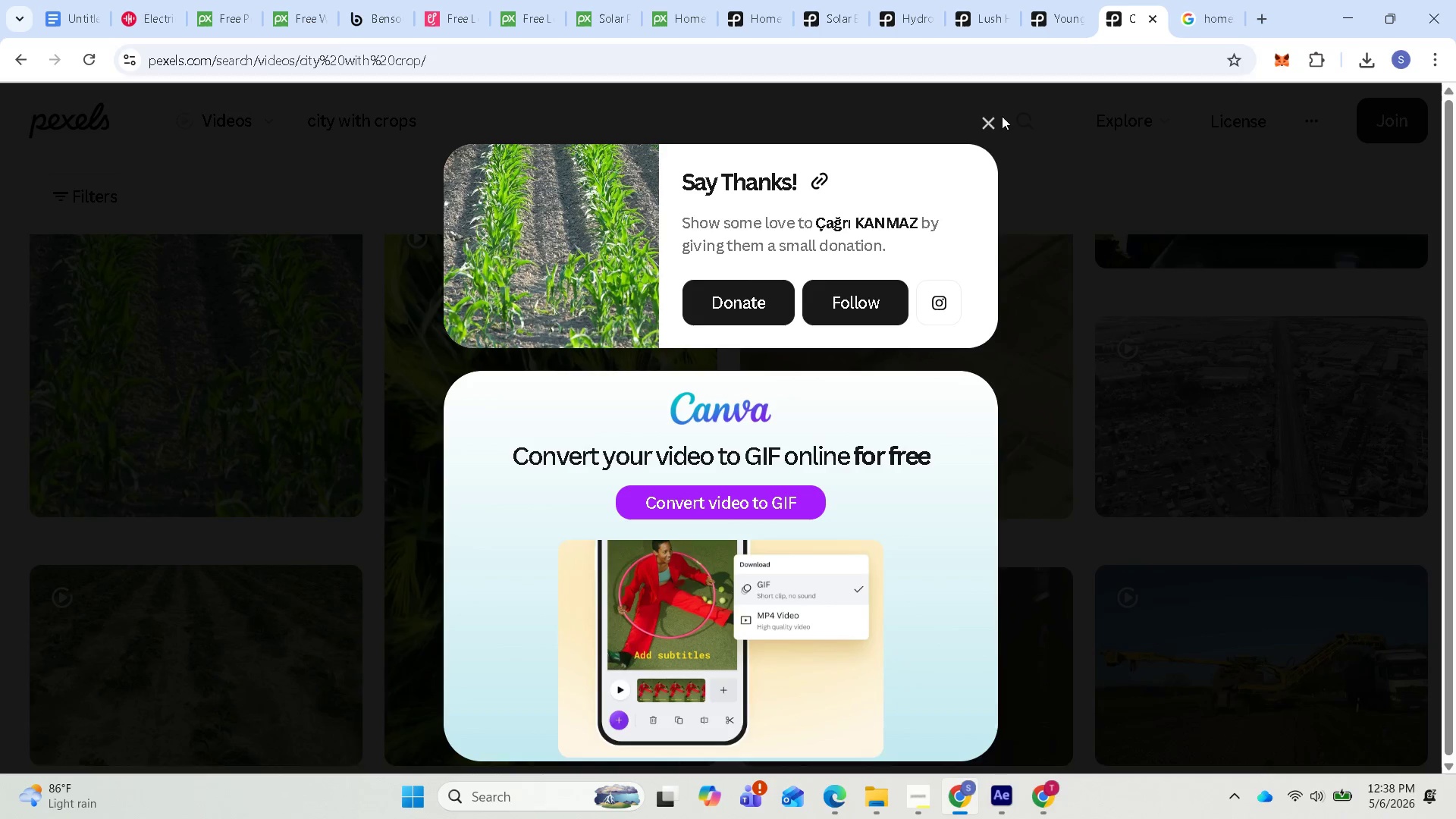 
left_click([987, 108])
 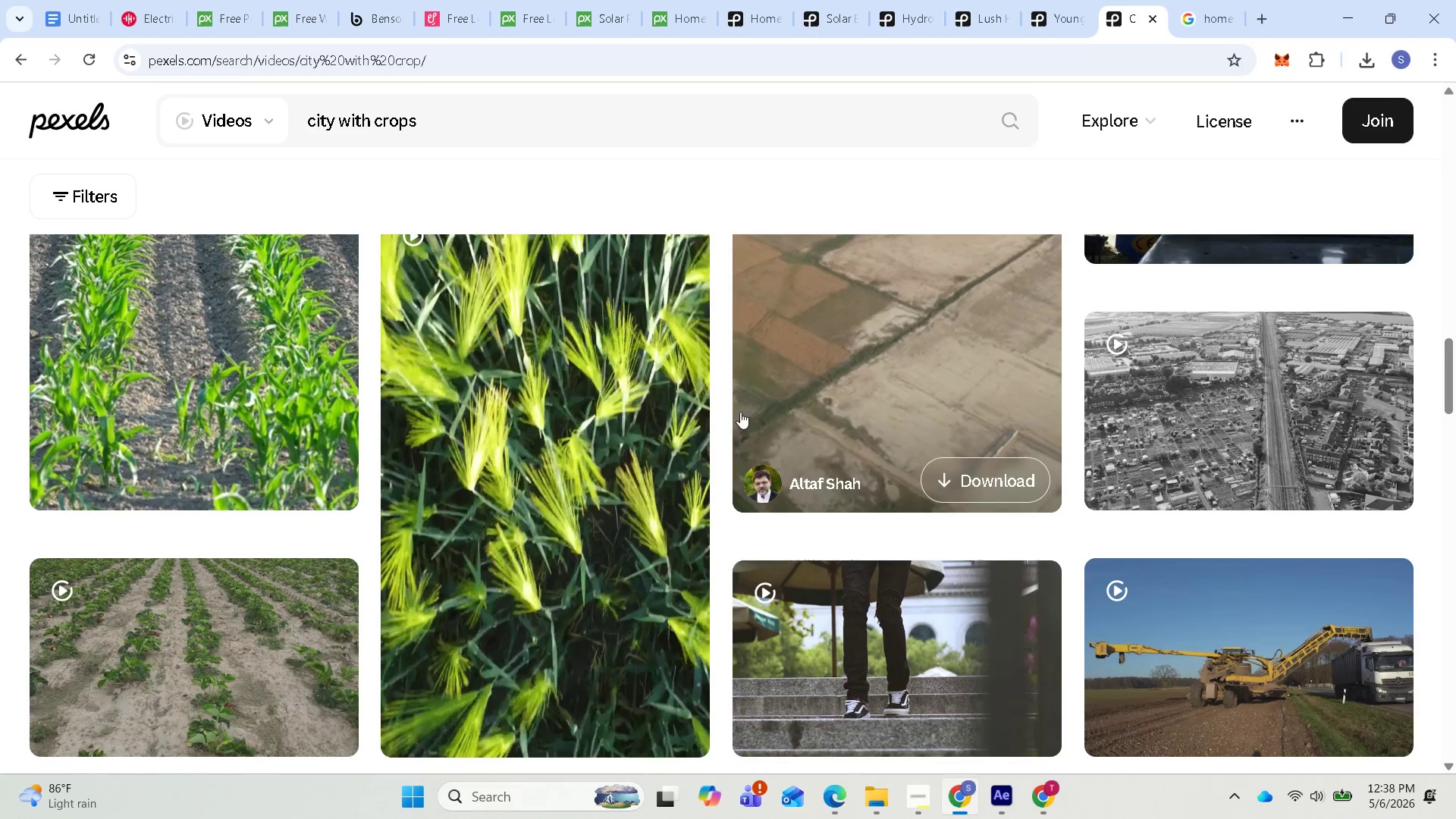 
scroll: coordinate [214, 313], scroll_direction: up, amount: 4.0
 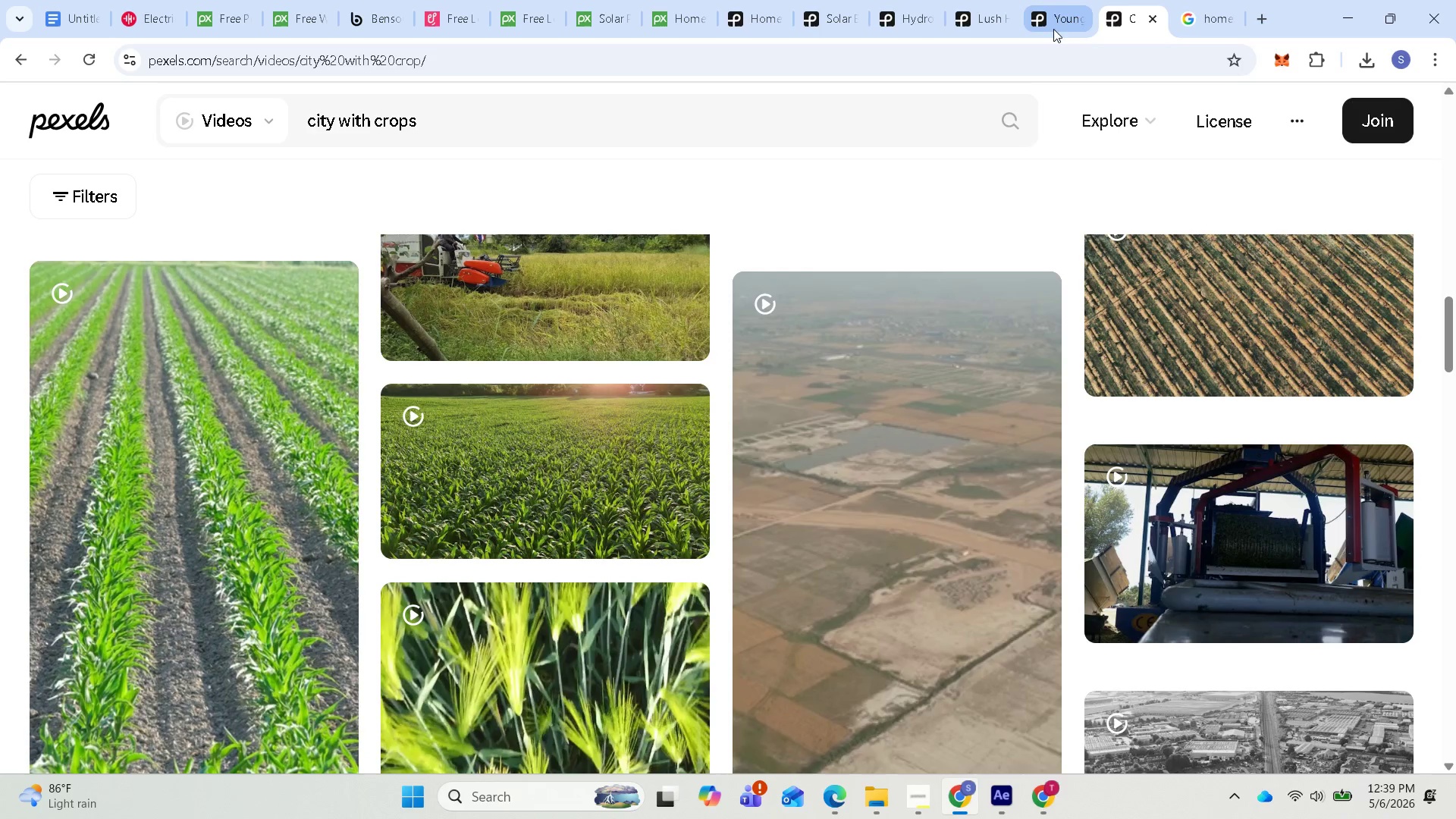 
left_click([1068, 27])
 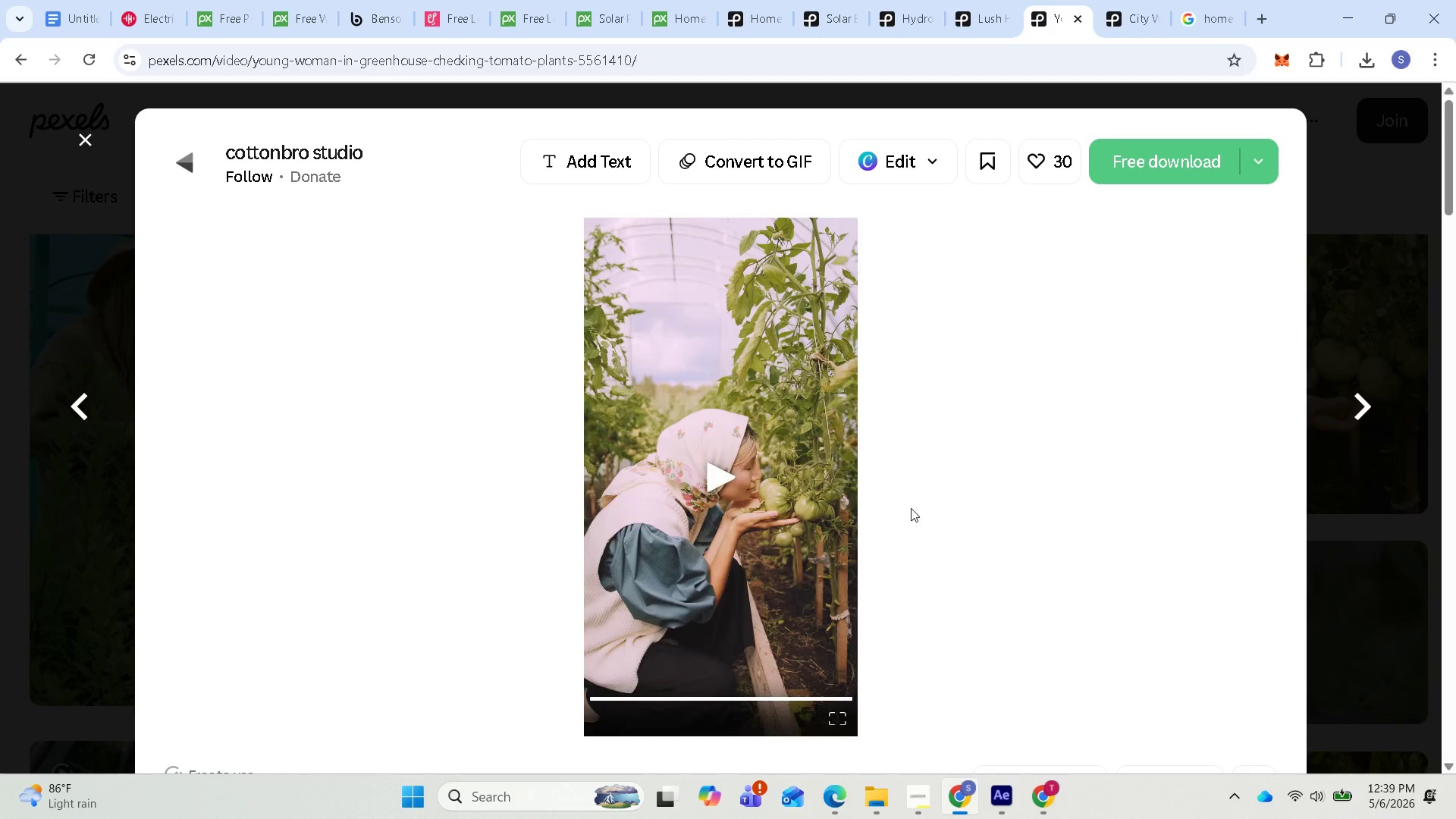 
wait(5.25)
 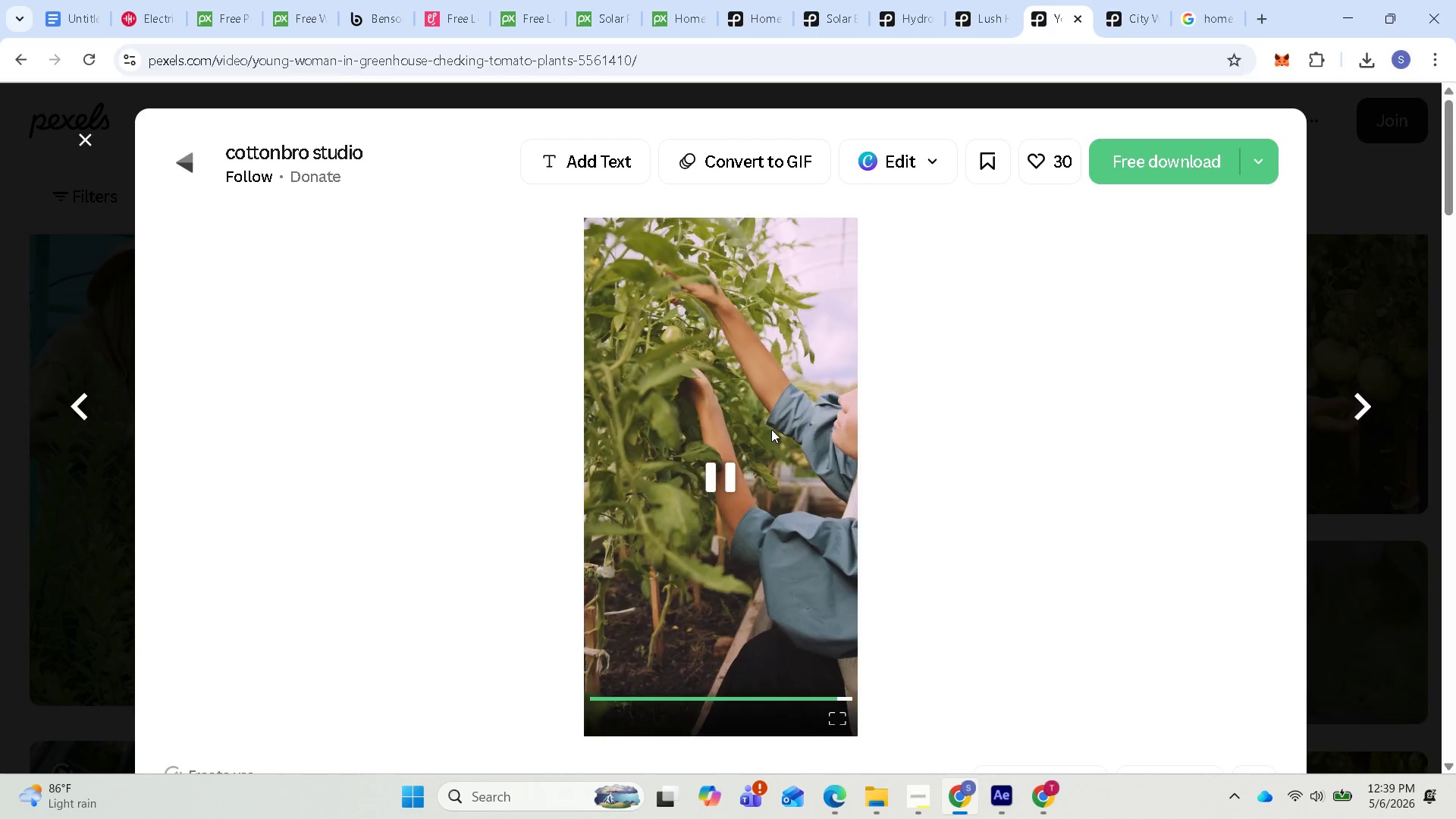 
left_click([1178, 158])
 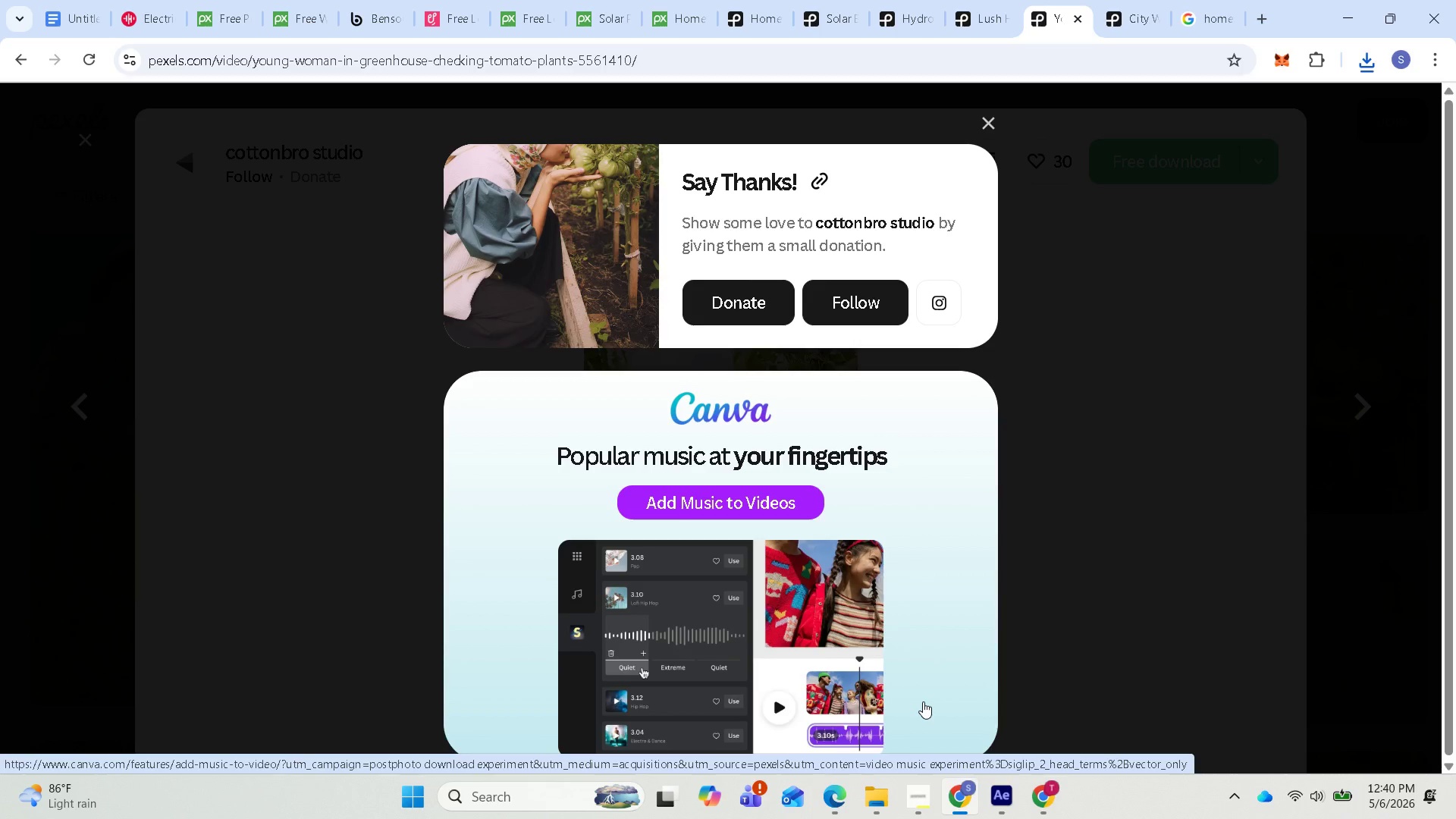 
wait(61.09)
 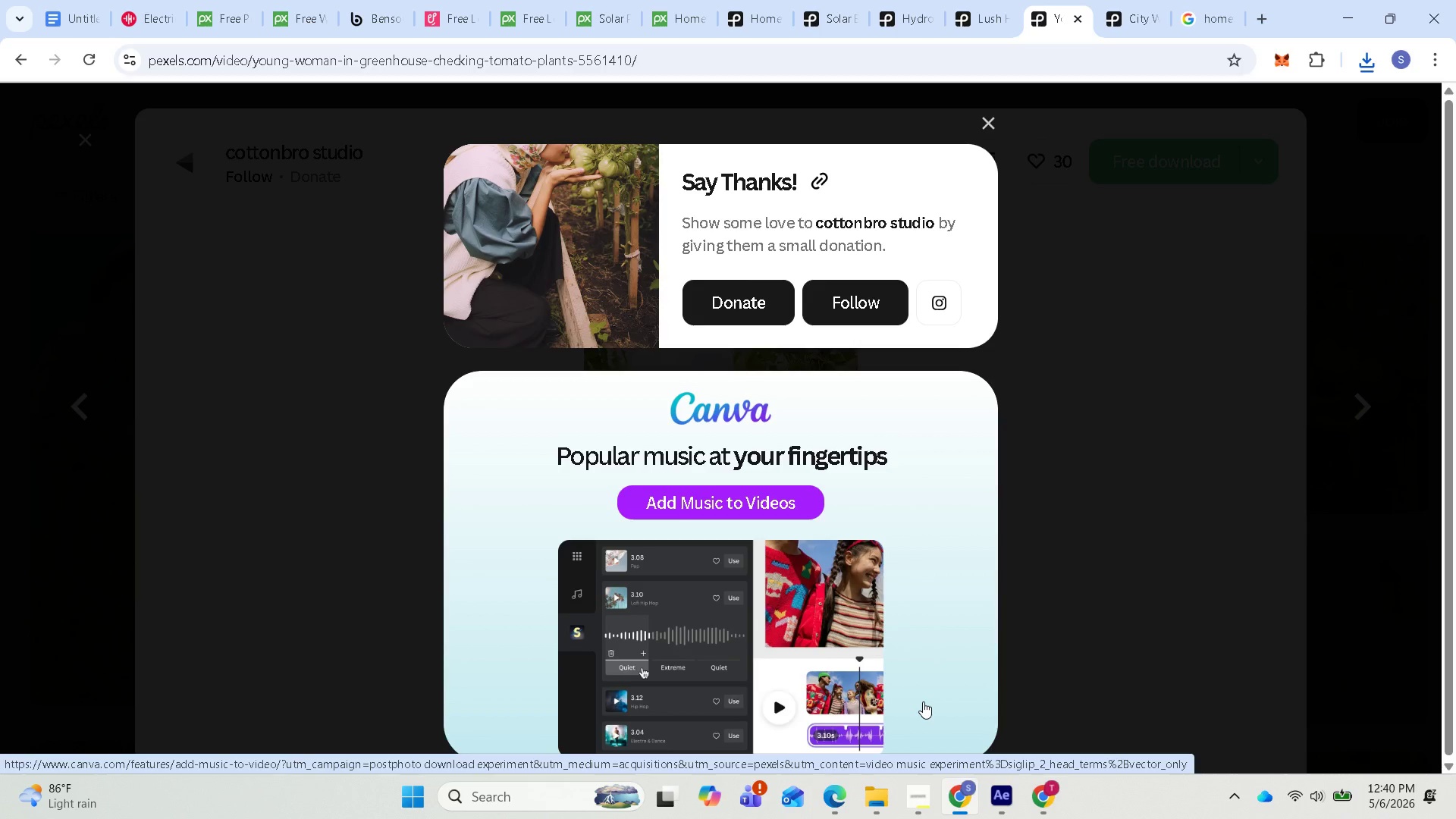 
left_click([1363, 57])
 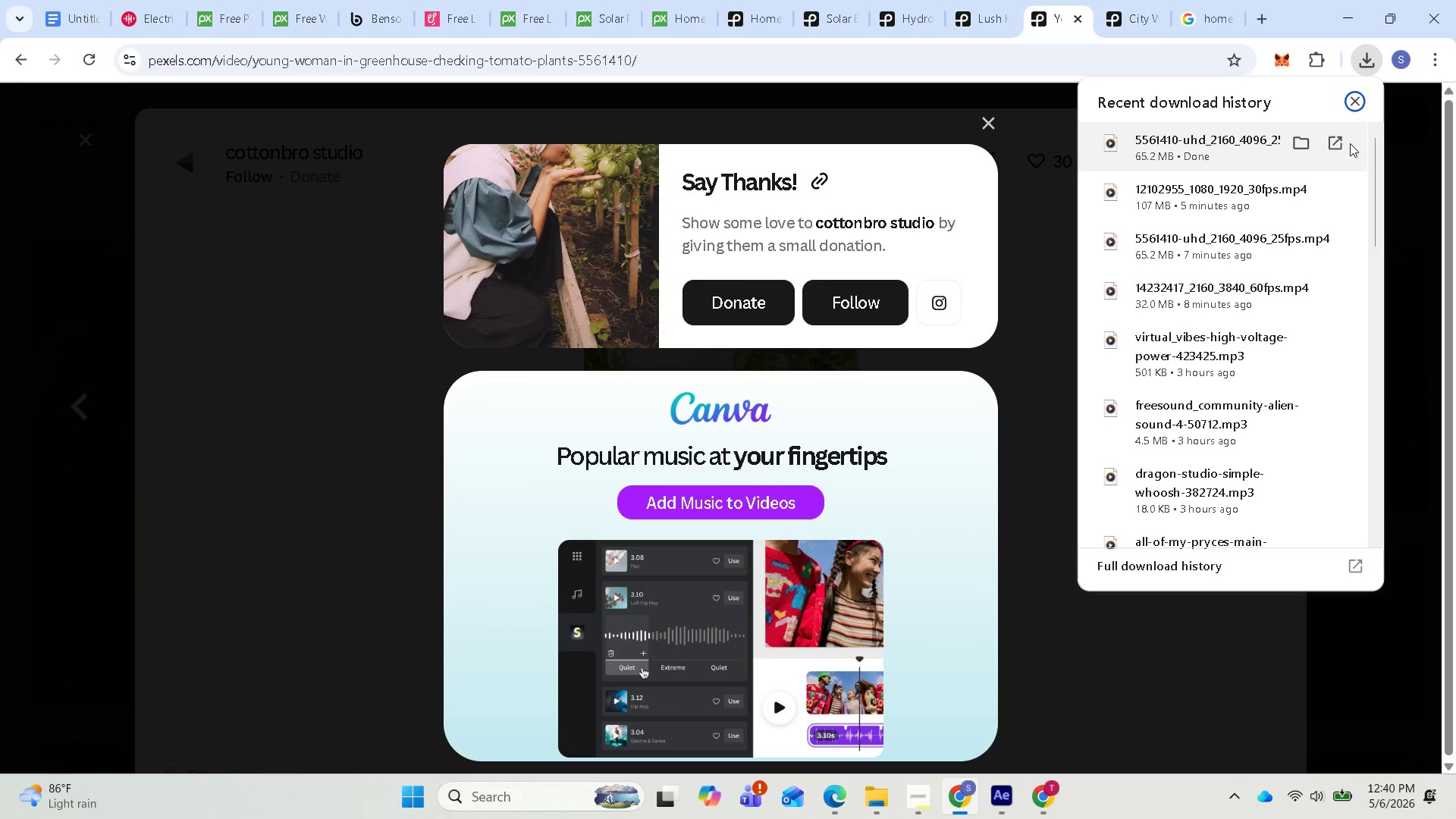 
mouse_move([1304, 179])
 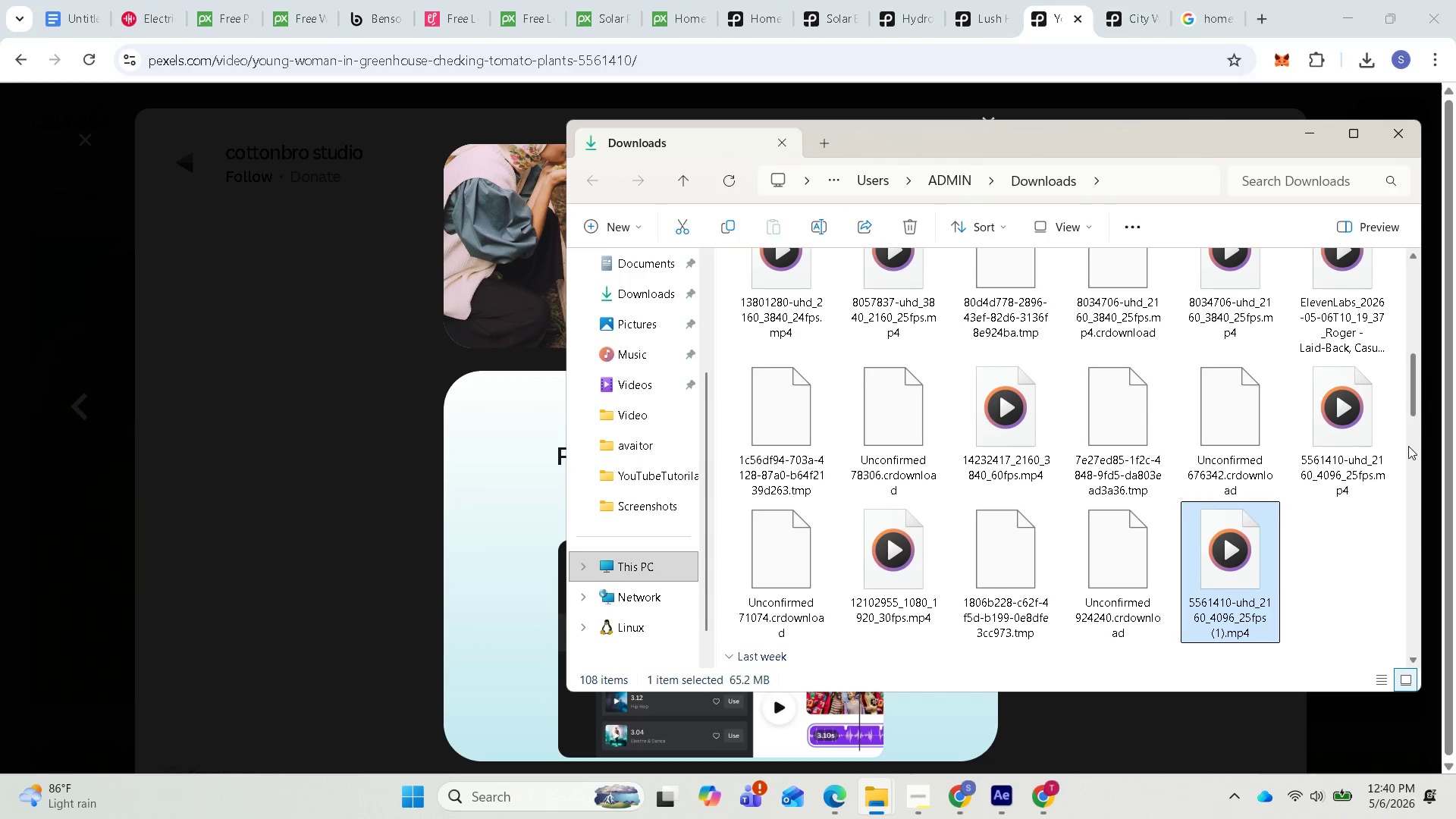 
mouse_move([1364, 474])
 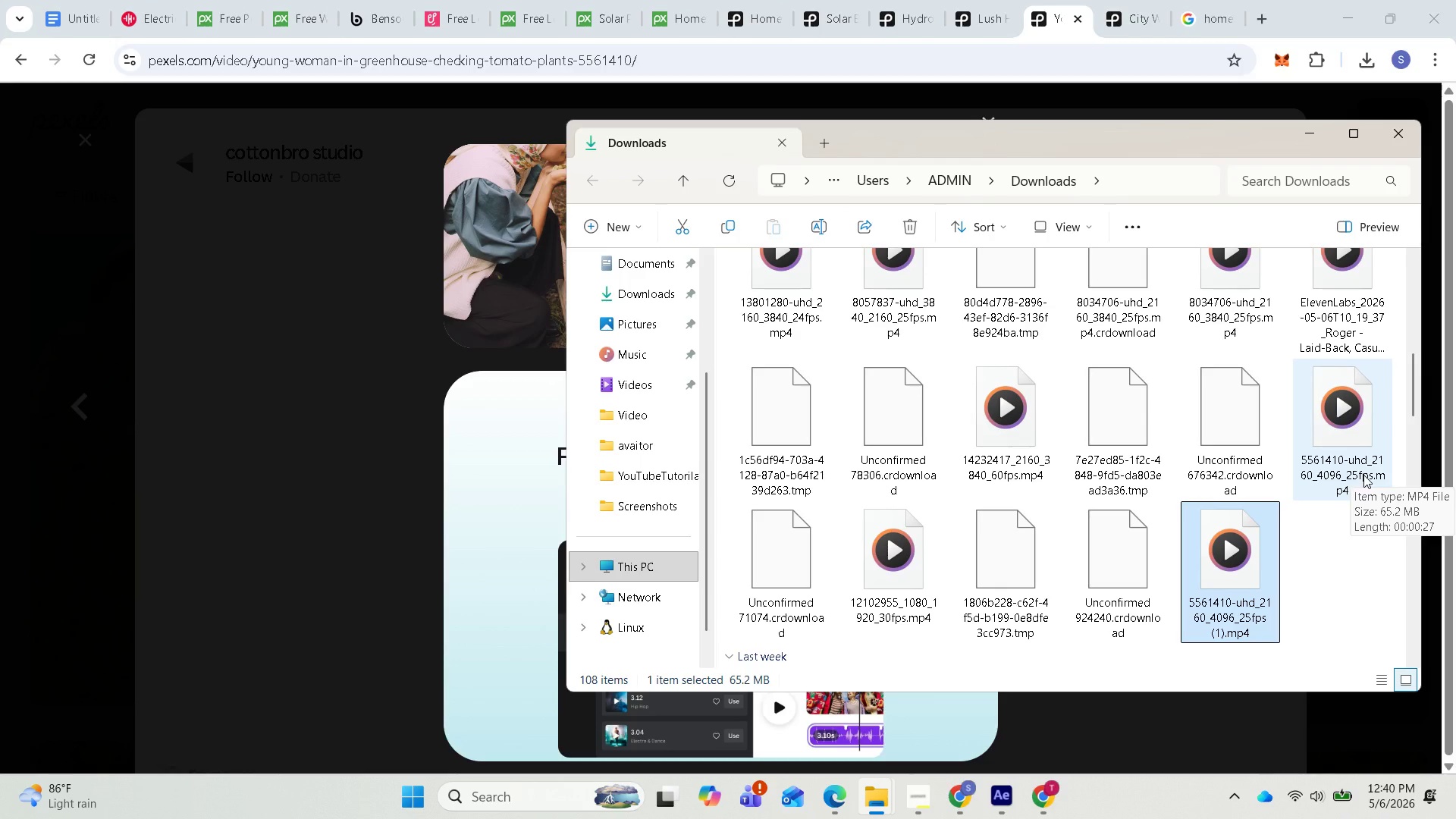 
wait(29.89)
 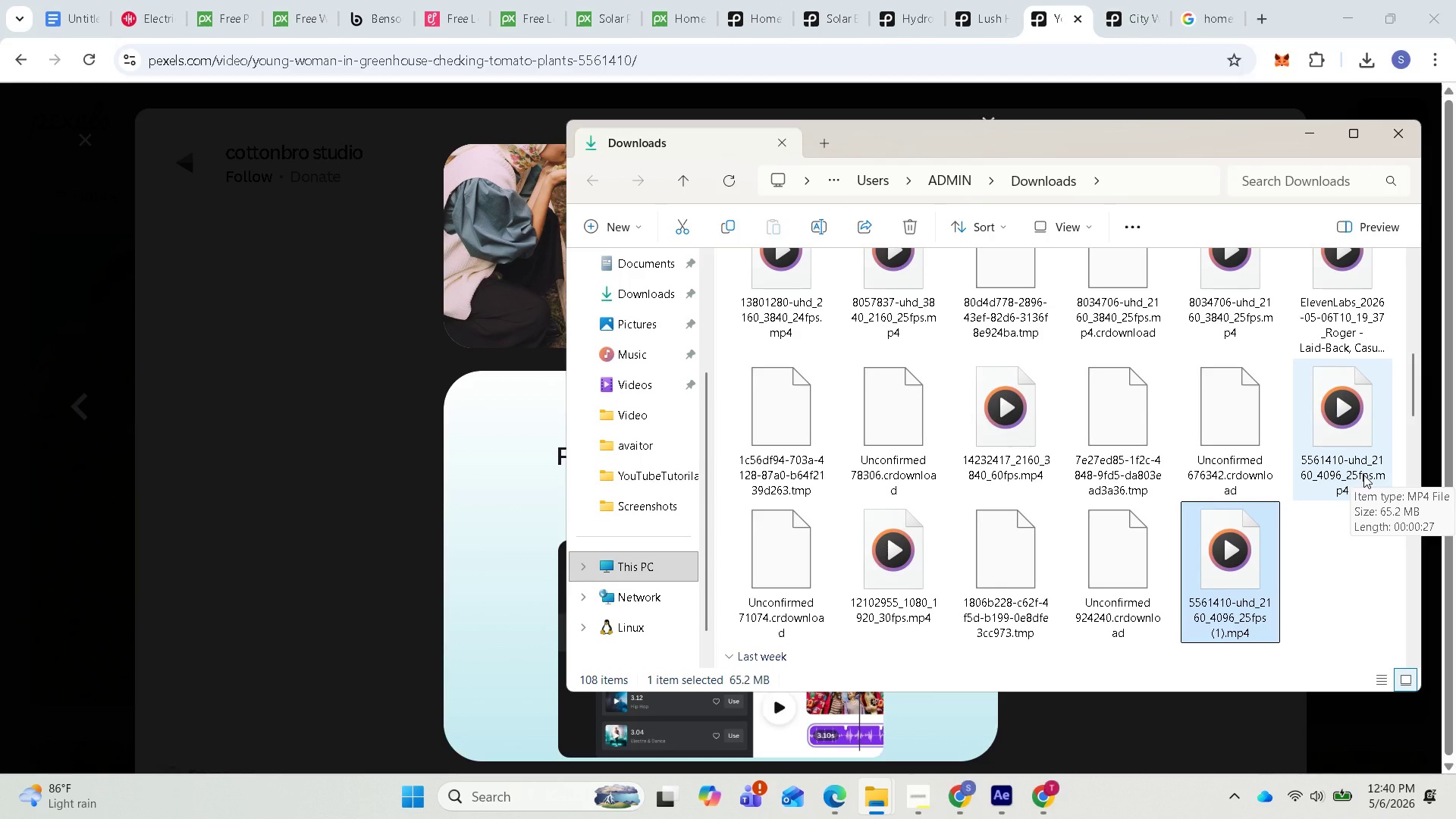 
left_click([994, 806])
 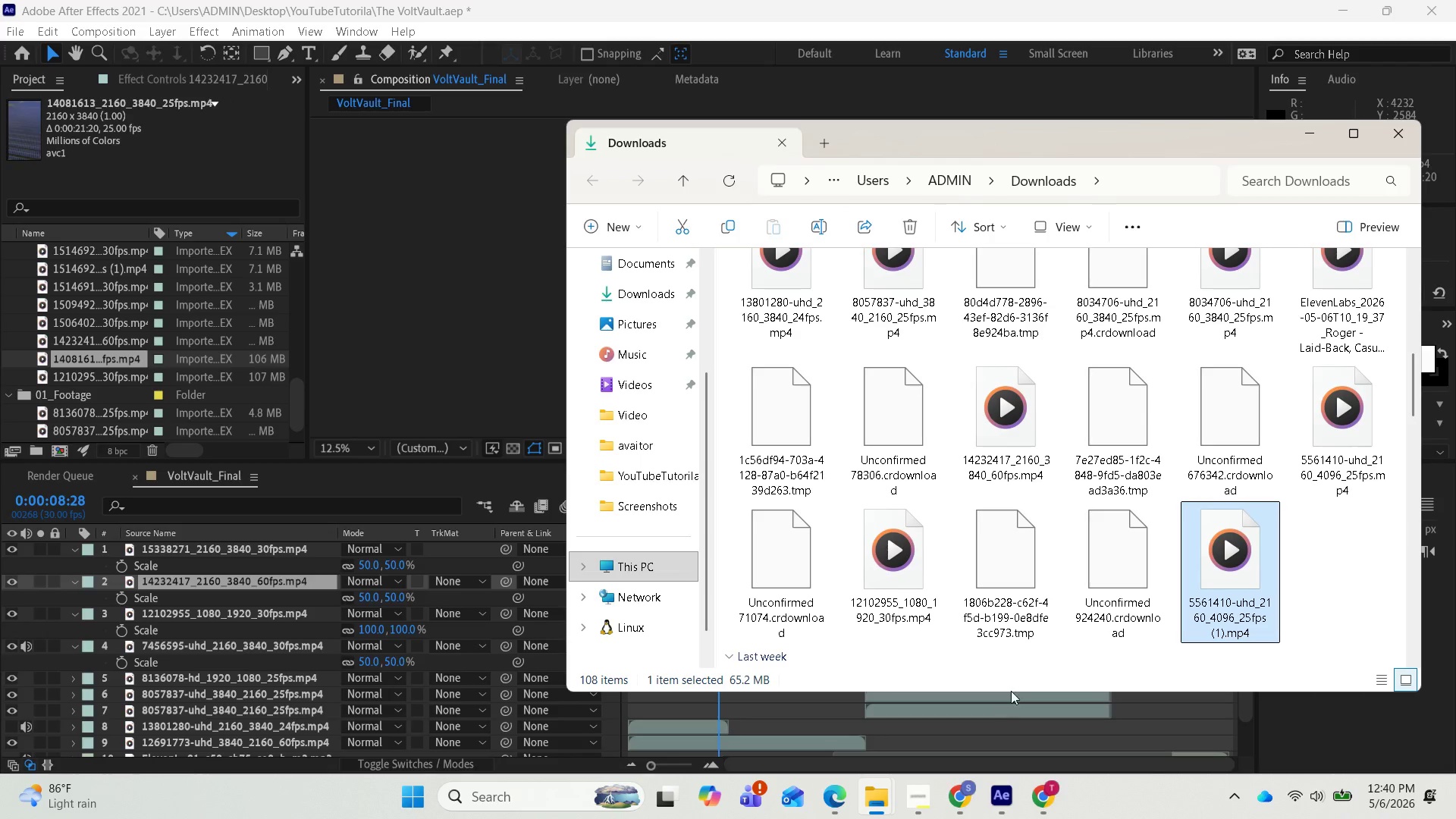 
left_click_drag(start_coordinate=[1228, 572], to_coordinate=[104, 263])
 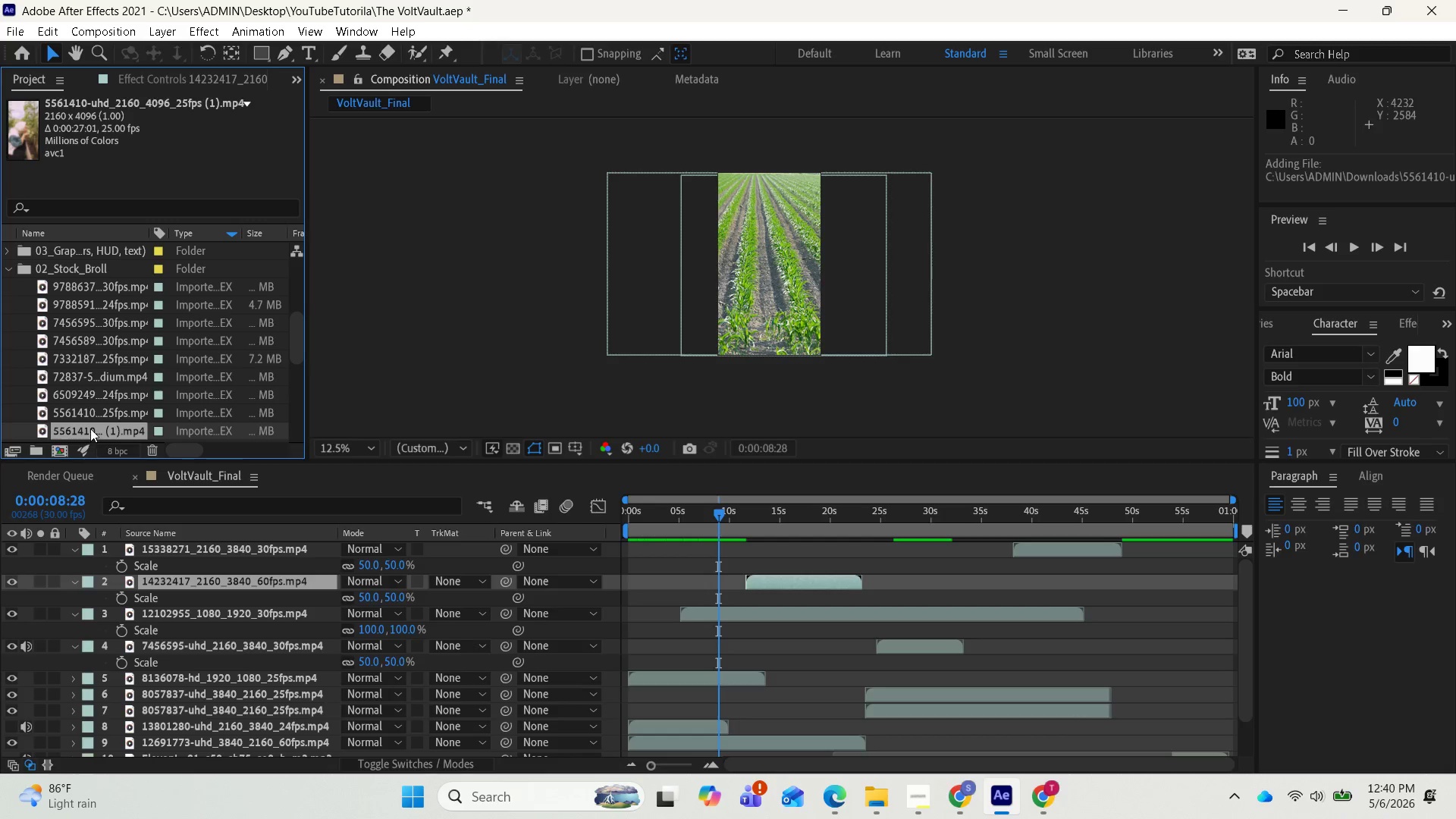 
left_click_drag(start_coordinate=[90, 428], to_coordinate=[766, 559])
 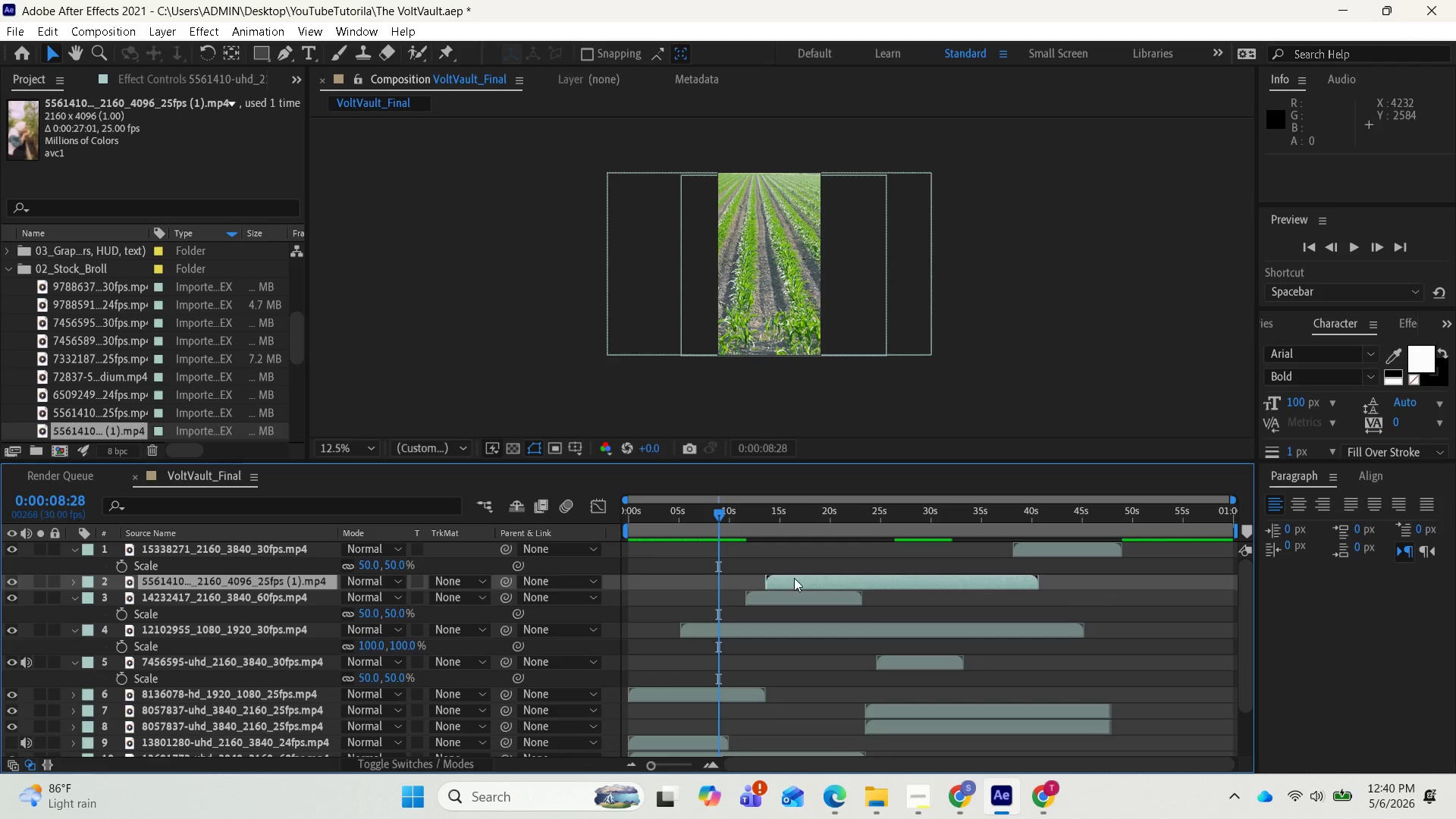 
left_click_drag(start_coordinate=[802, 578], to_coordinate=[736, 574])
 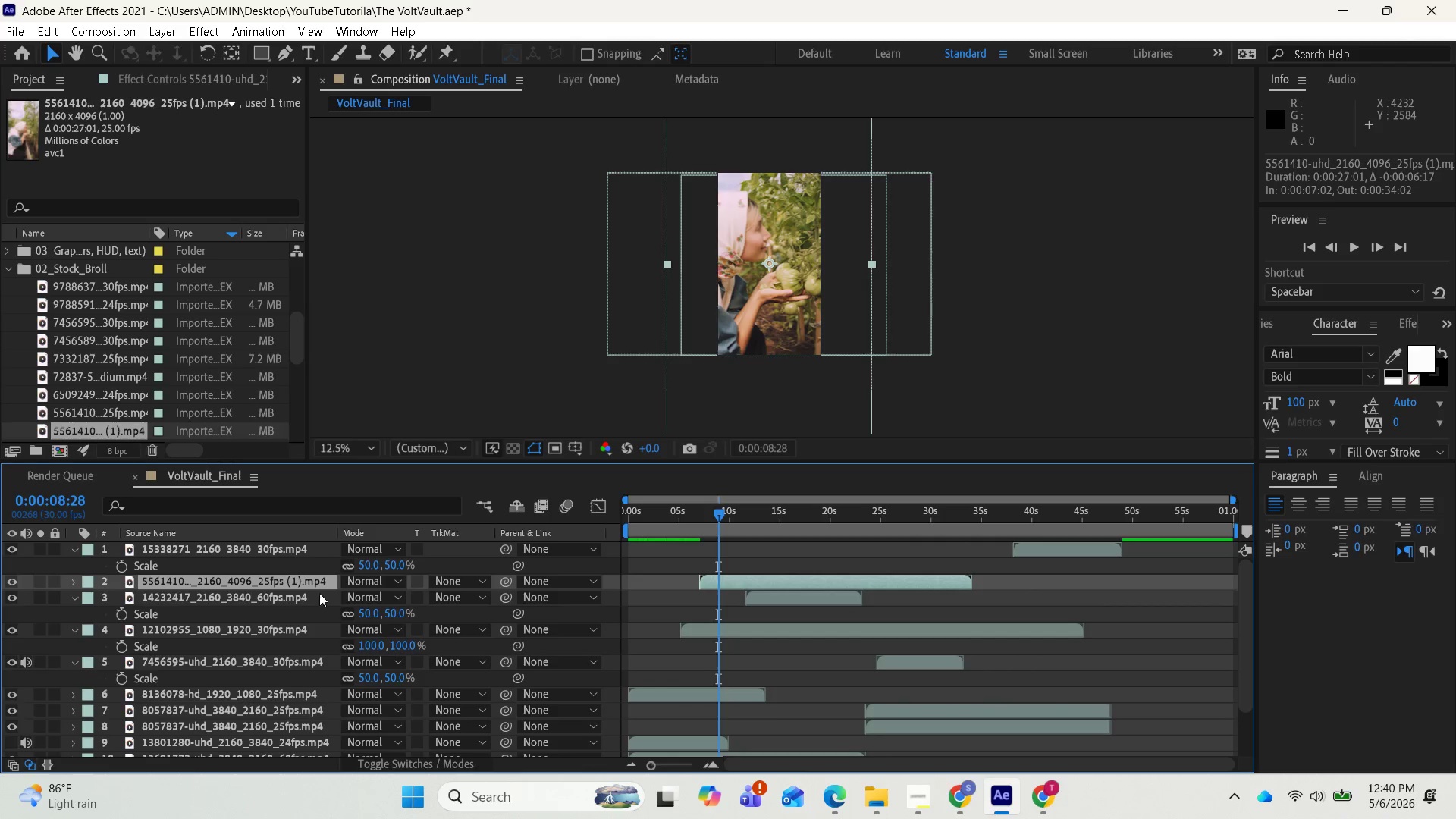 
key(S)
 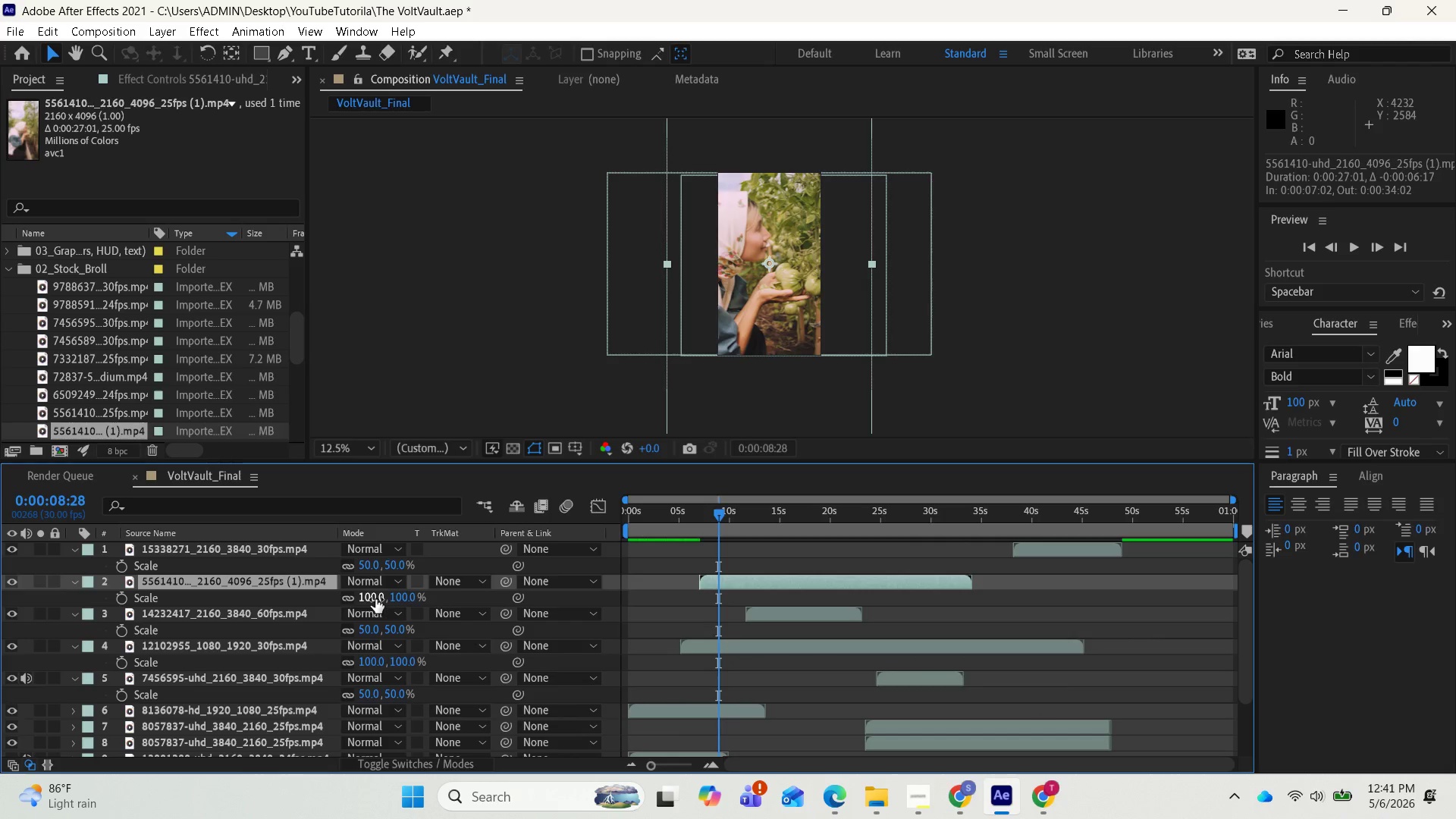 
left_click_drag(start_coordinate=[375, 599], to_coordinate=[325, 598])
 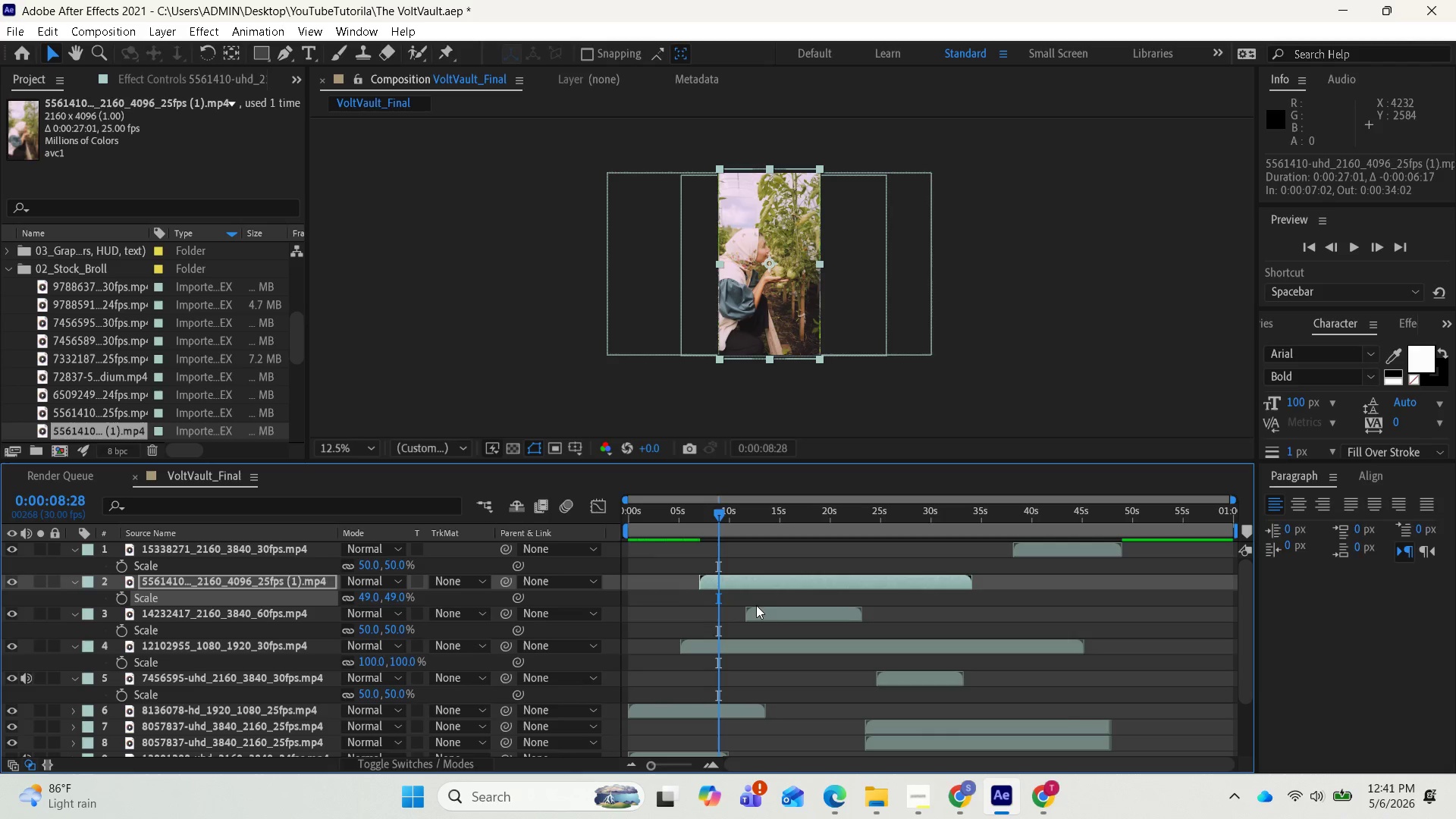 
wait(8.17)
 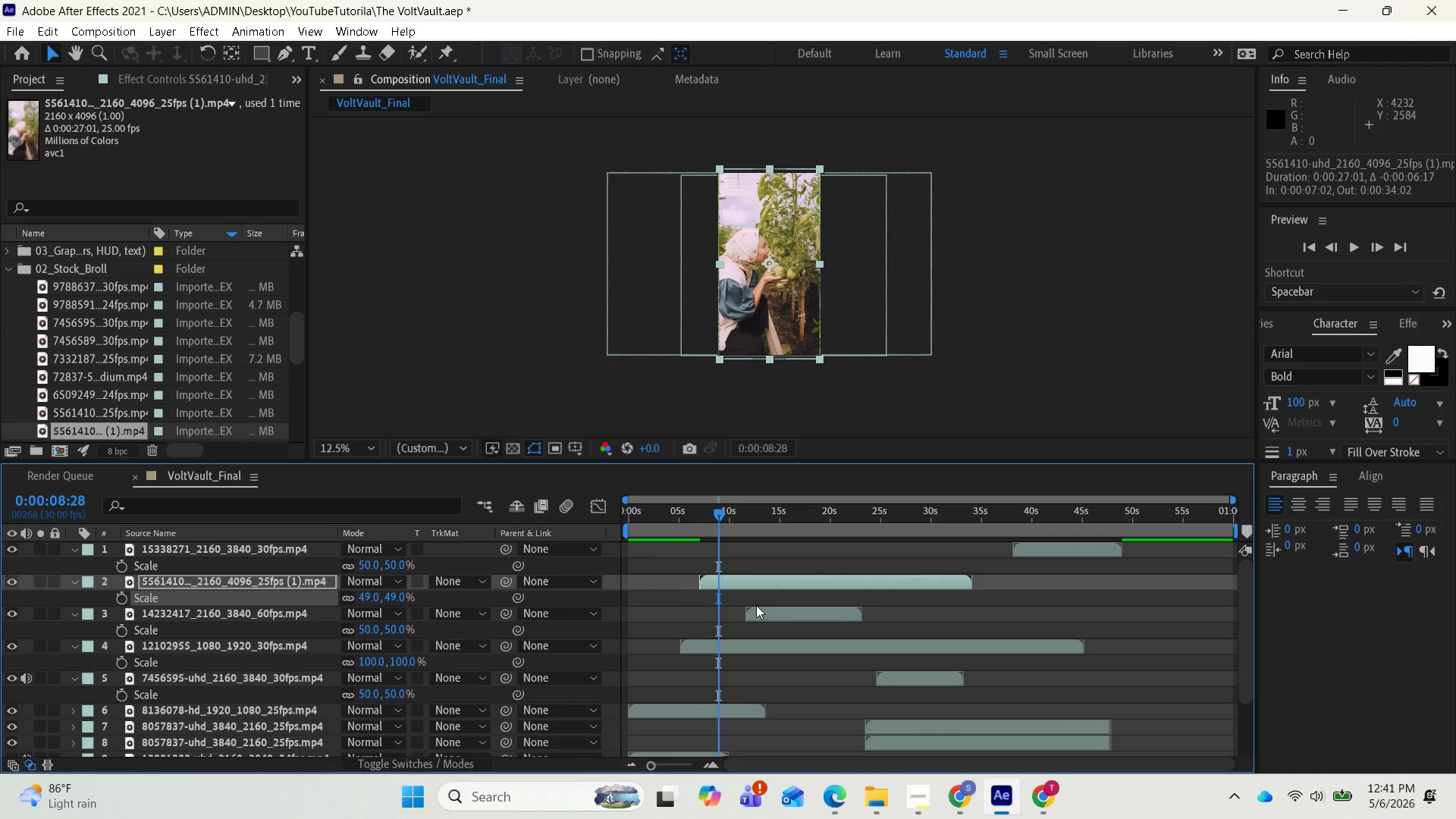 
scroll: coordinate [746, 607], scroll_direction: down, amount: 4.0
 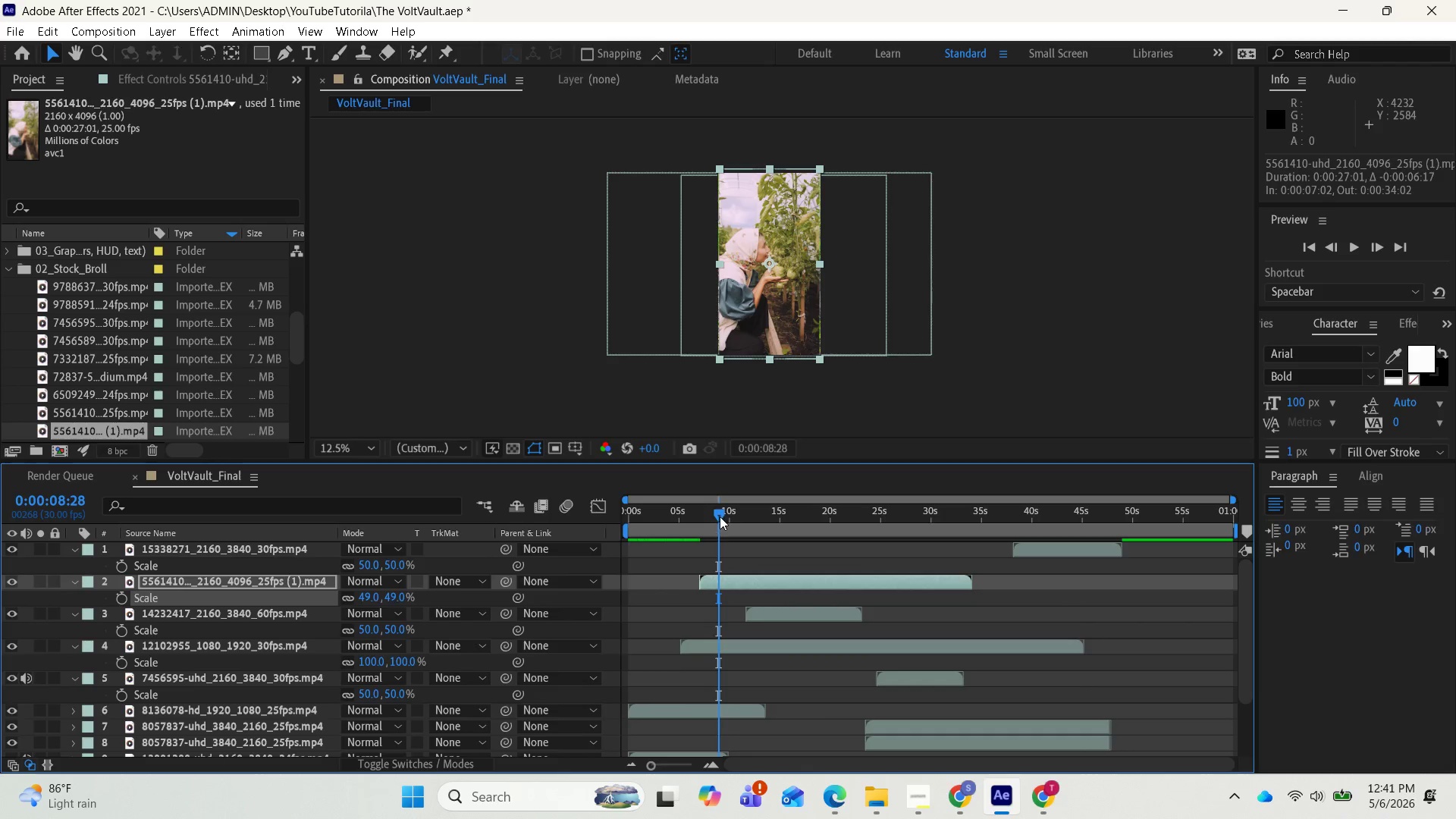 
left_click_drag(start_coordinate=[720, 515], to_coordinate=[608, 519])
 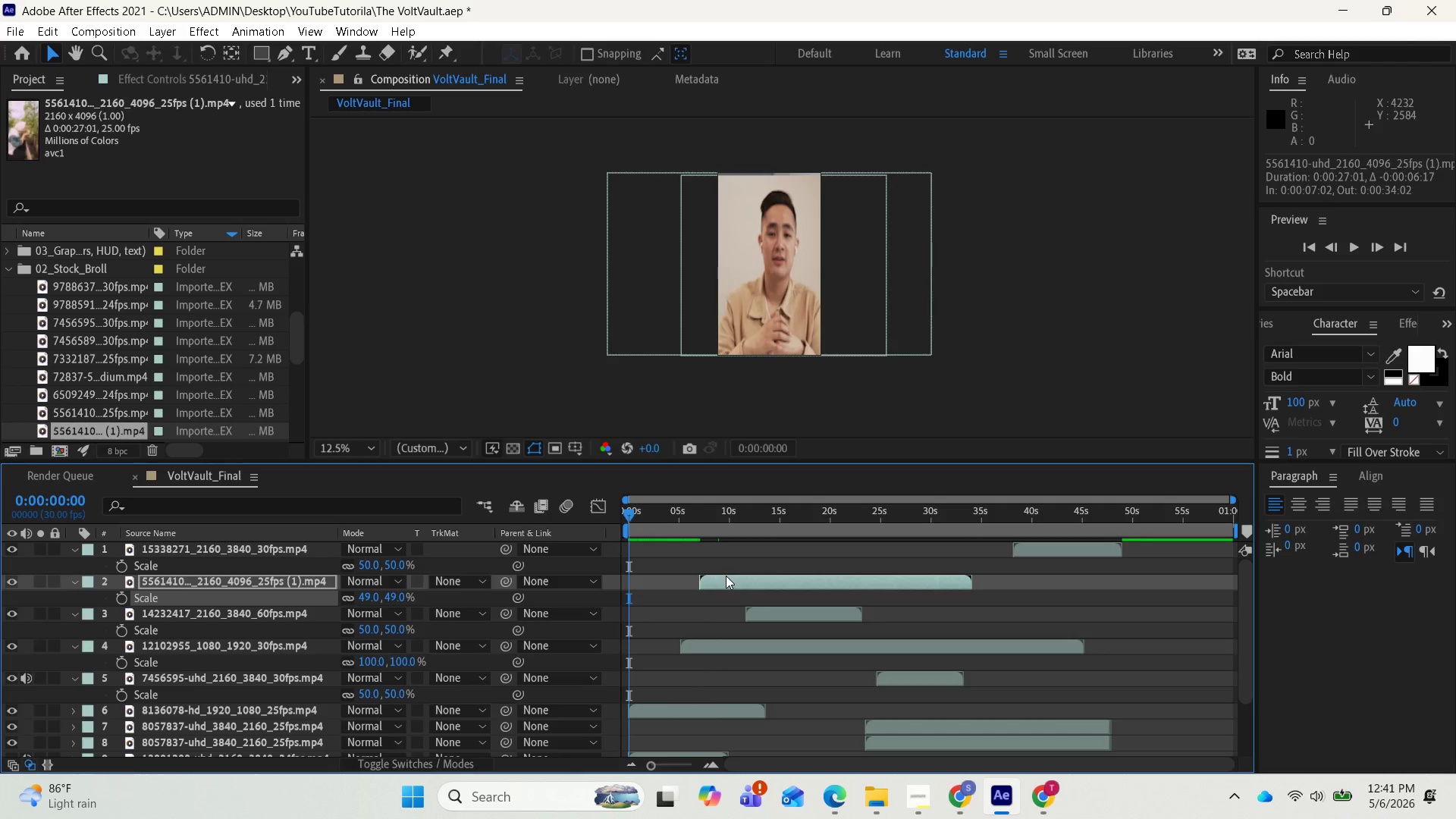 
key(Space)
 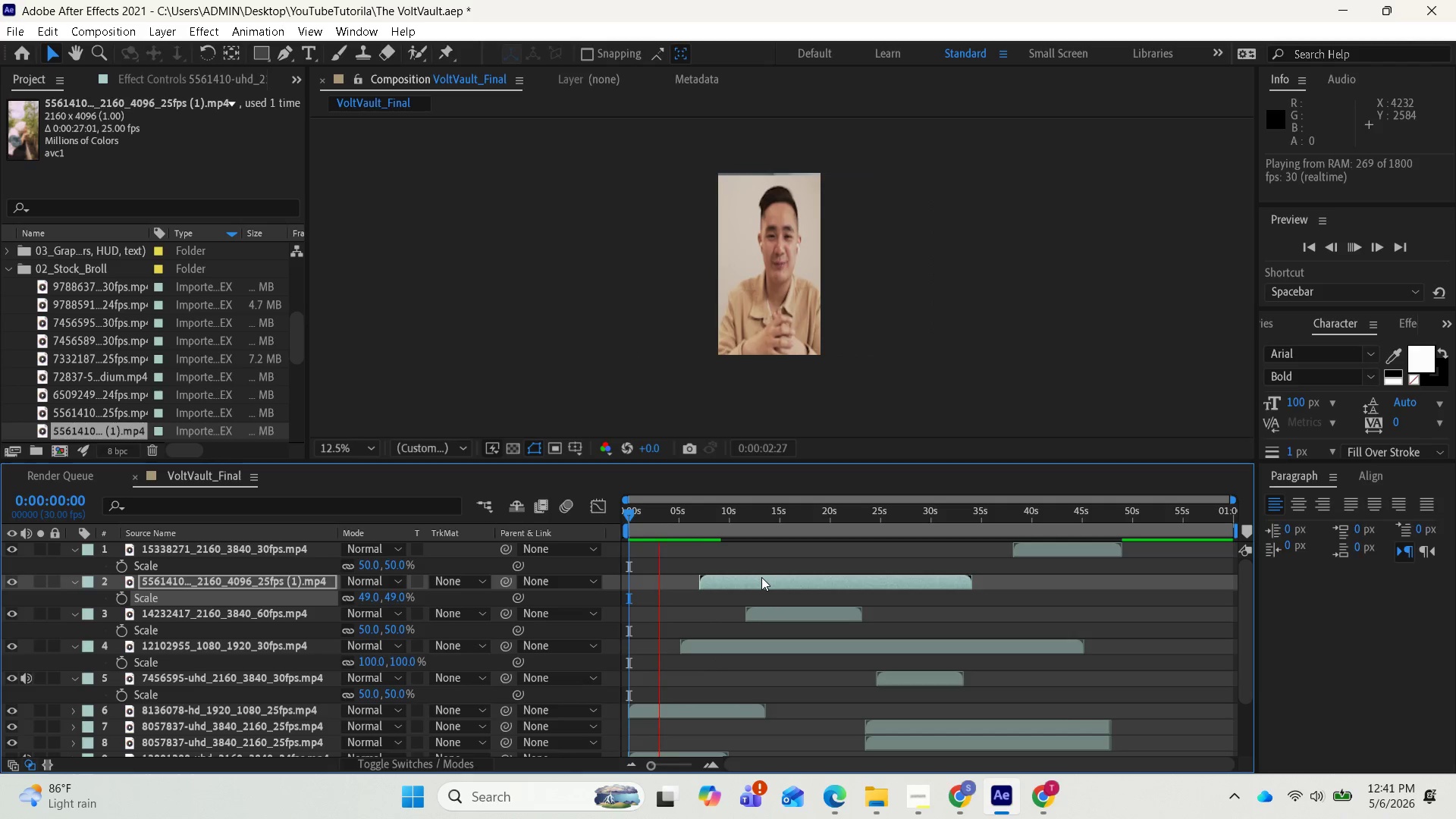 
wait(8.49)
 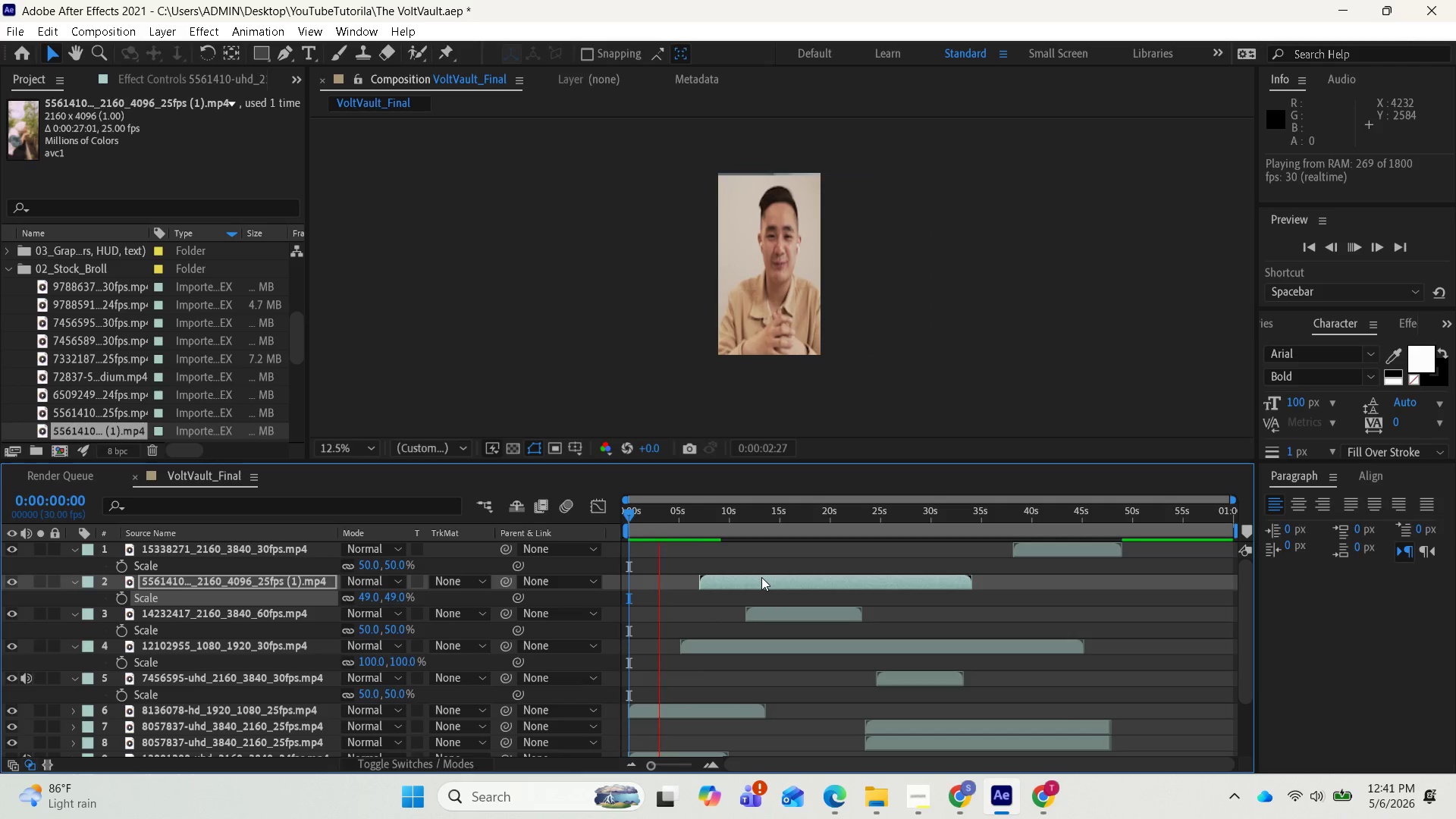 
key(Space)
 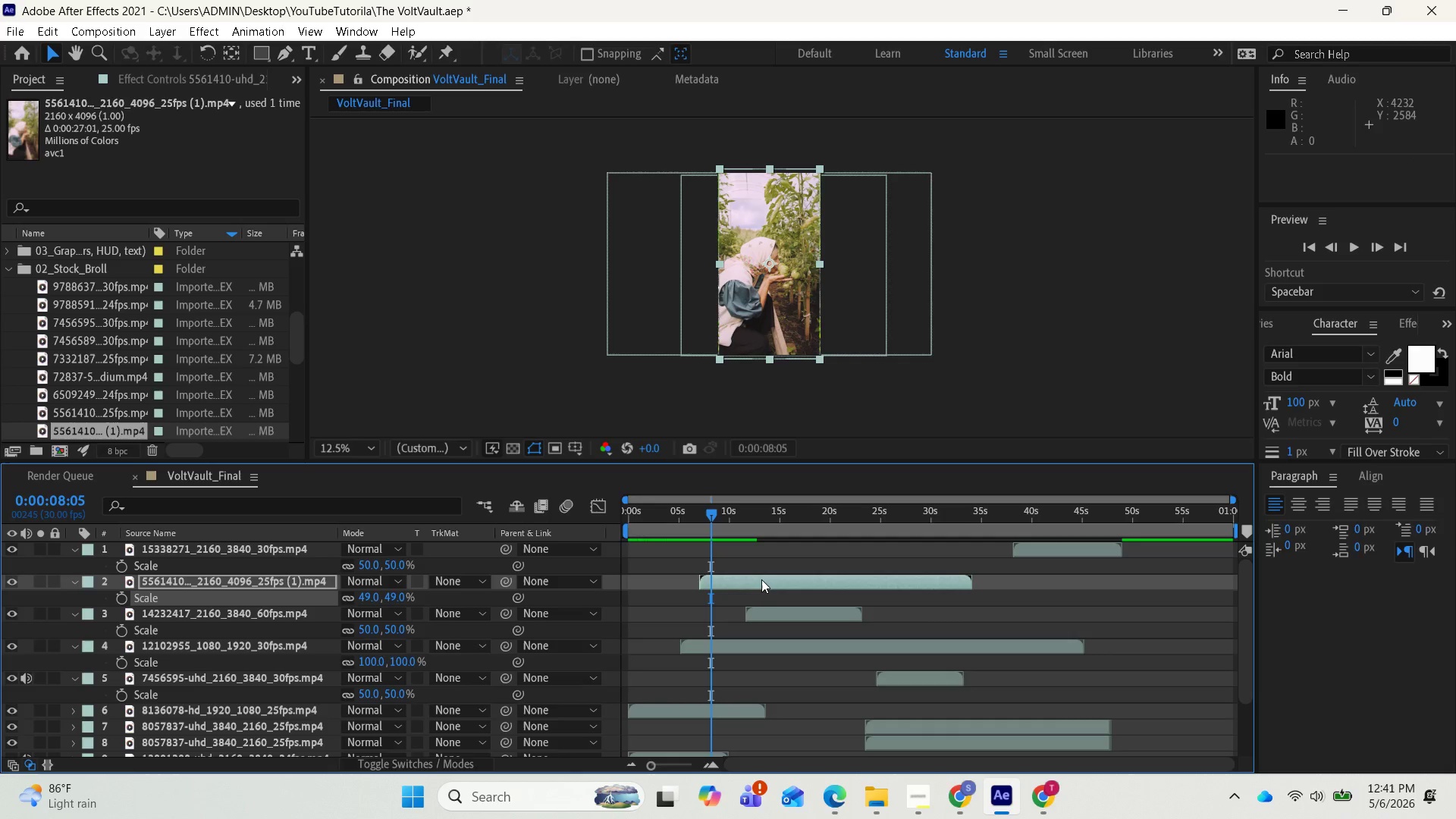 
scroll: coordinate [770, 601], scroll_direction: down, amount: 2.0
 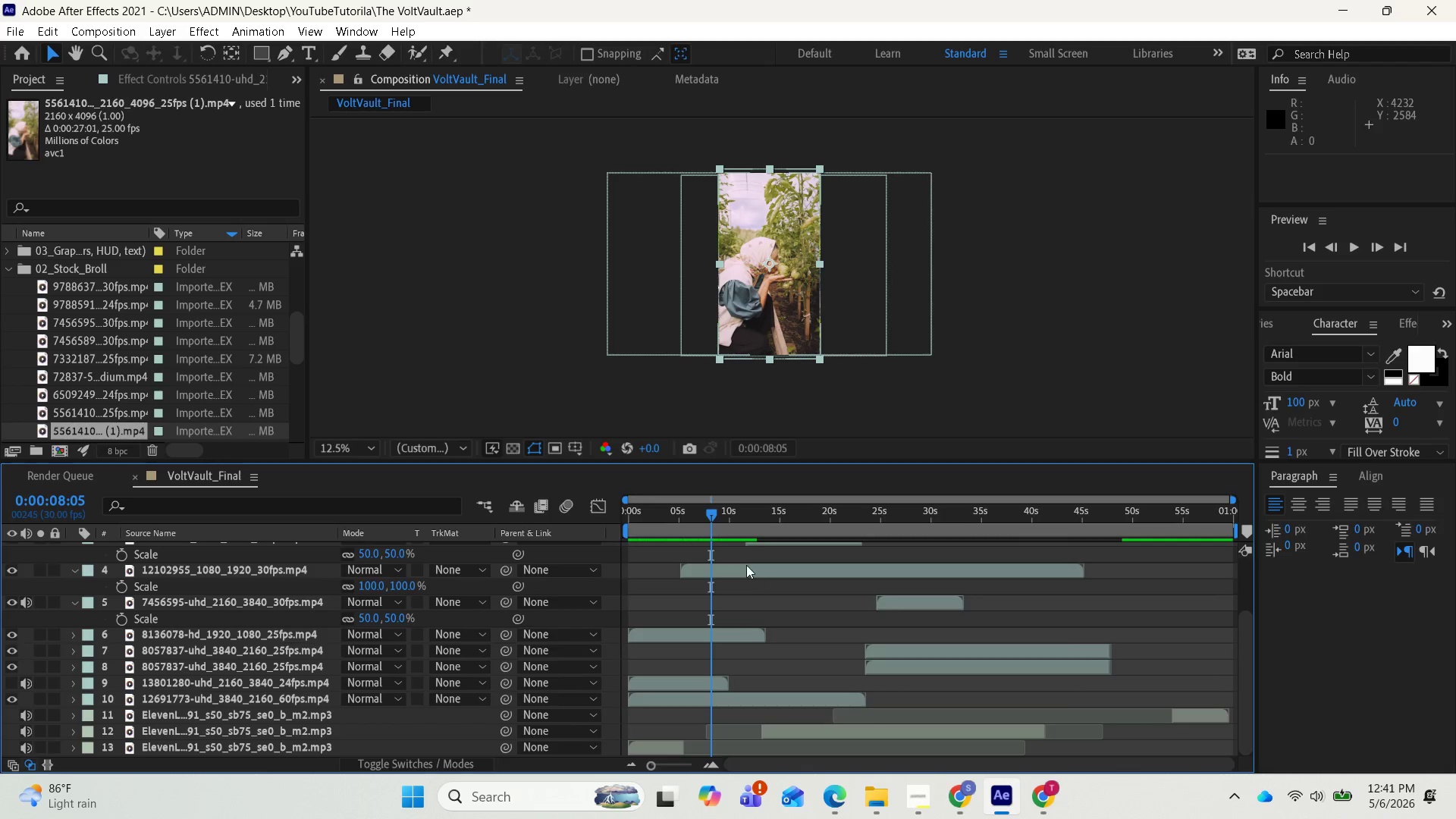 
scroll: coordinate [761, 592], scroll_direction: up, amount: 2.0
 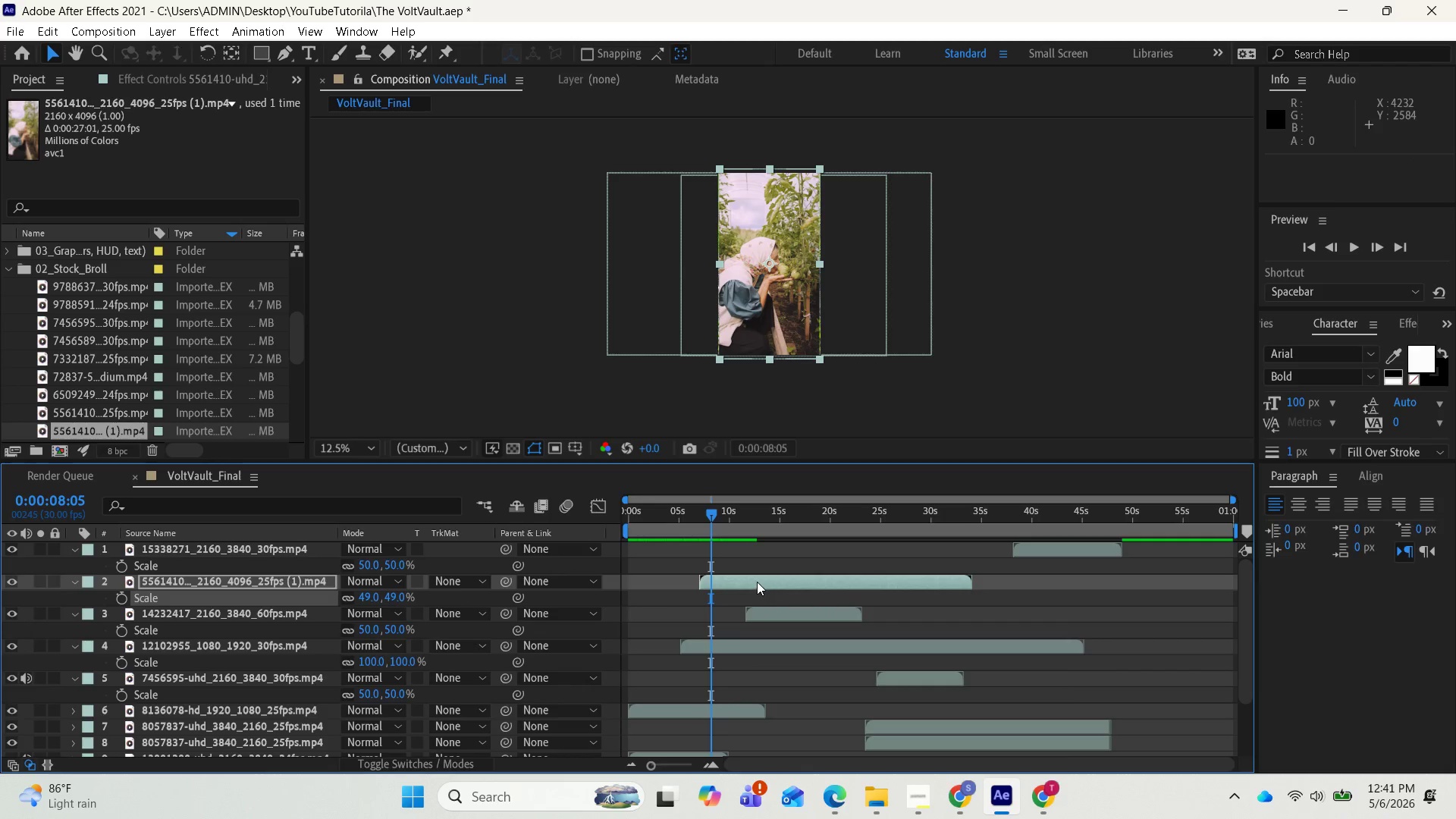 
left_click_drag(start_coordinate=[757, 582], to_coordinate=[807, 594])
 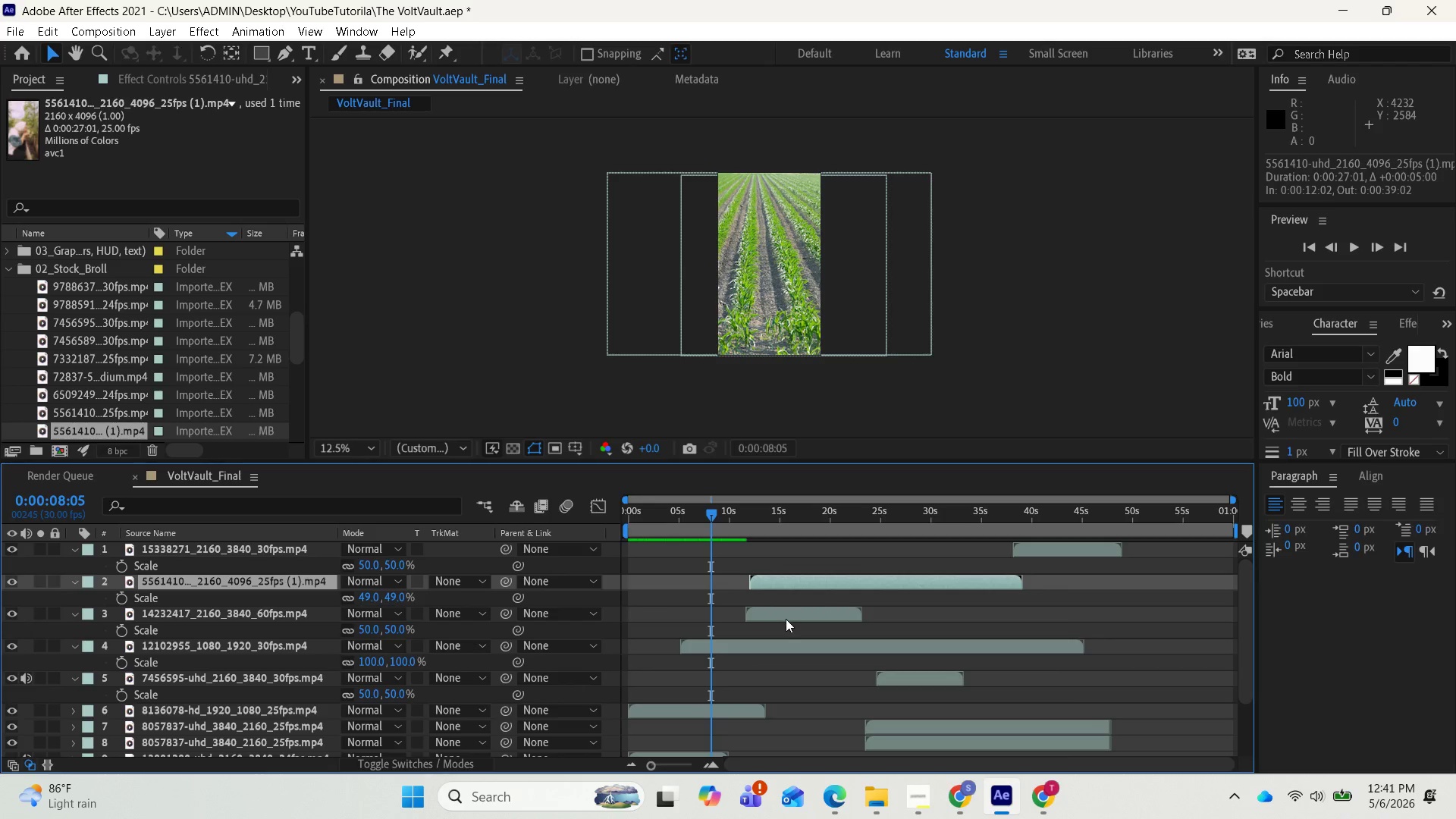 
key(Space)
 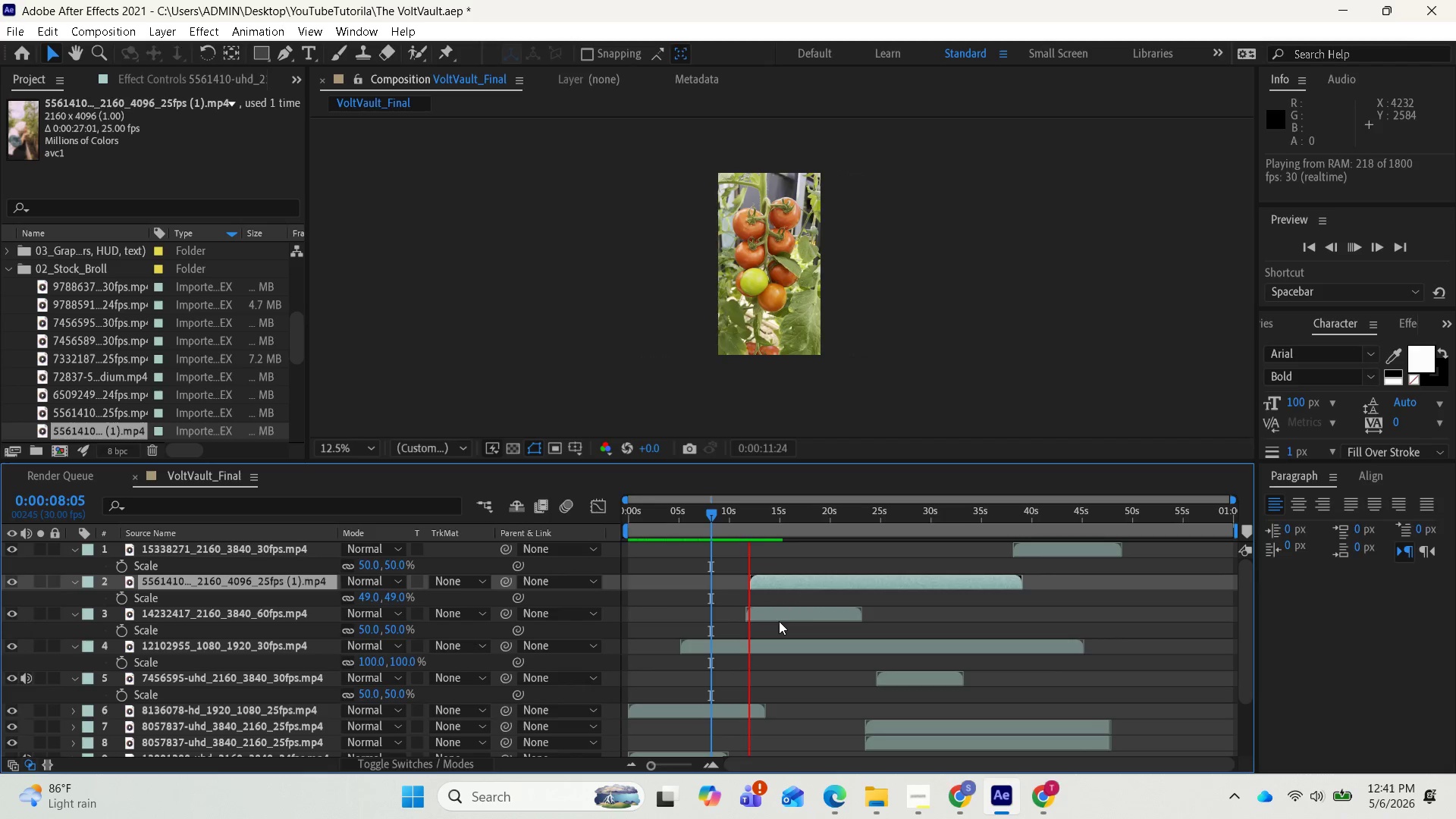 
wait(5.58)
 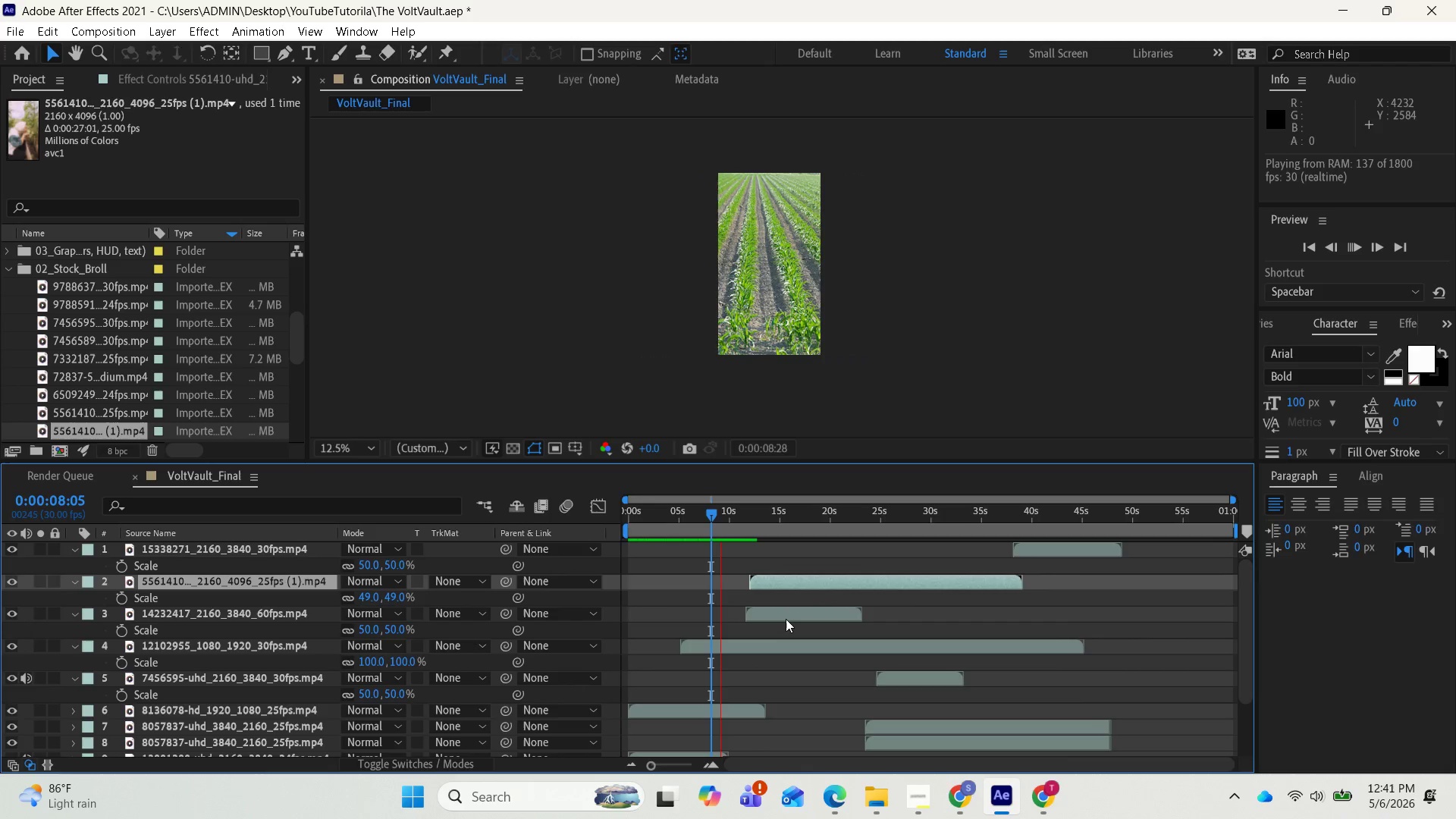 
key(Space)
 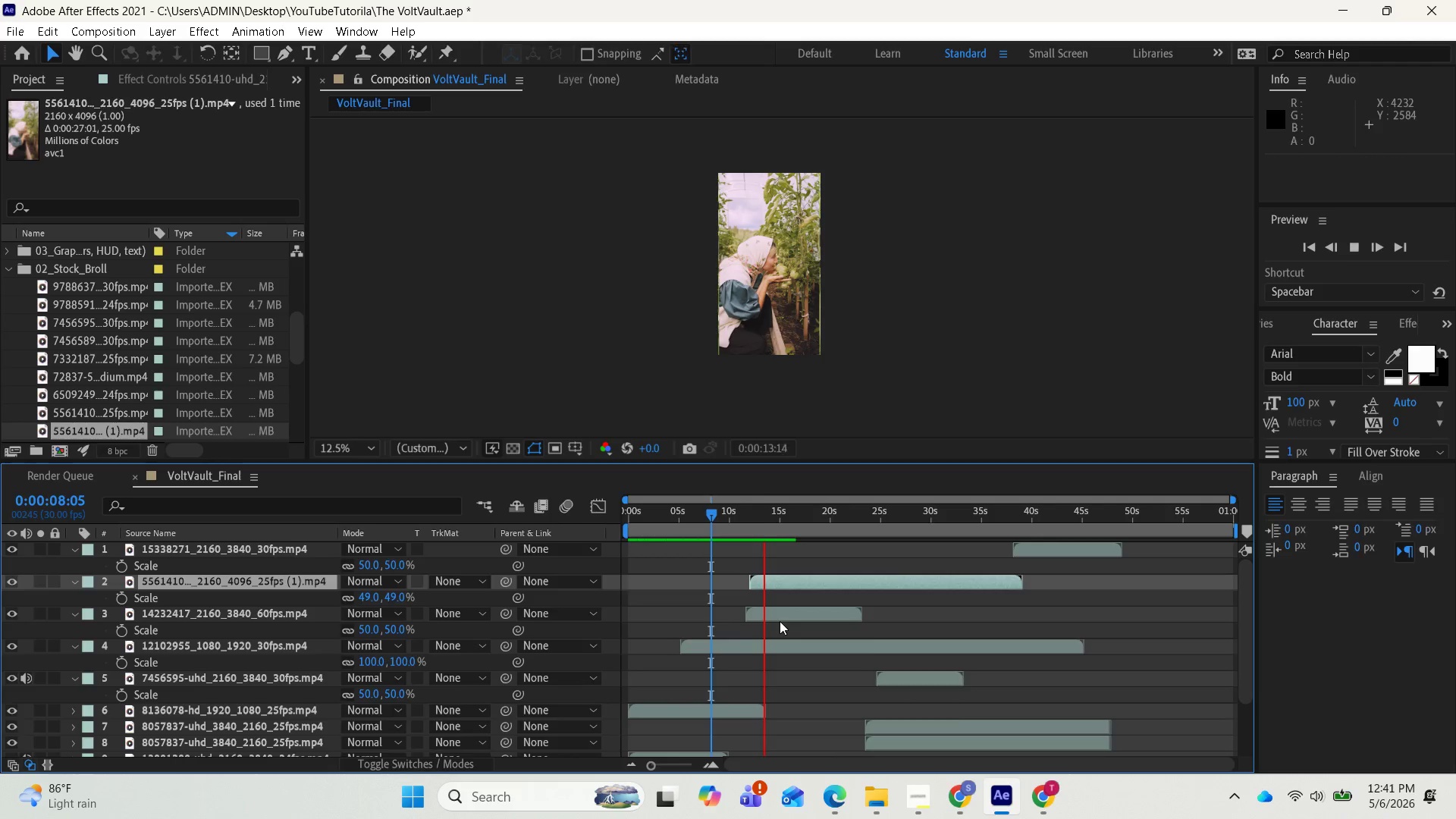 
key(Space)
 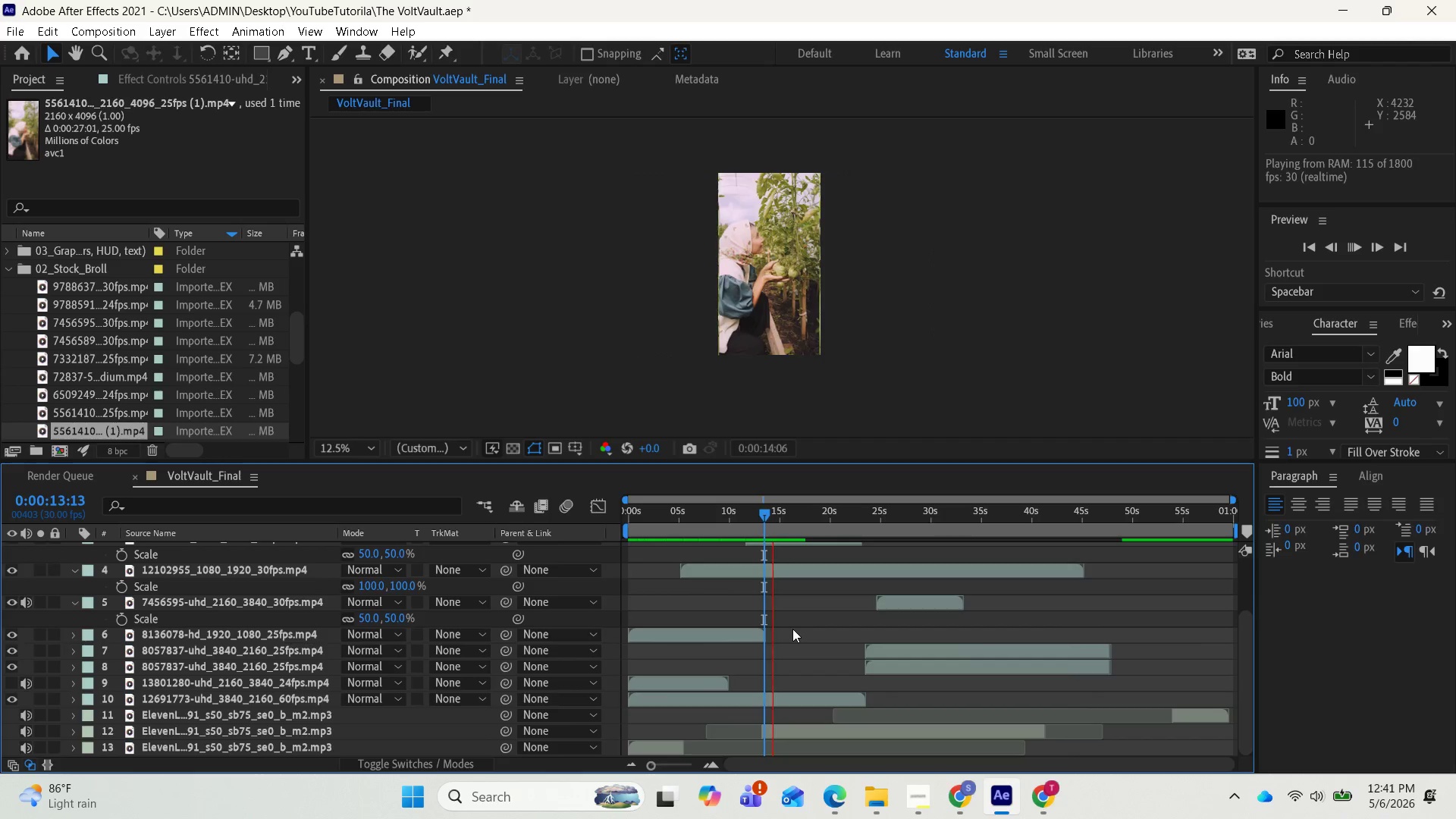 
scroll: coordinate [791, 629], scroll_direction: down, amount: 6.0
 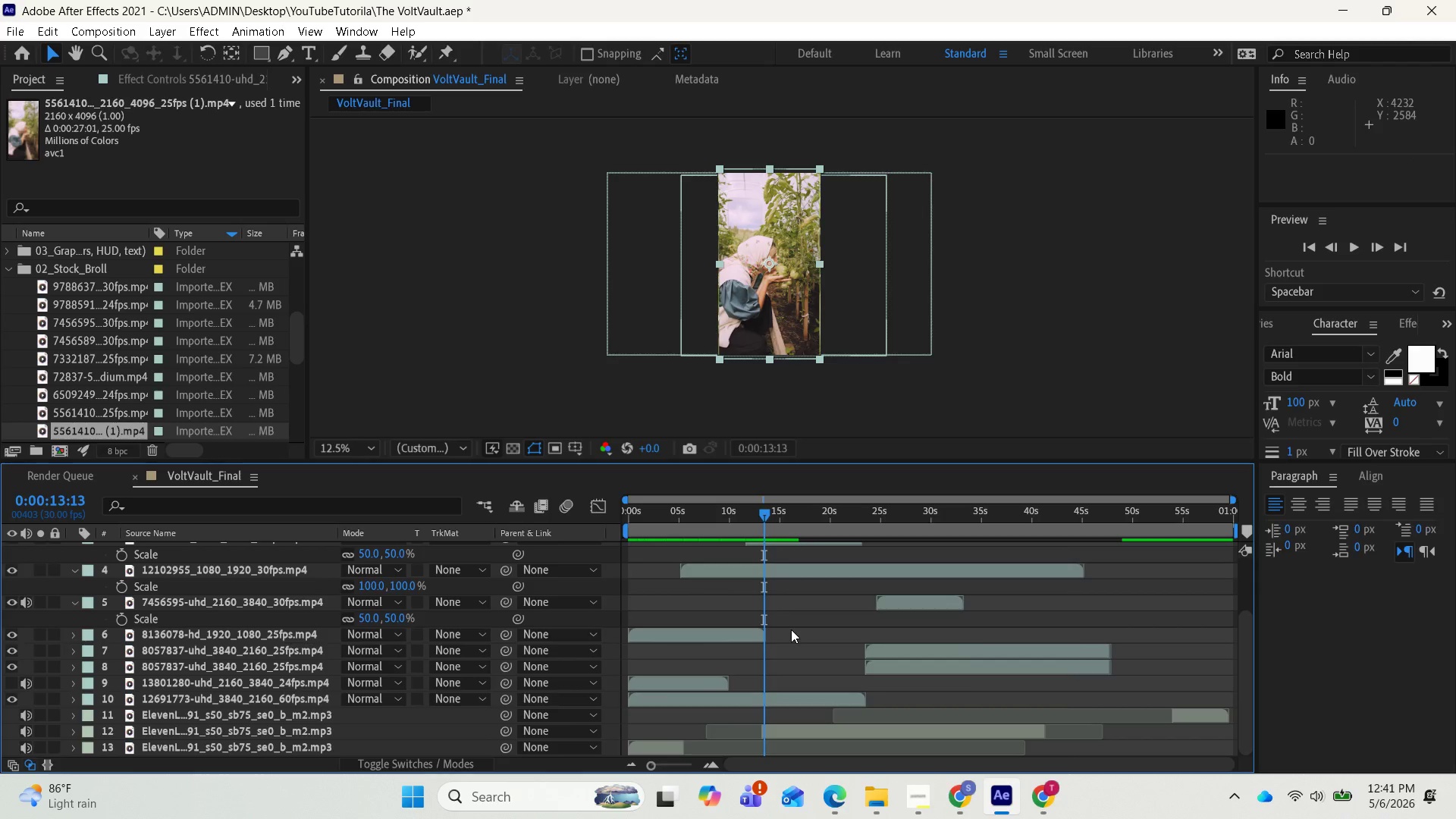 
key(Space)
 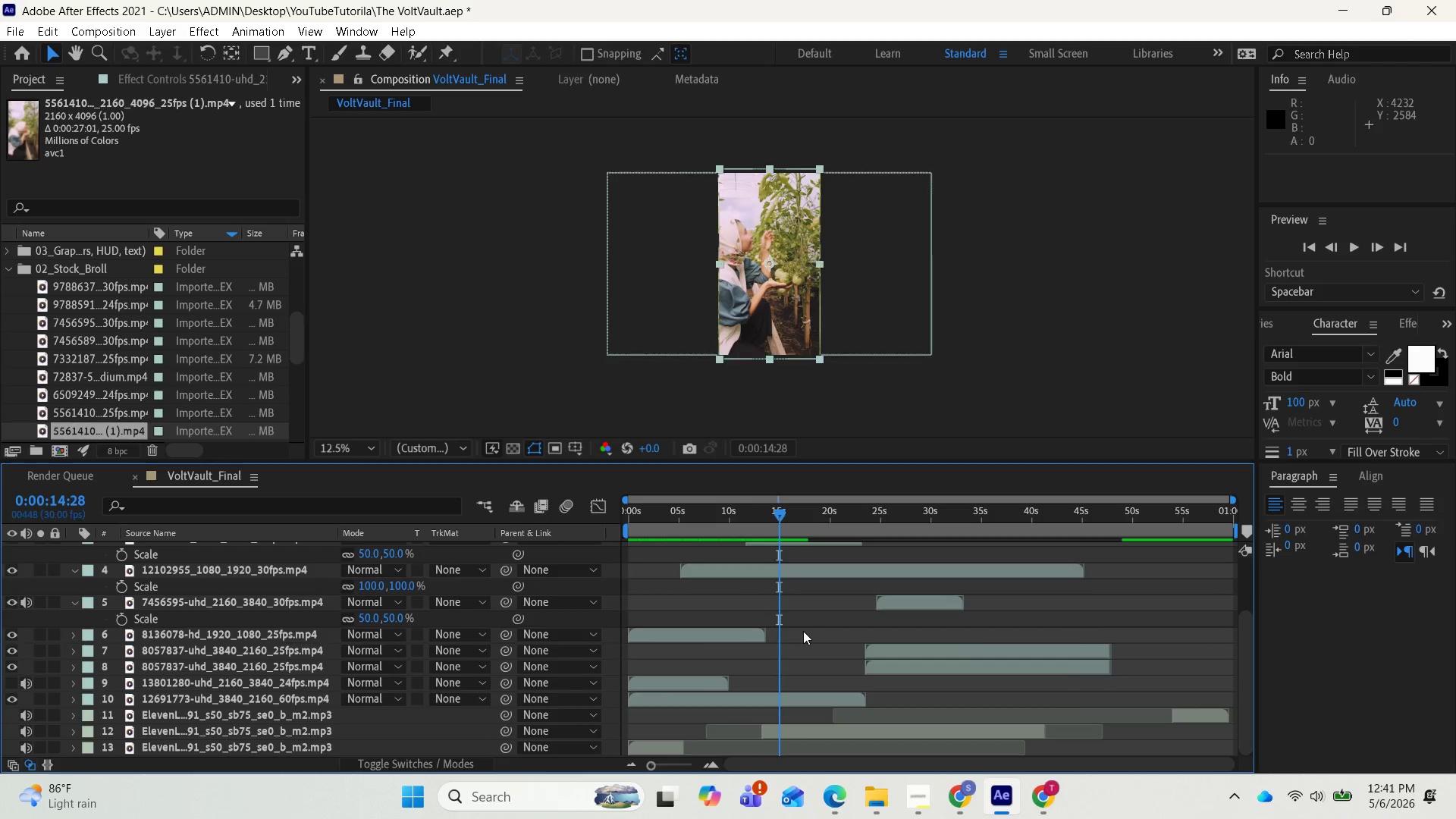 
scroll: coordinate [805, 632], scroll_direction: up, amount: 2.0
 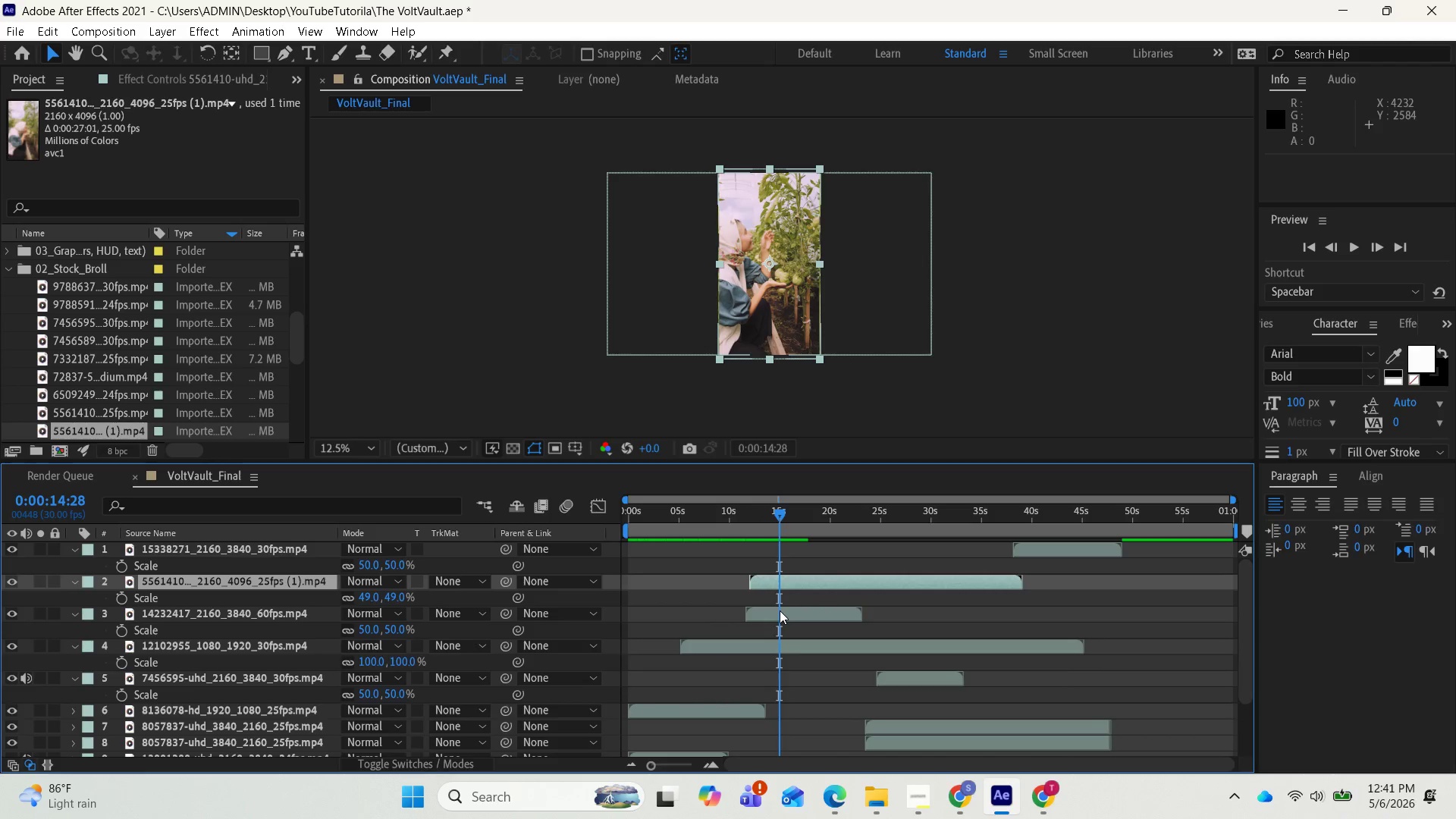 
left_click_drag(start_coordinate=[782, 610], to_coordinate=[984, 631])
 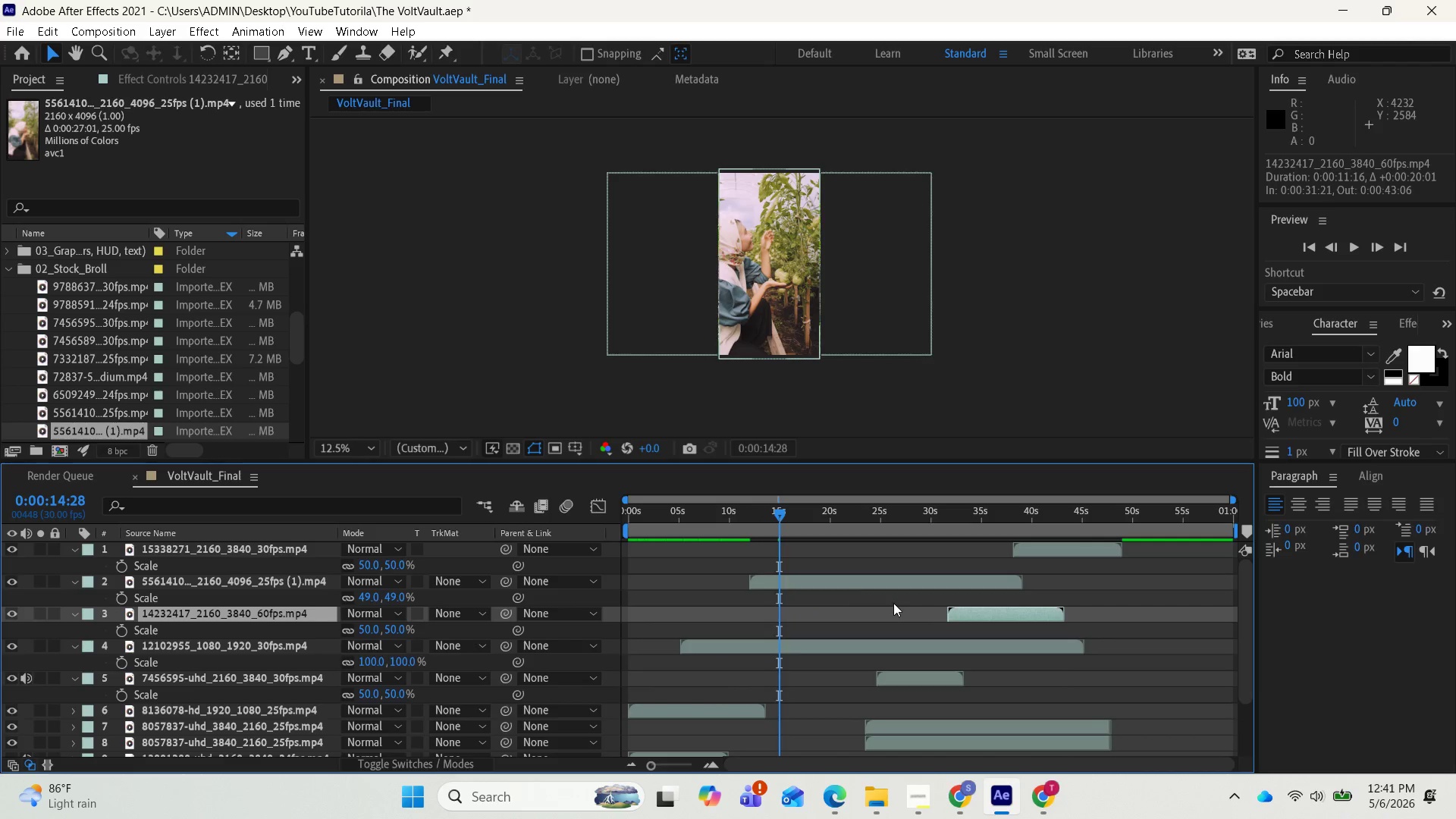 
left_click_drag(start_coordinate=[967, 618], to_coordinate=[773, 635])
 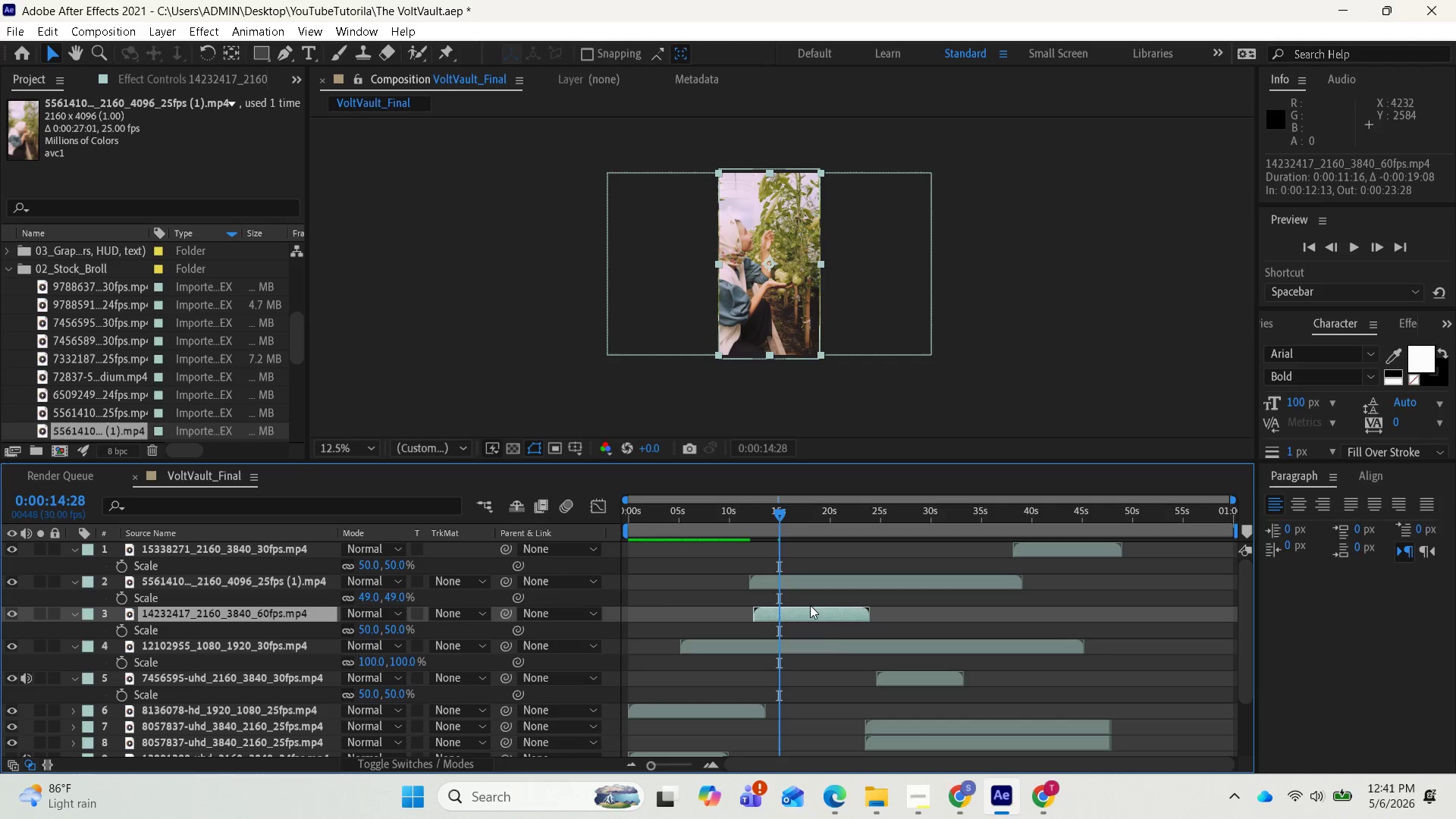 
scroll: coordinate [836, 648], scroll_direction: down, amount: 5.0
 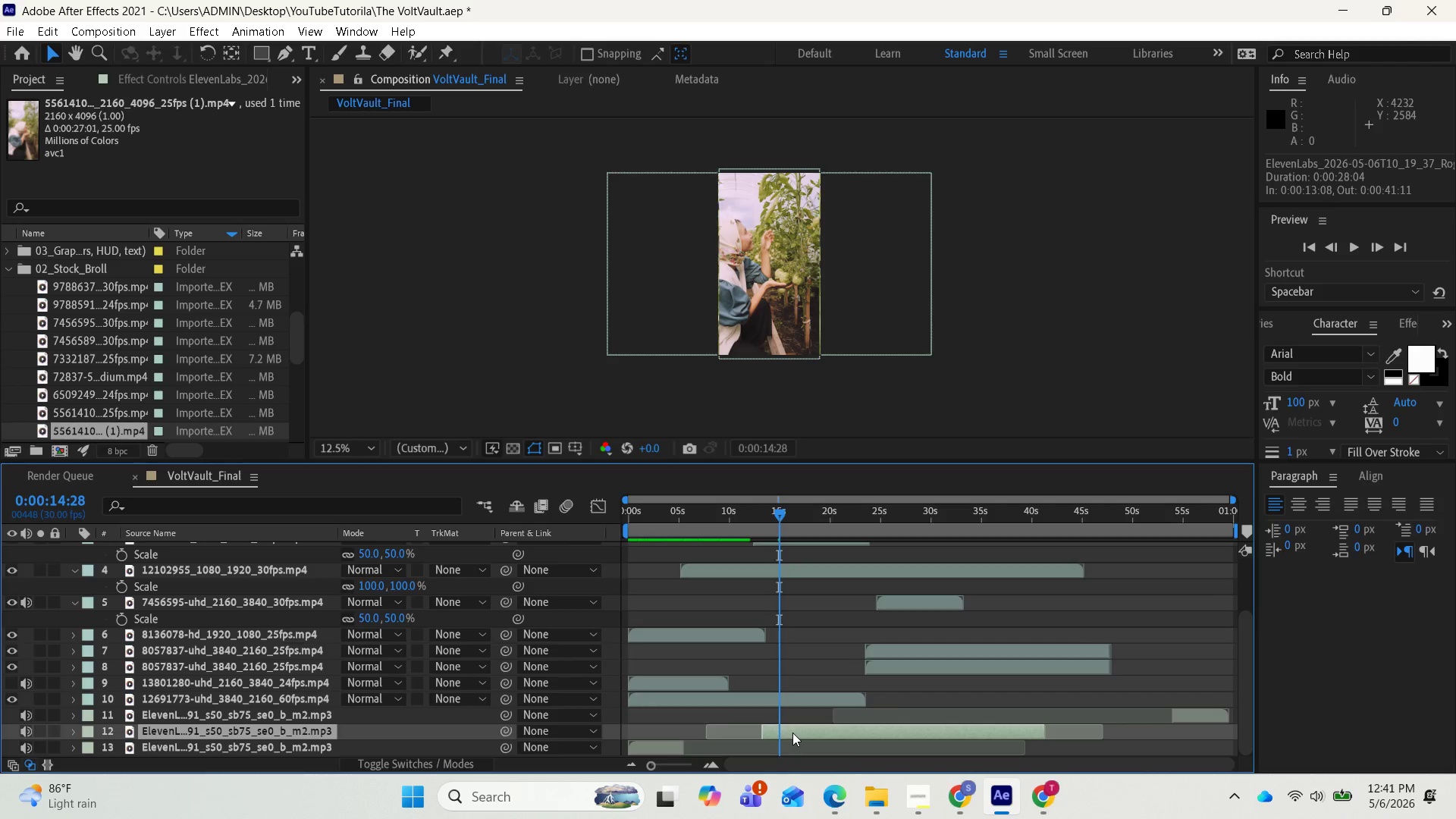 
key(L)
 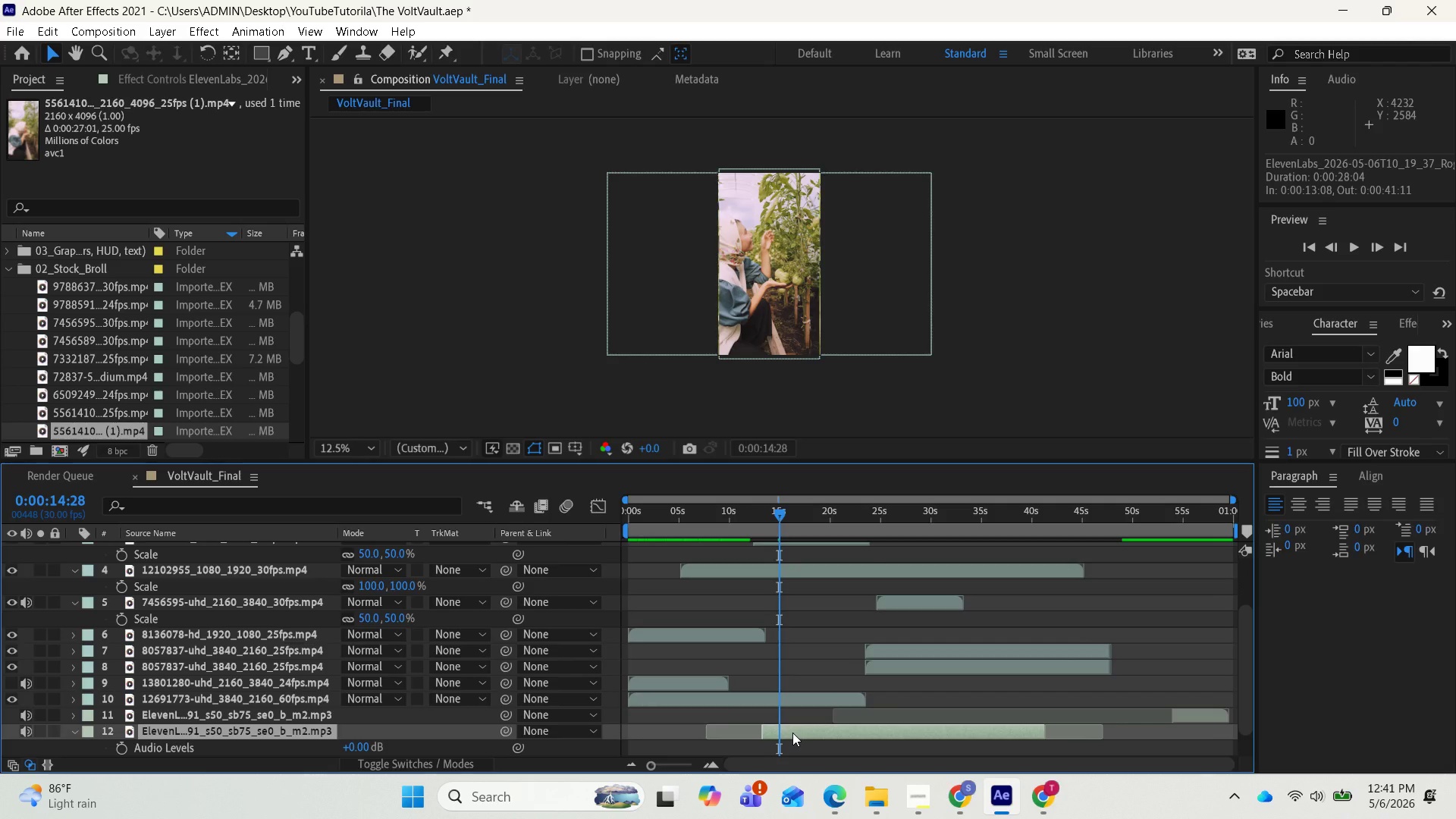 
scroll: coordinate [795, 728], scroll_direction: down, amount: 5.0
 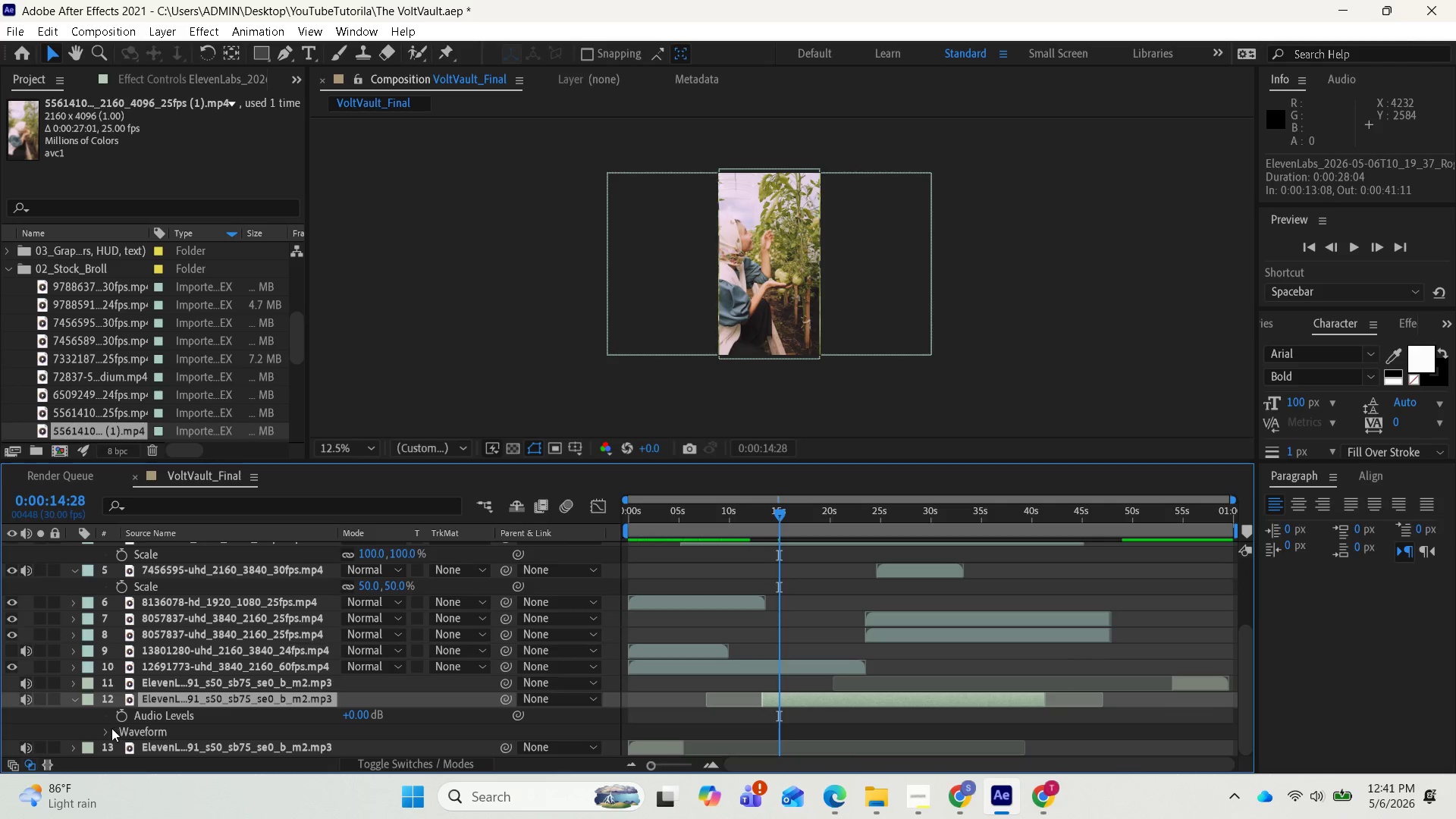 
left_click([106, 732])
 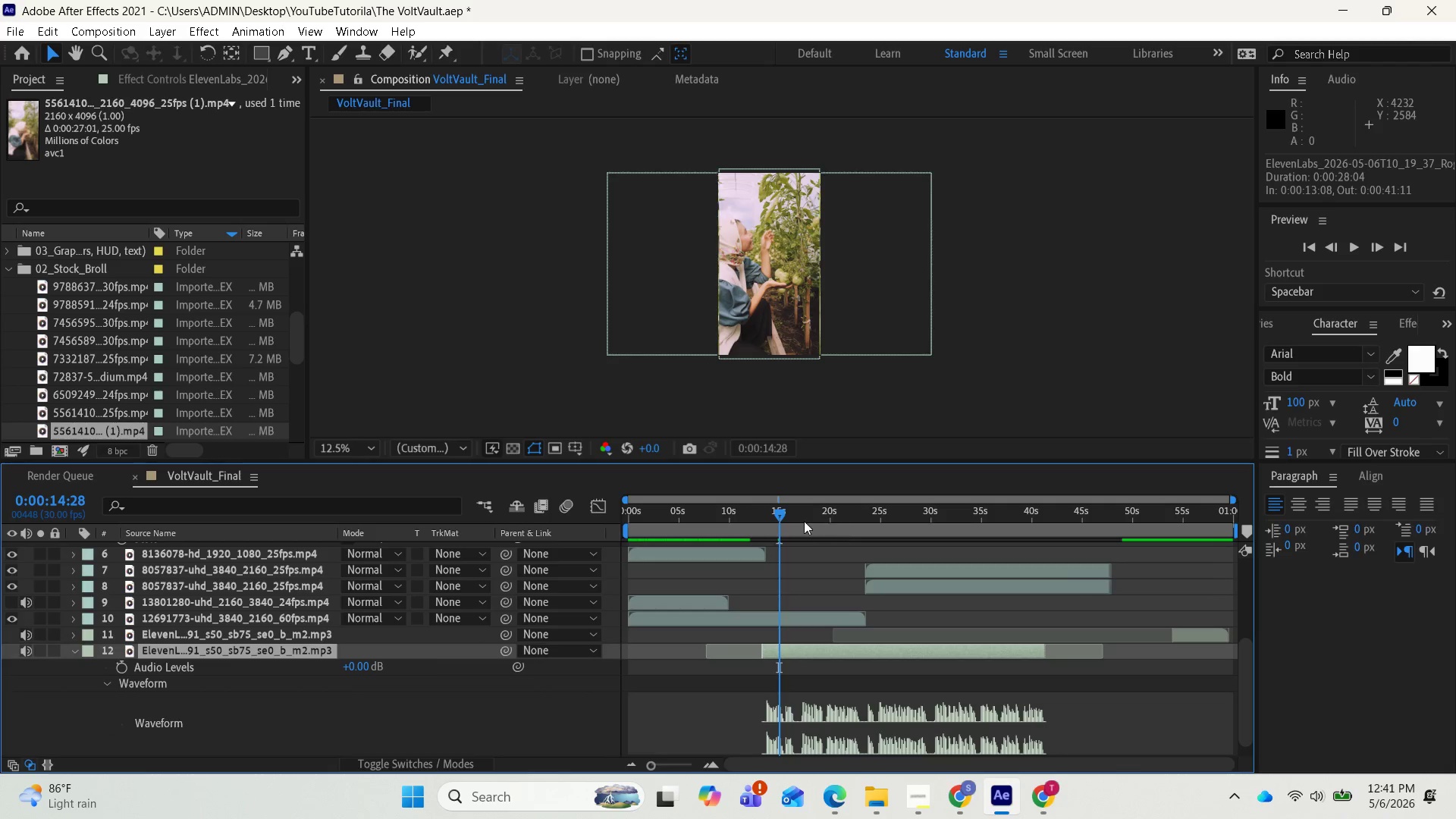 
left_click_drag(start_coordinate=[778, 515], to_coordinate=[764, 518])
 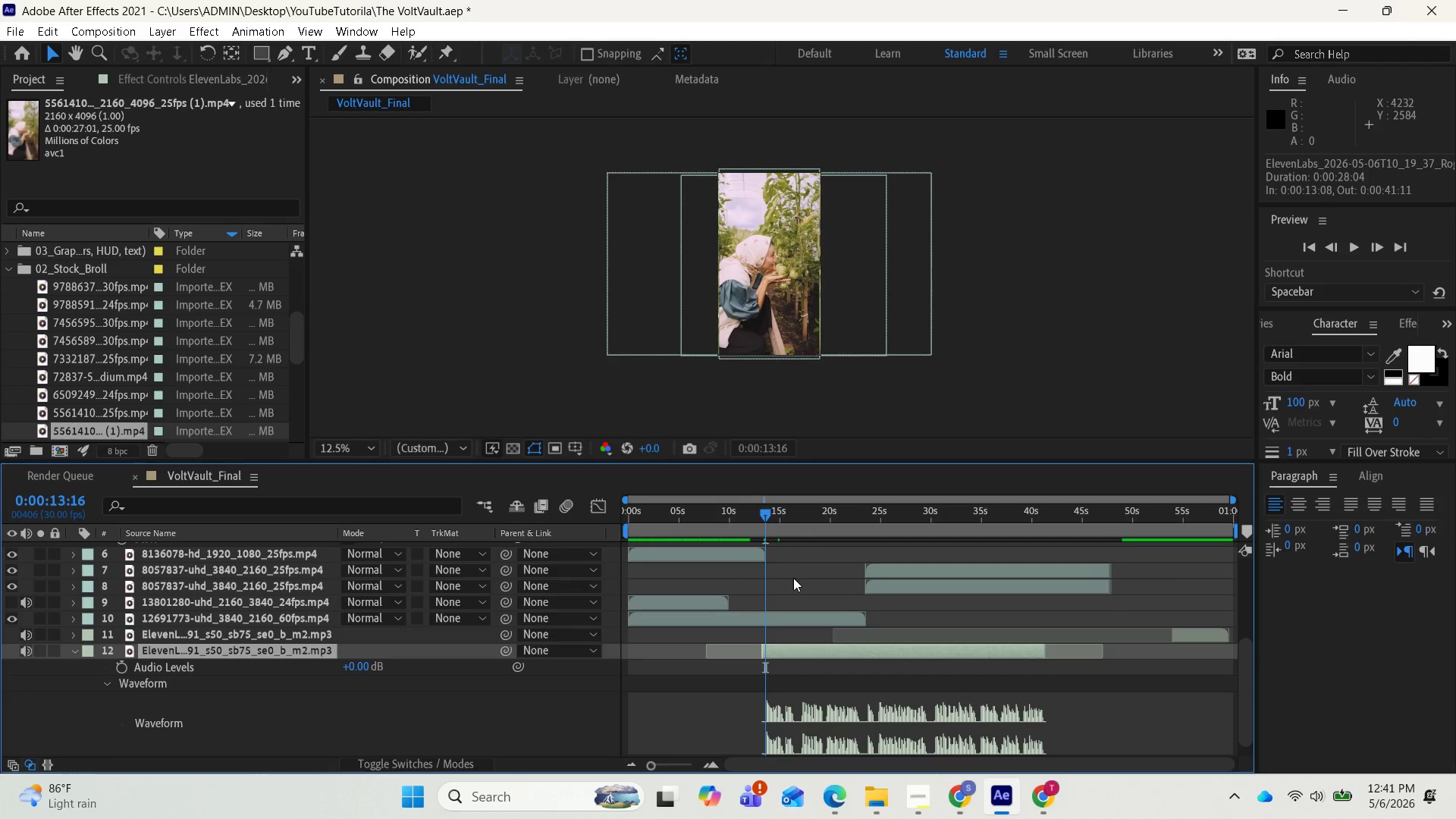 
scroll: coordinate [808, 579], scroll_direction: up, amount: 5.0
 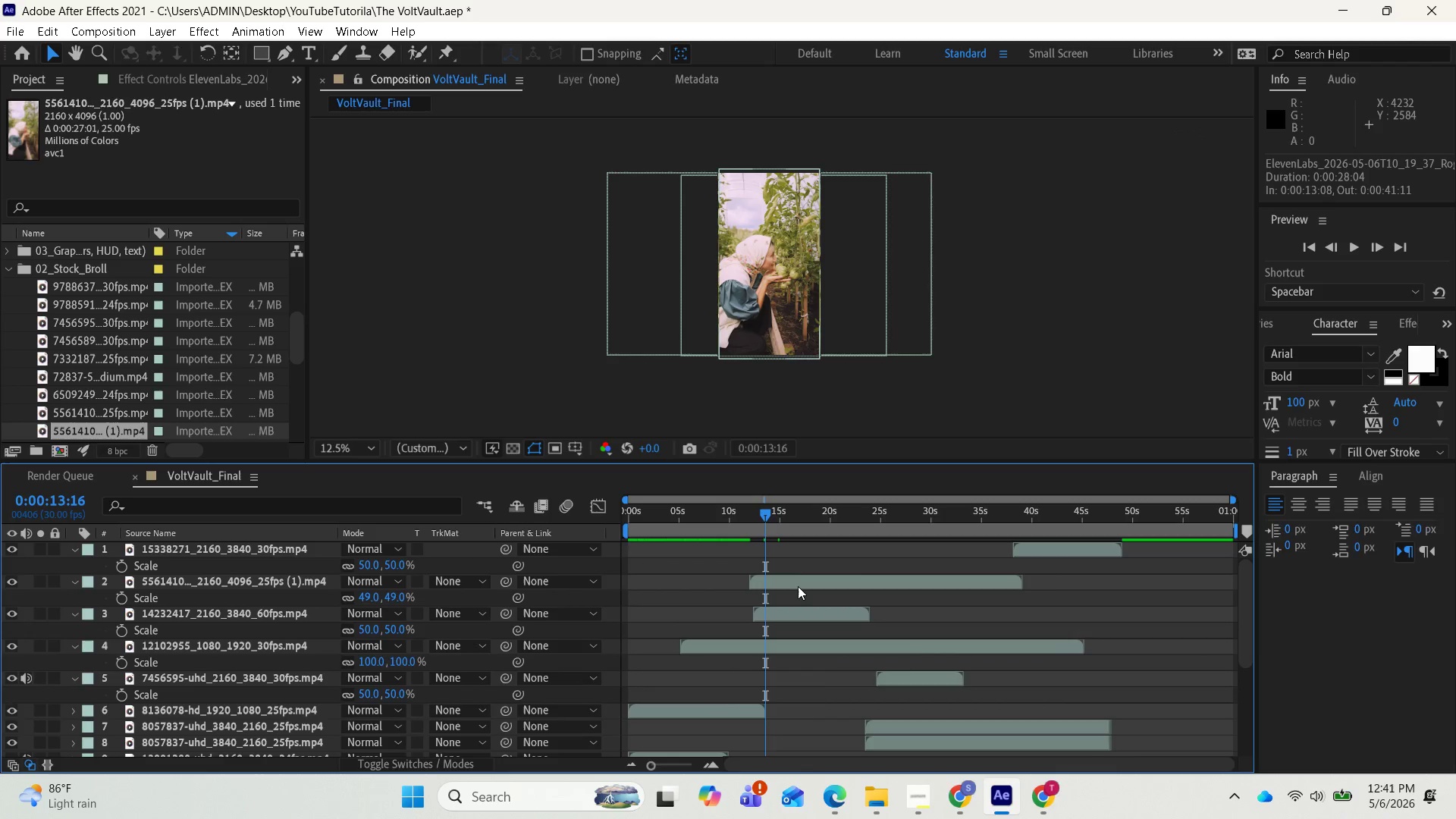 
left_click_drag(start_coordinate=[796, 584], to_coordinate=[840, 585])
 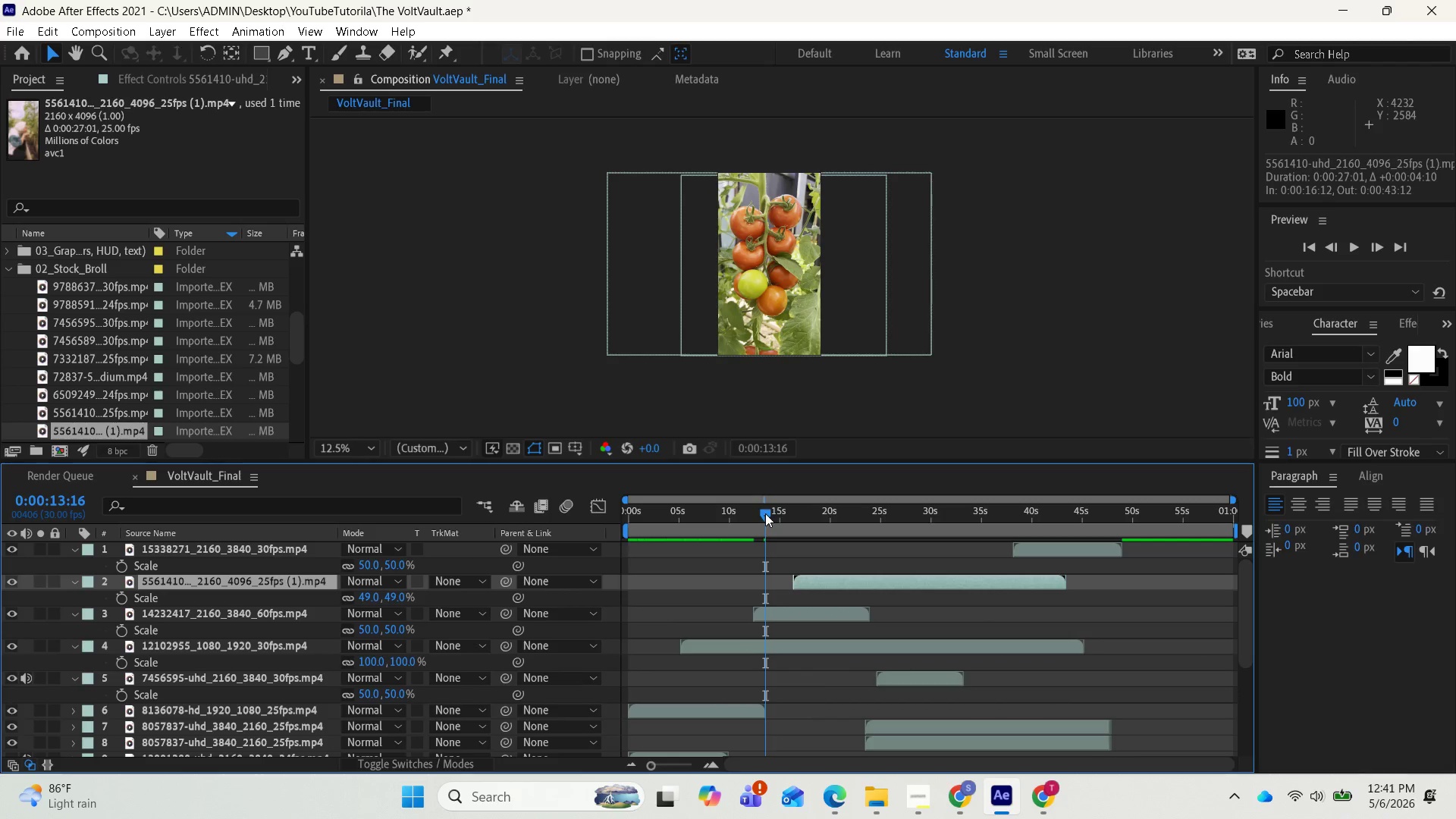 
left_click_drag(start_coordinate=[765, 513], to_coordinate=[755, 518])
 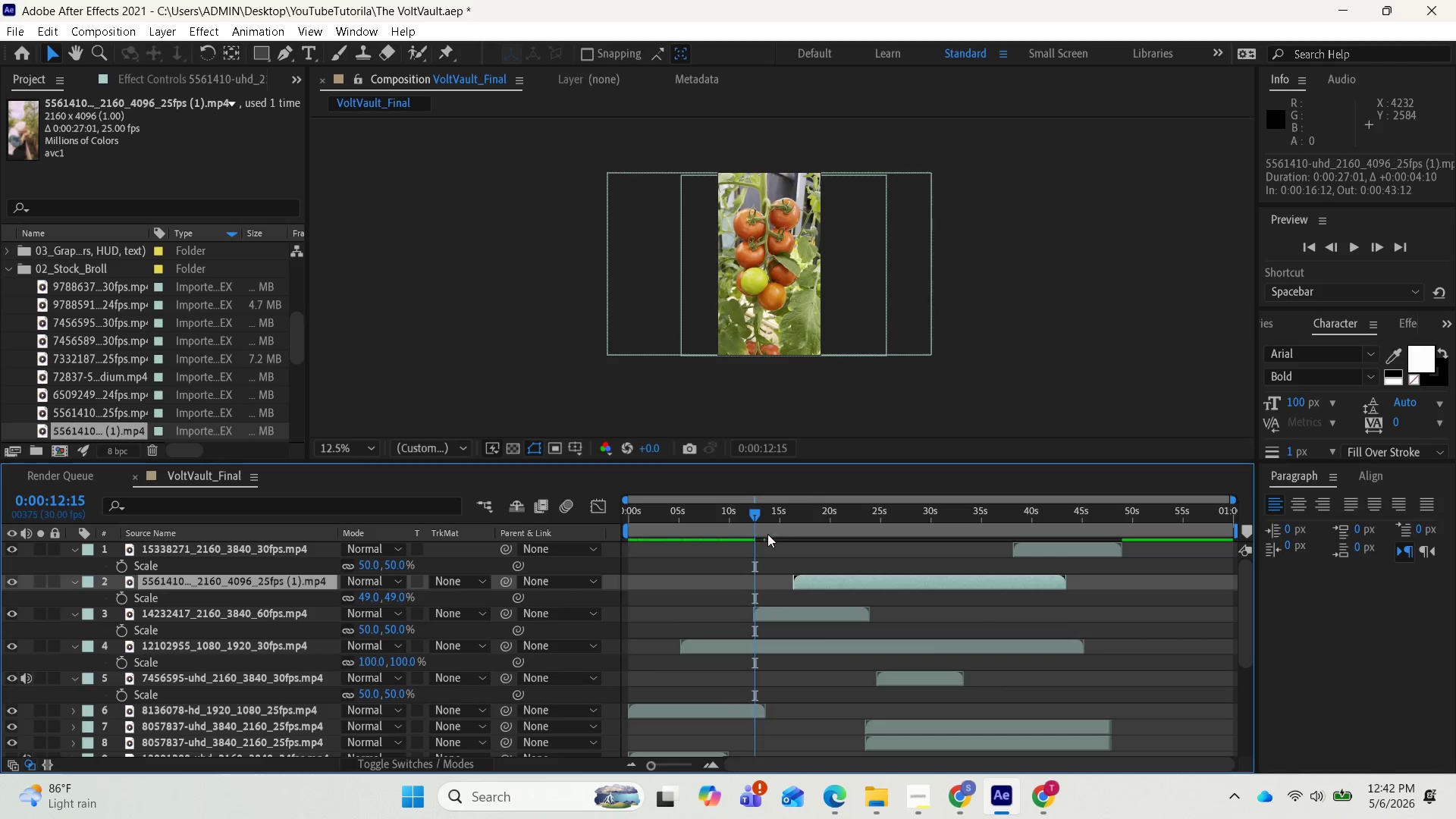 
key(Space)
 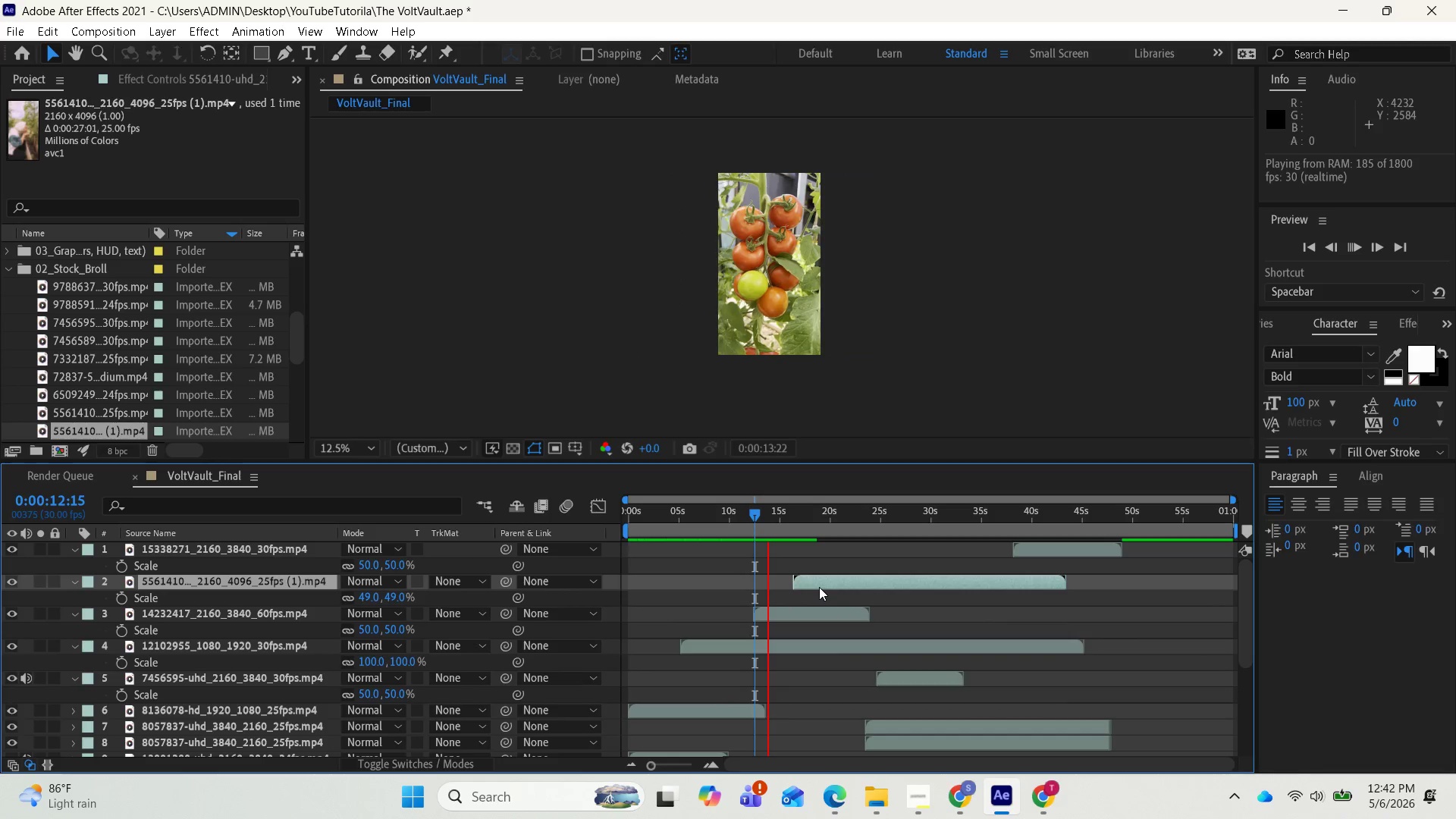 
key(Space)
 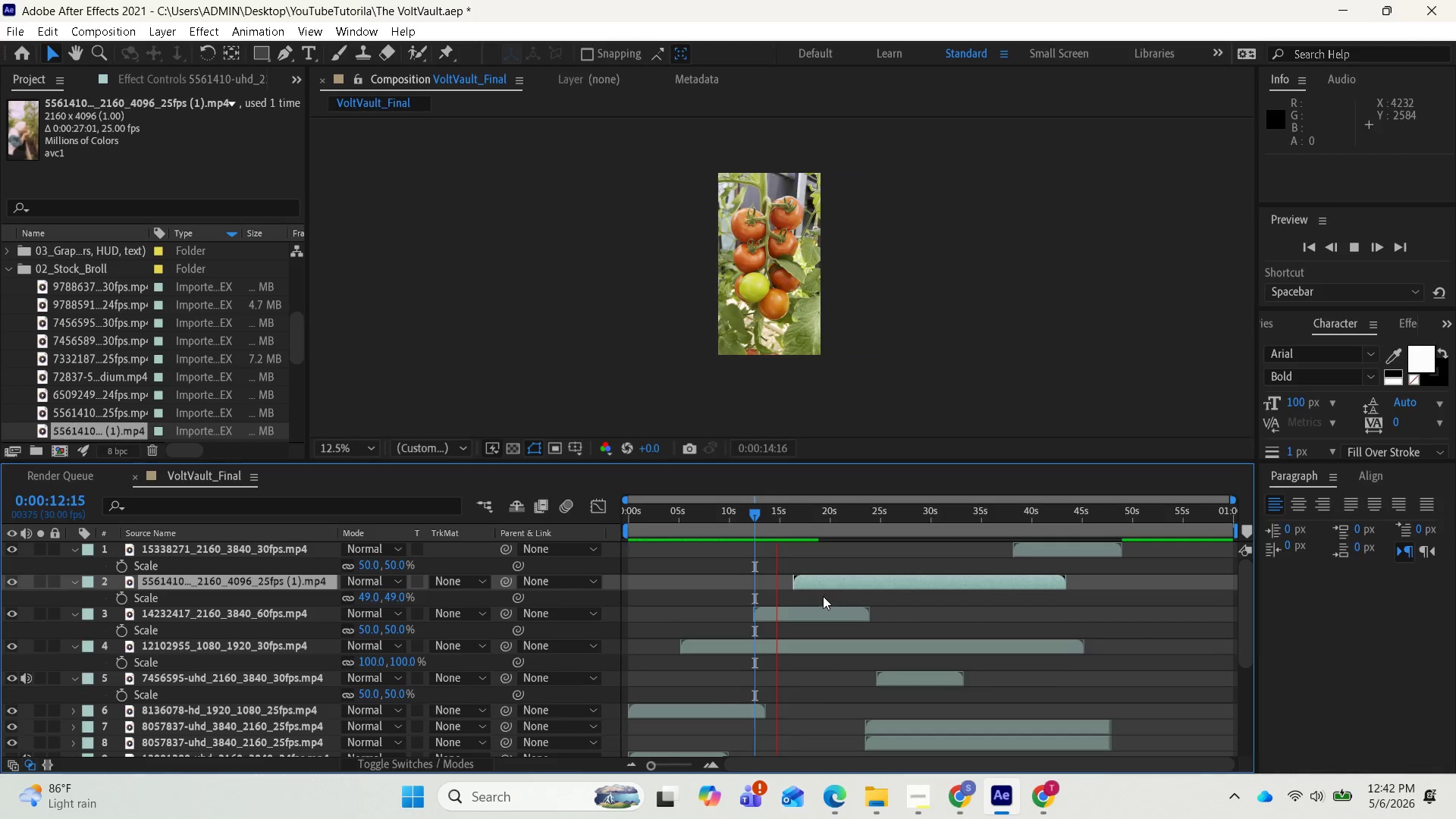 
scroll: coordinate [828, 613], scroll_direction: down, amount: 6.0
 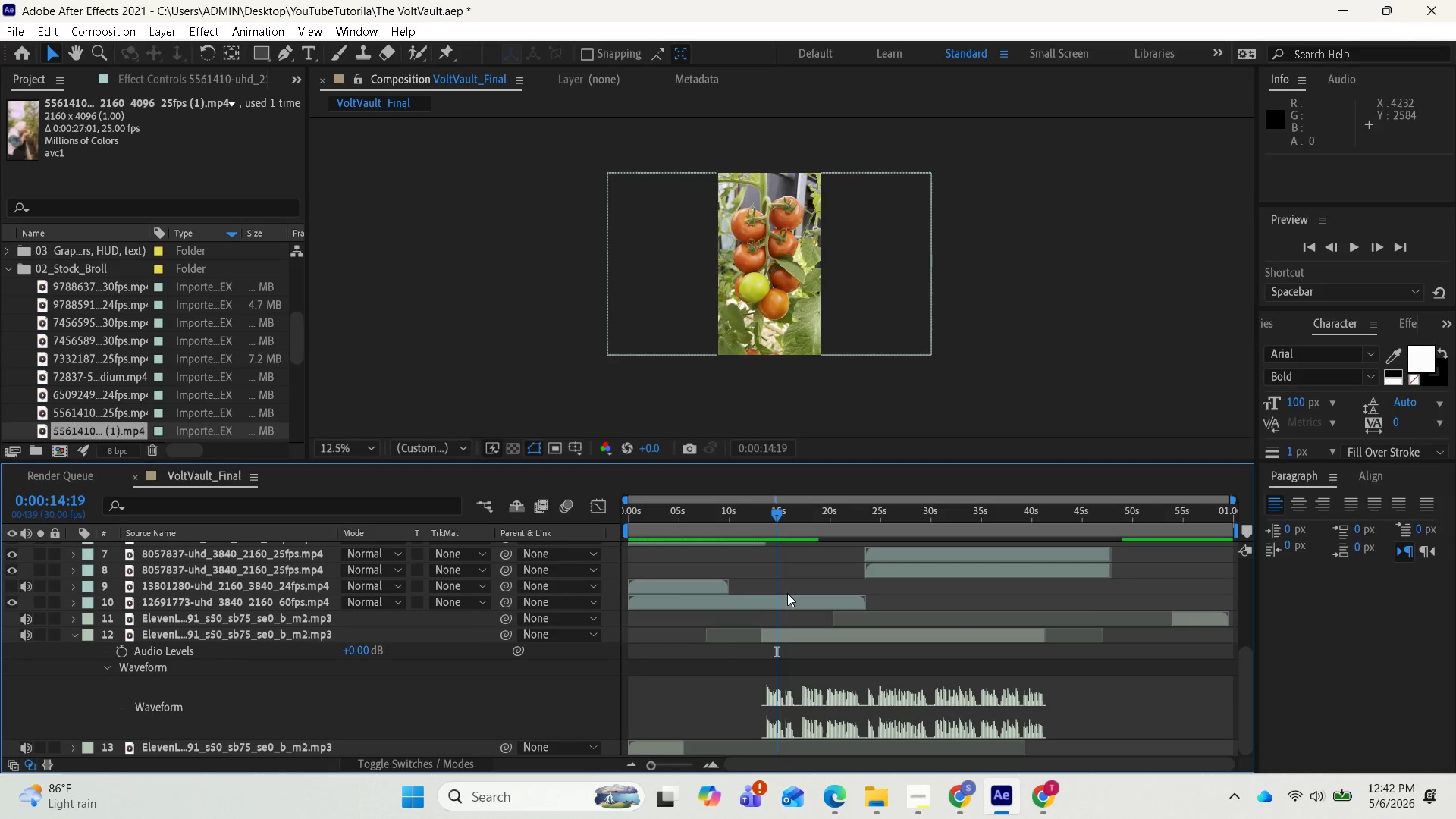 
scroll: coordinate [790, 595], scroll_direction: up, amount: 4.0
 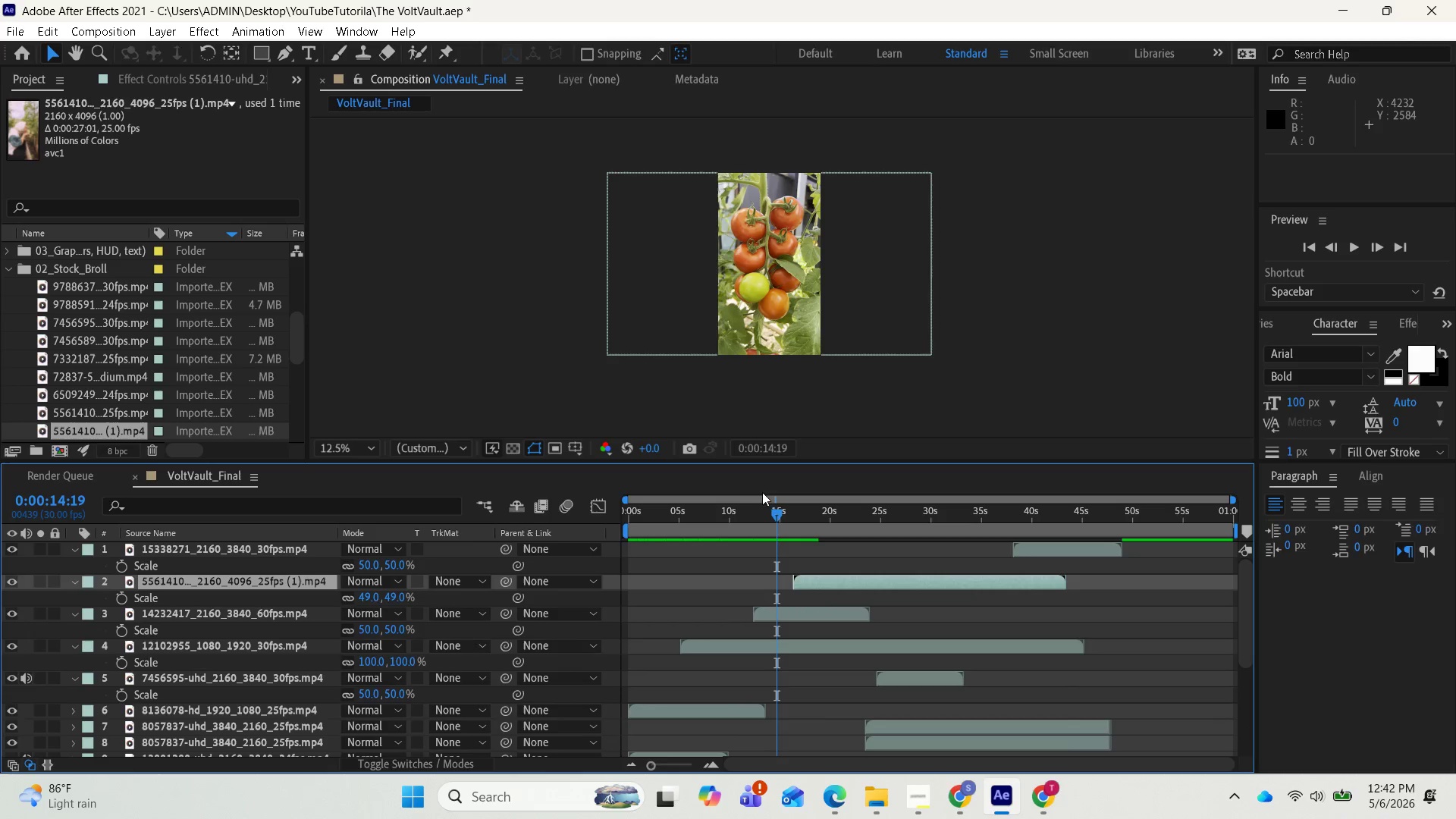 
left_click_drag(start_coordinate=[770, 513], to_coordinate=[675, 528])
 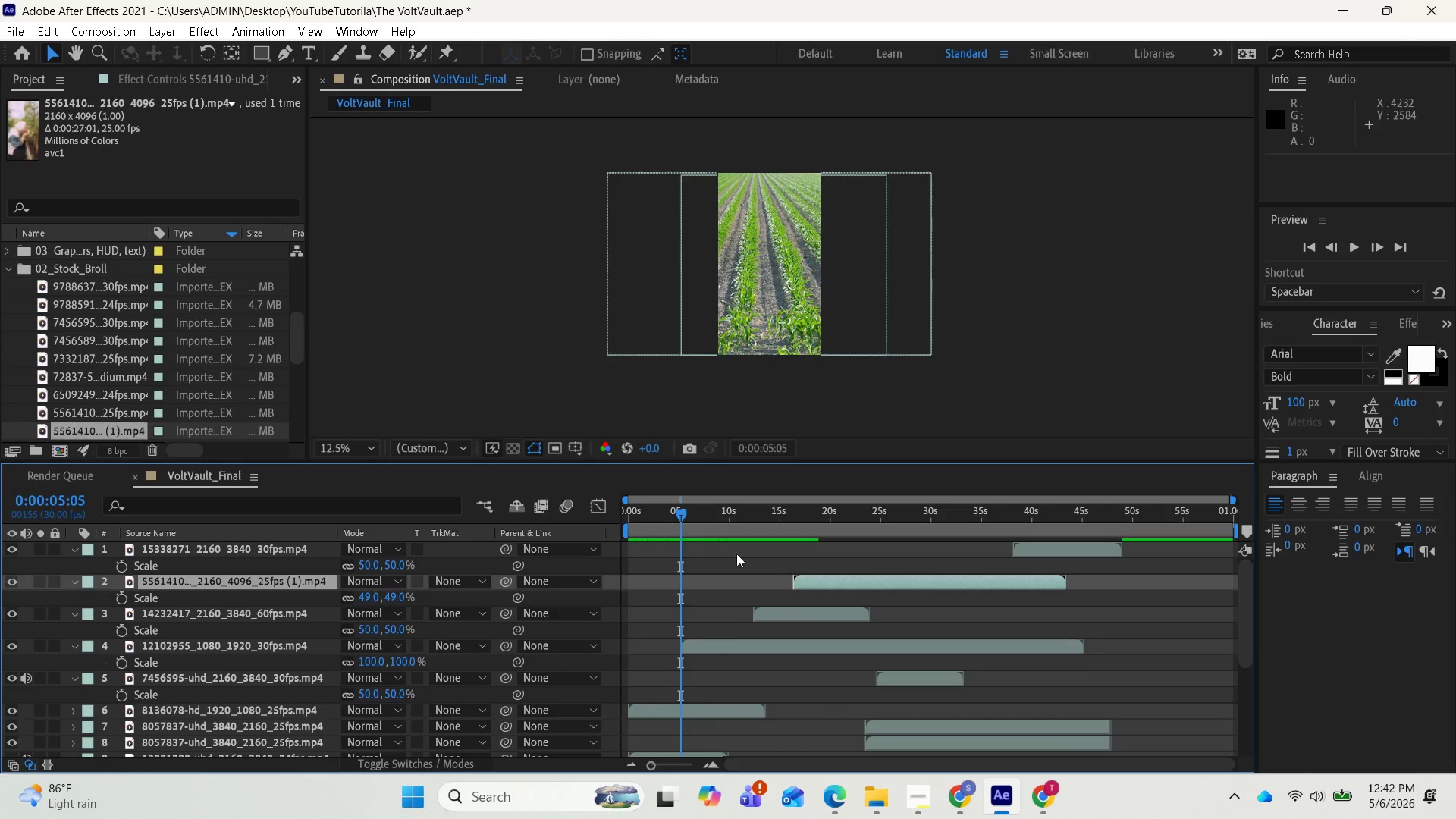 
key(Space)
 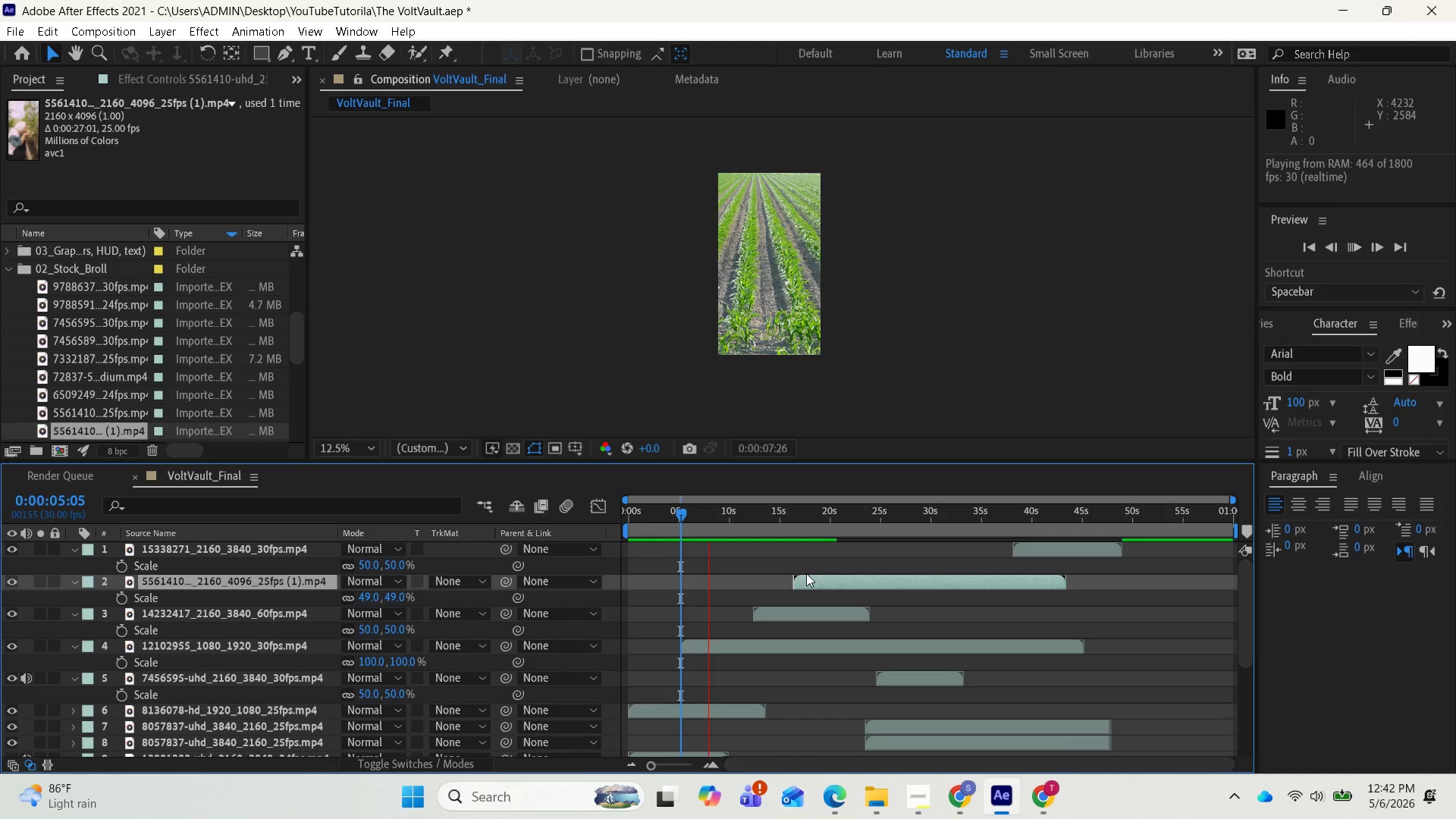 
wait(8.2)
 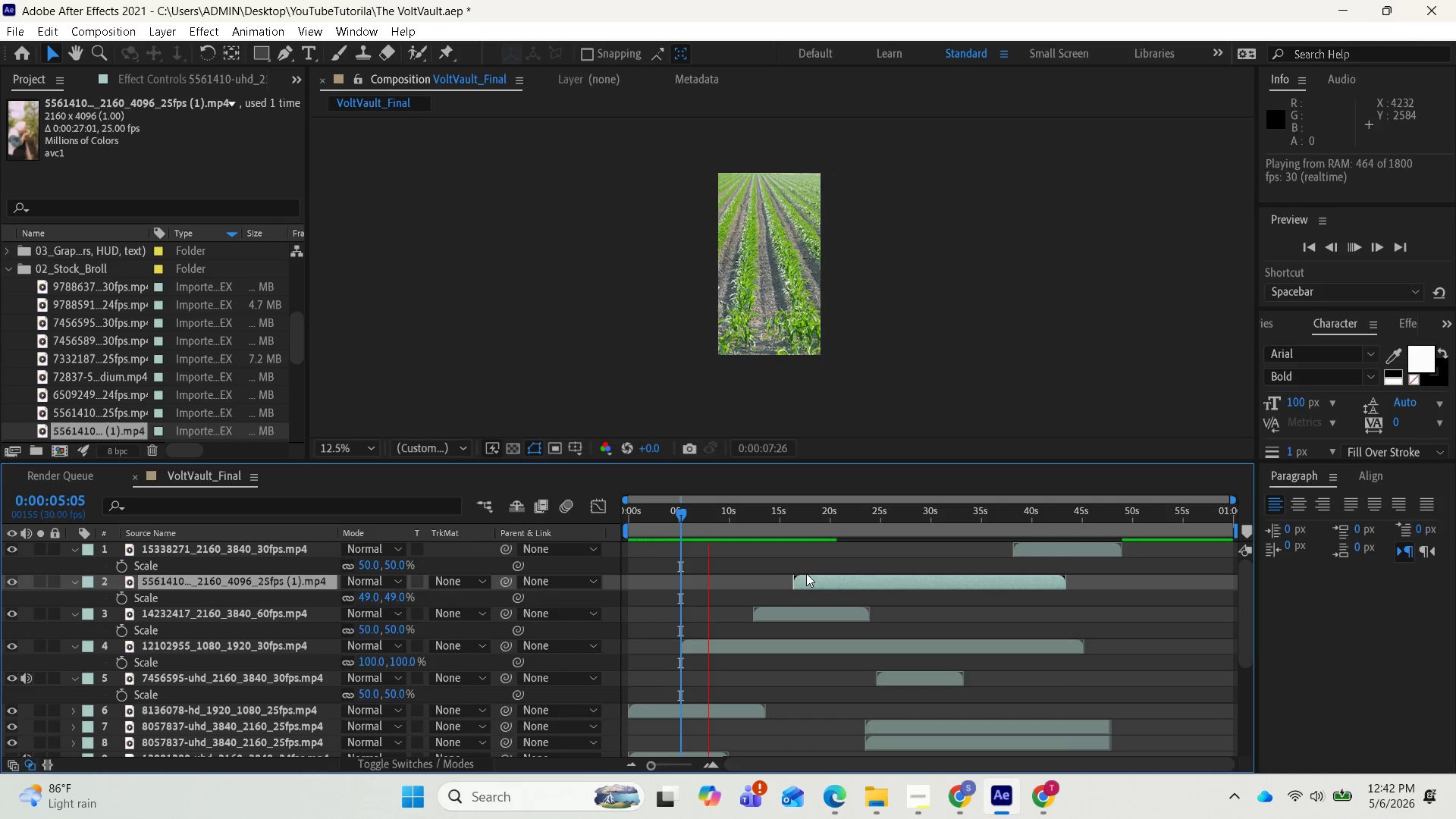 
key(Space)
 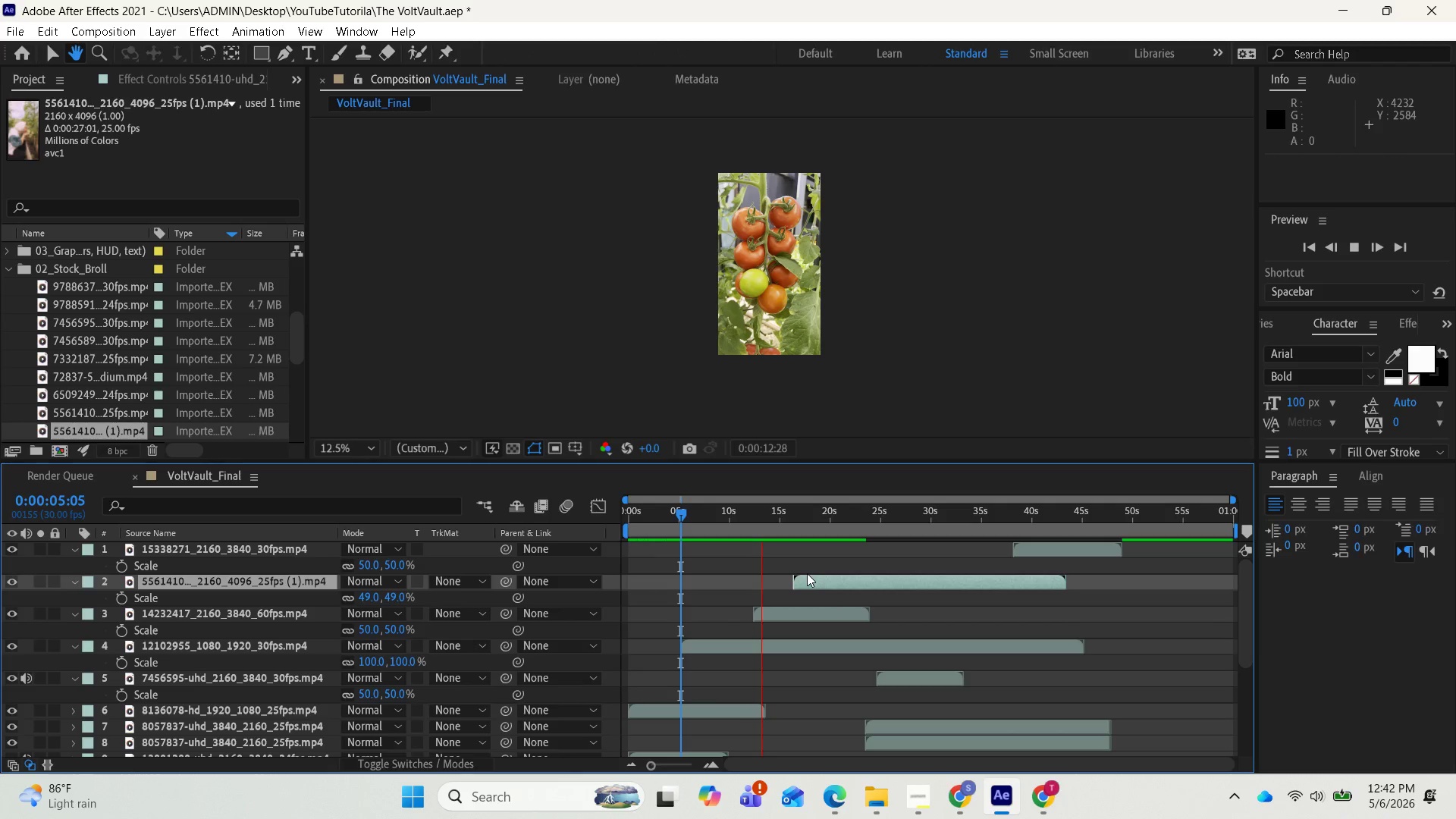 
key(Space)
 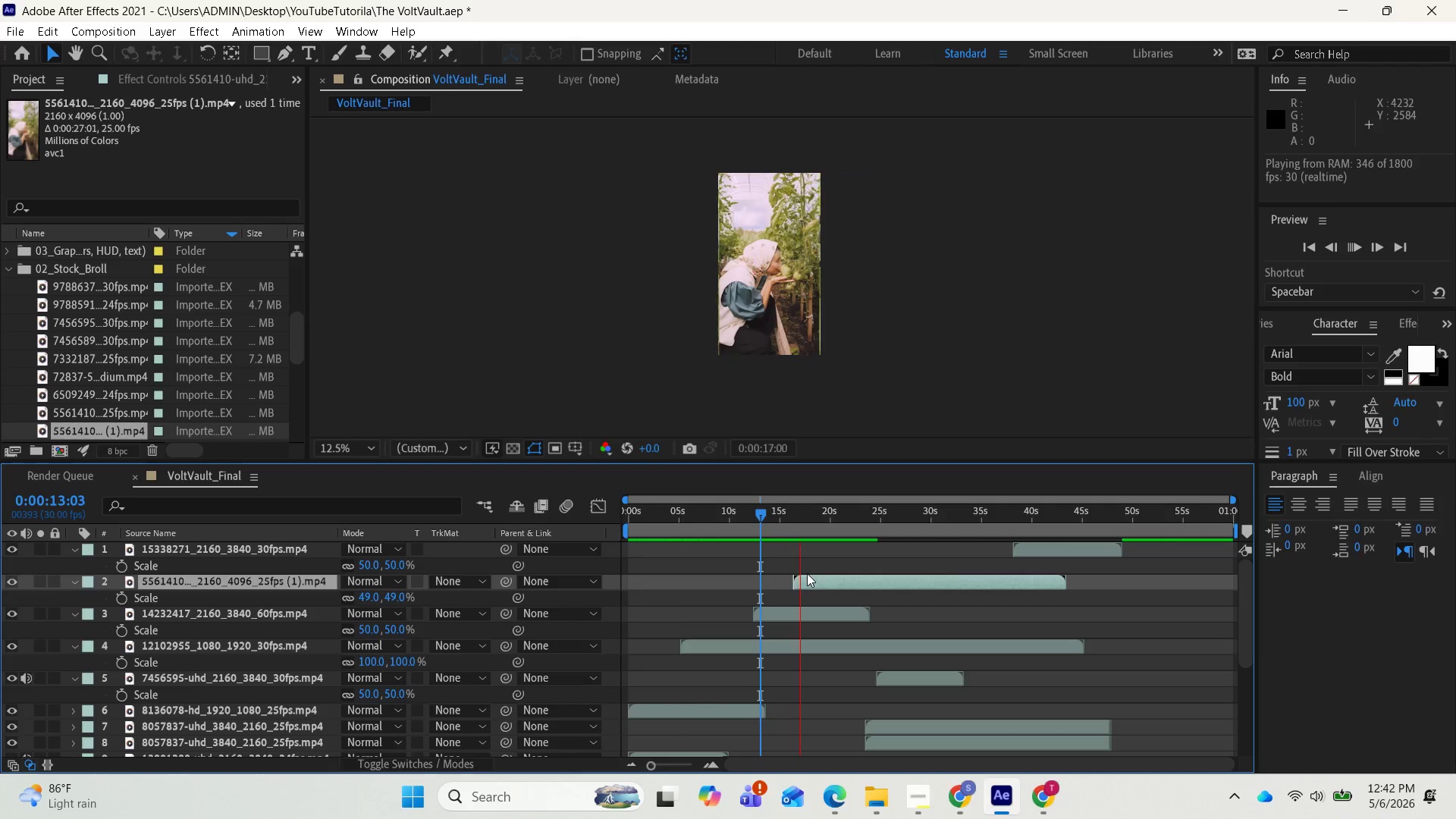 
wait(5.61)
 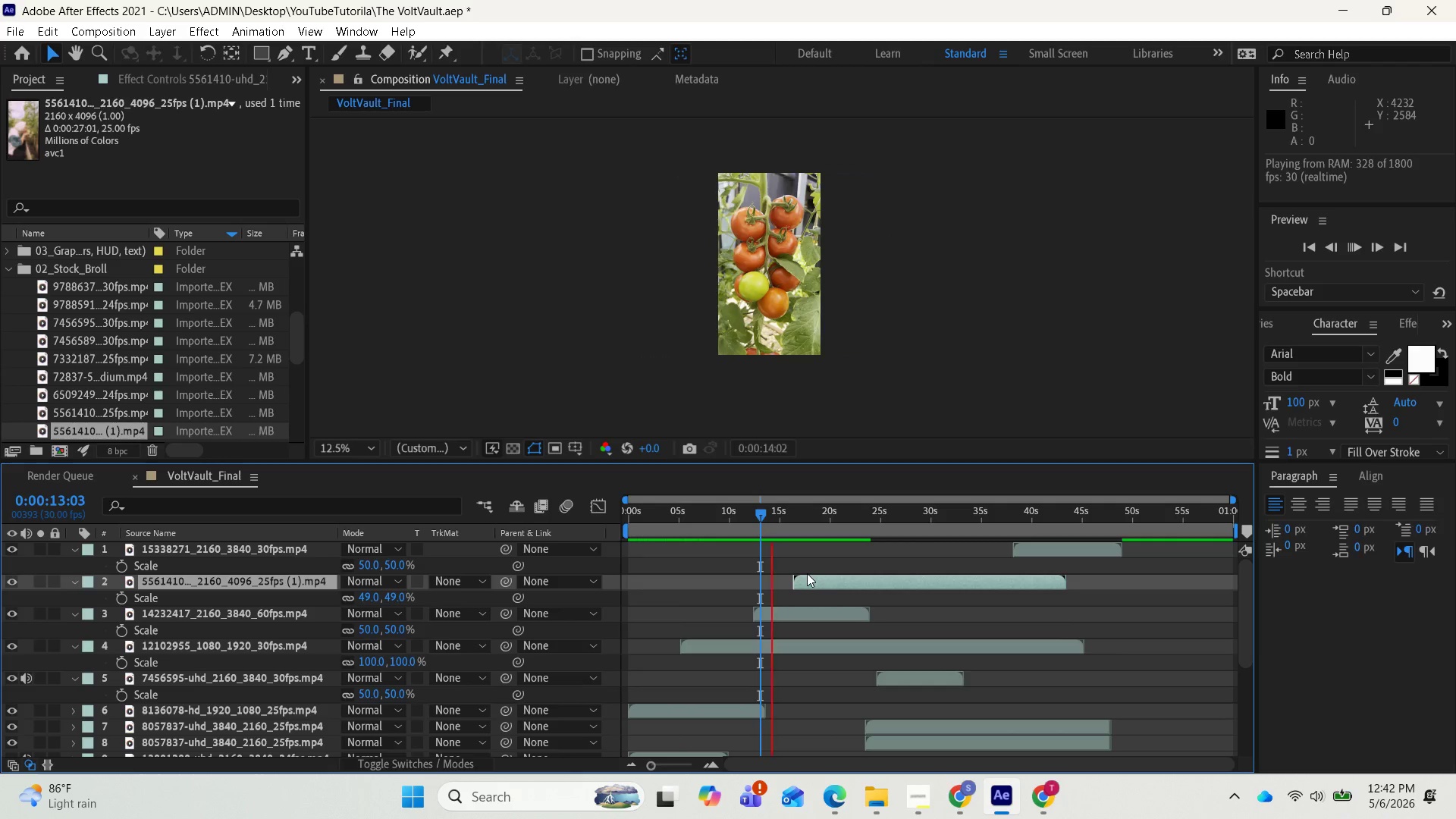 
key(Space)
 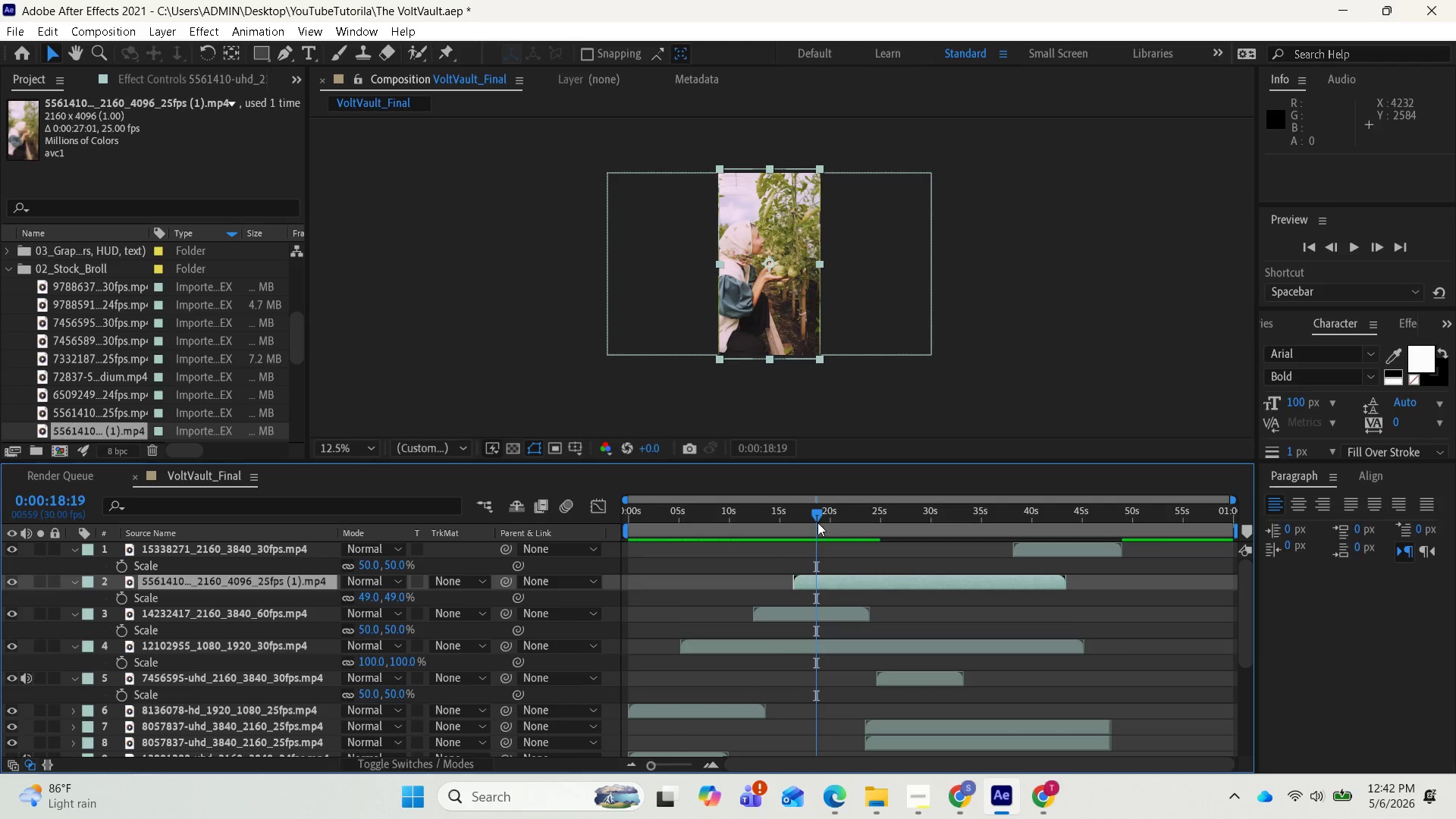 
left_click_drag(start_coordinate=[817, 517], to_coordinate=[771, 515])
 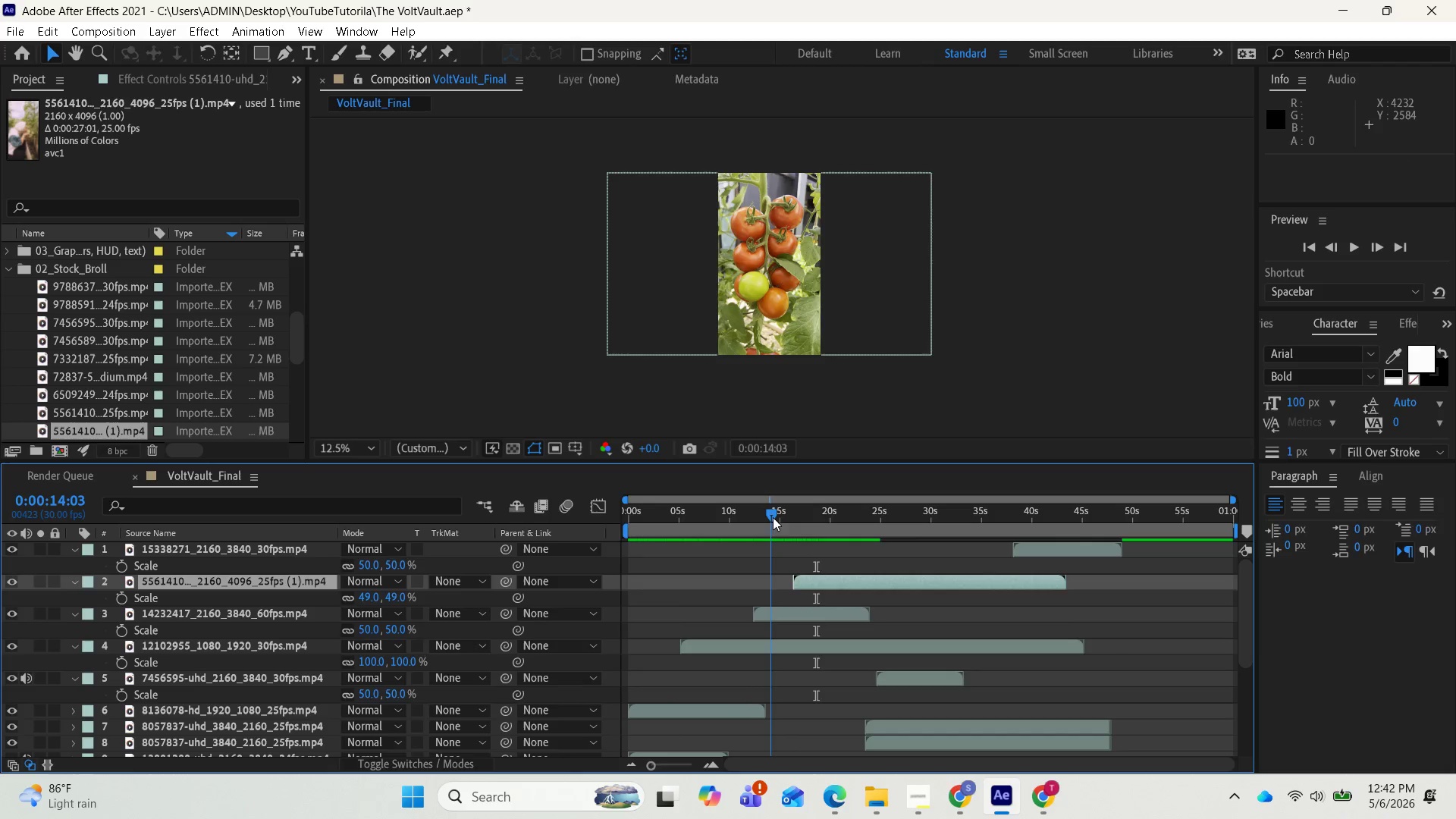 
key(Space)
 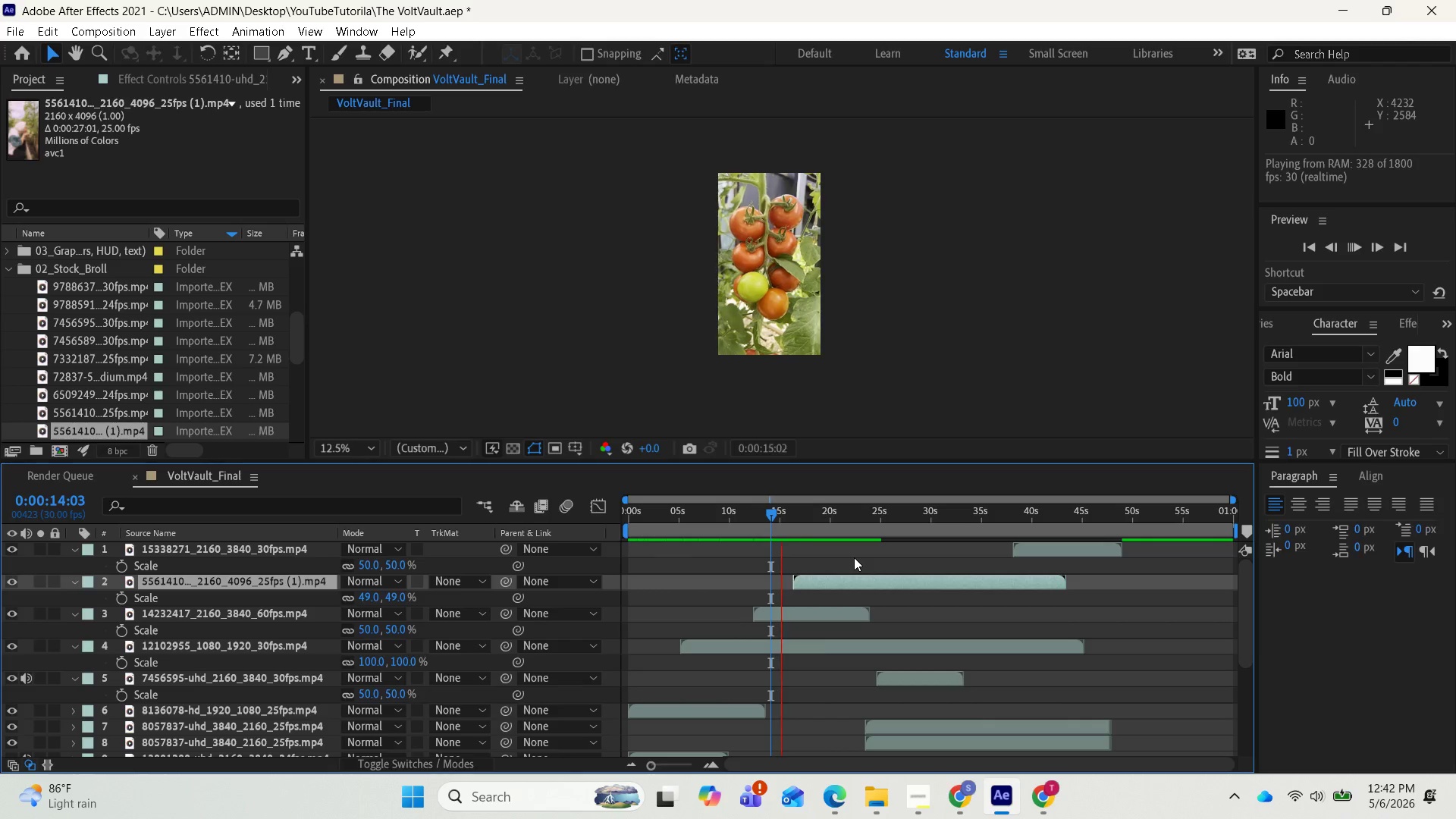 
key(Space)
 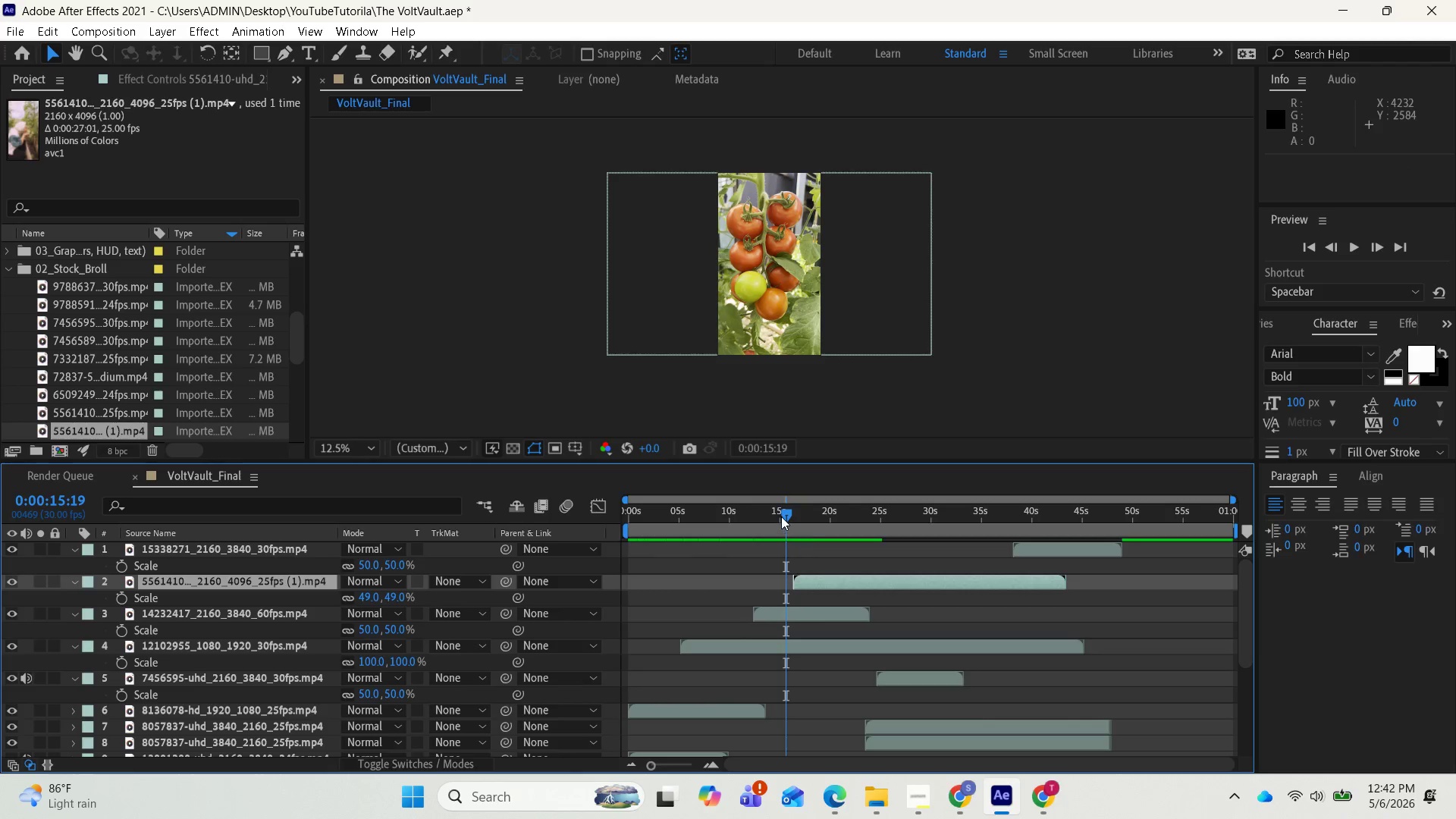 
left_click_drag(start_coordinate=[782, 517], to_coordinate=[774, 515])
 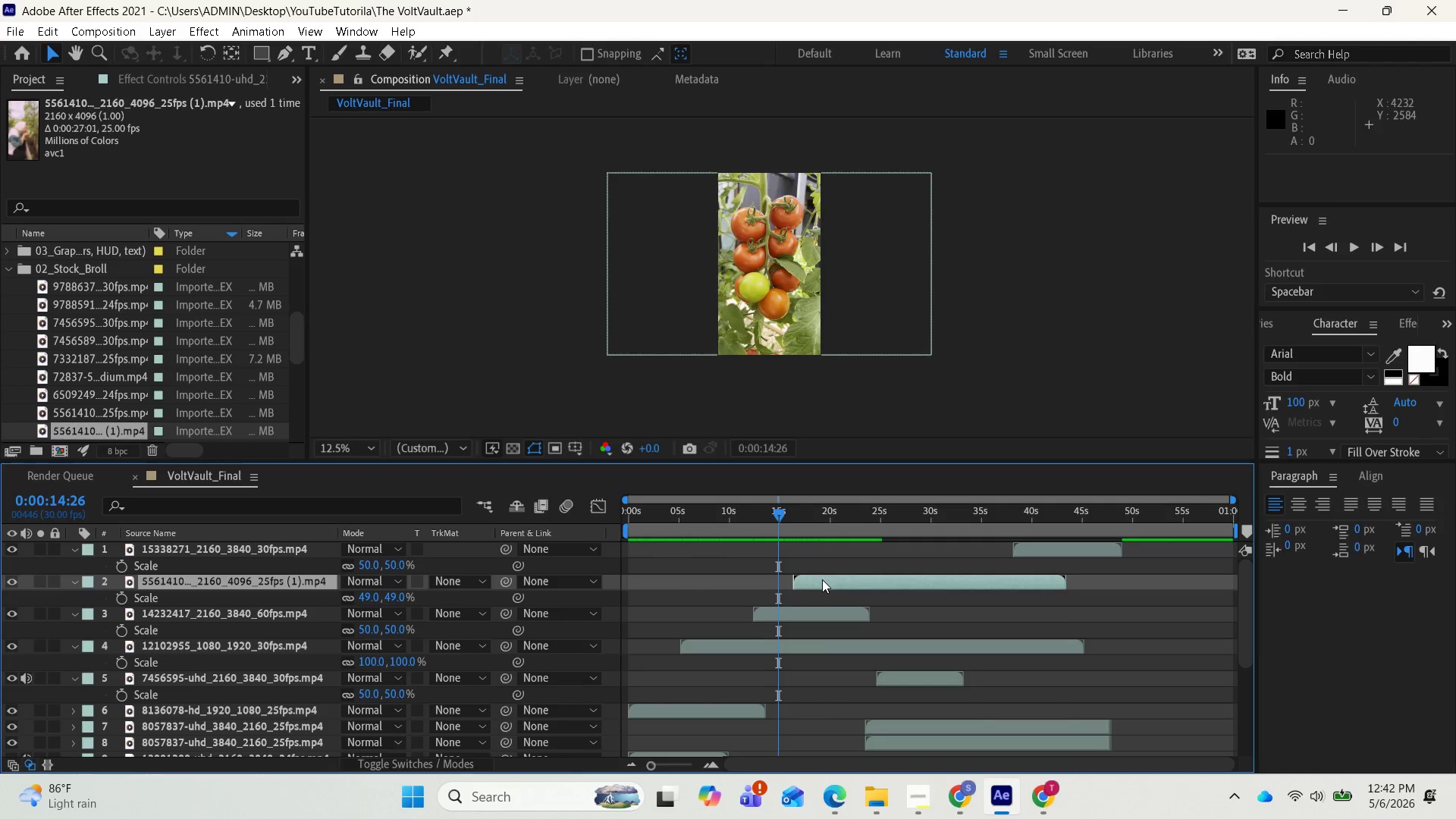 
left_click_drag(start_coordinate=[823, 580], to_coordinate=[809, 583])
 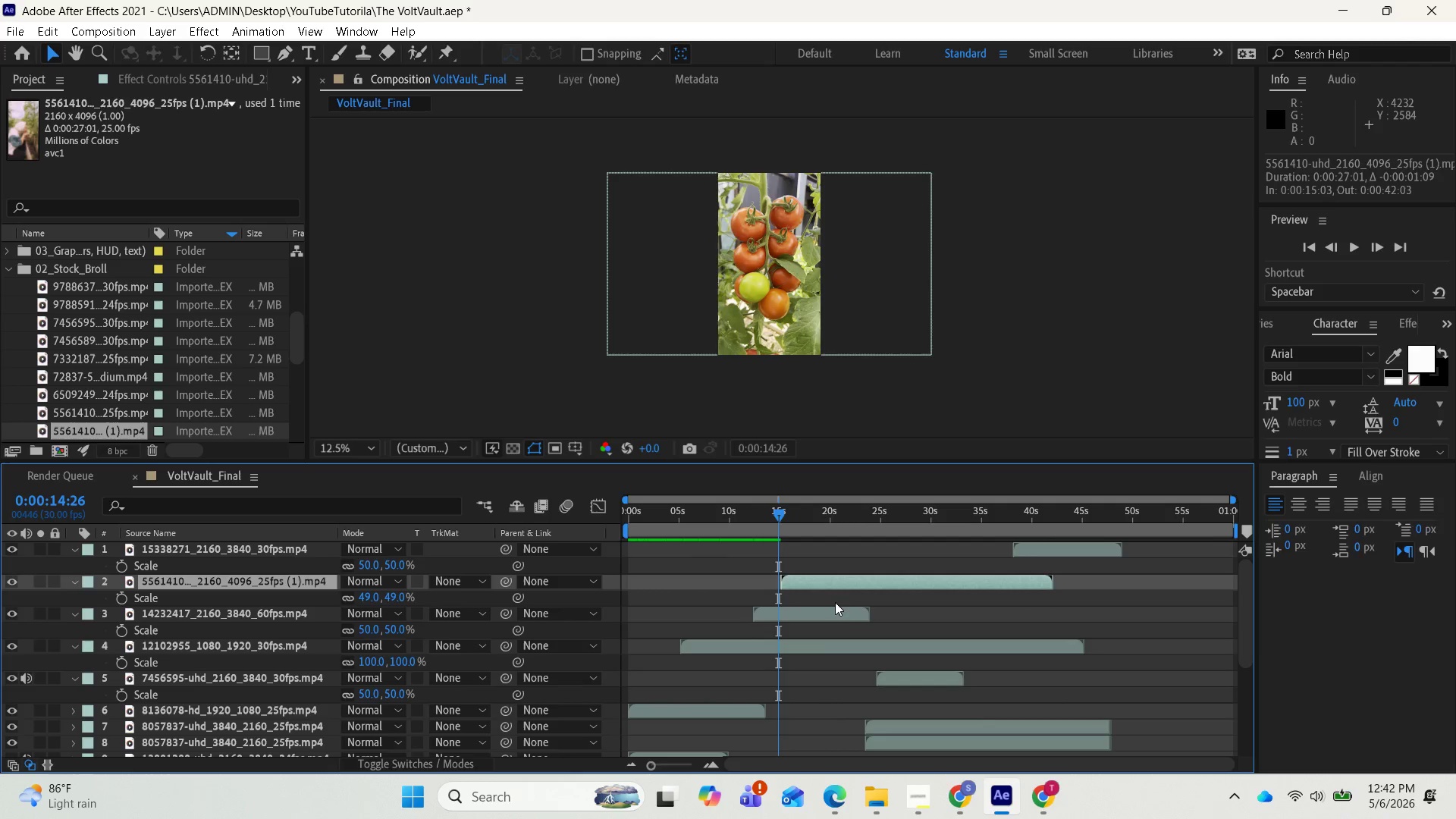 
key(Space)
 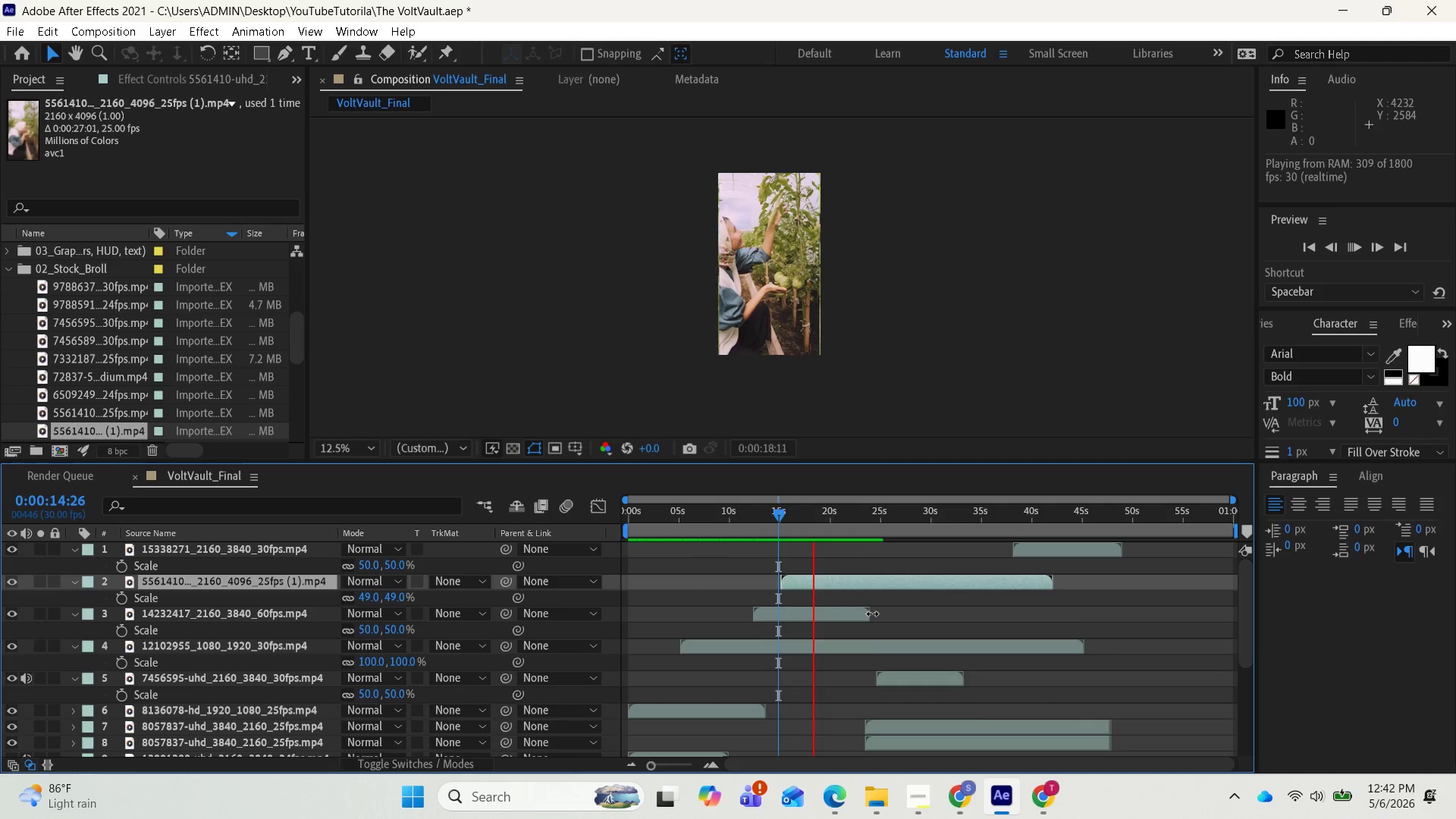 
wait(5.36)
 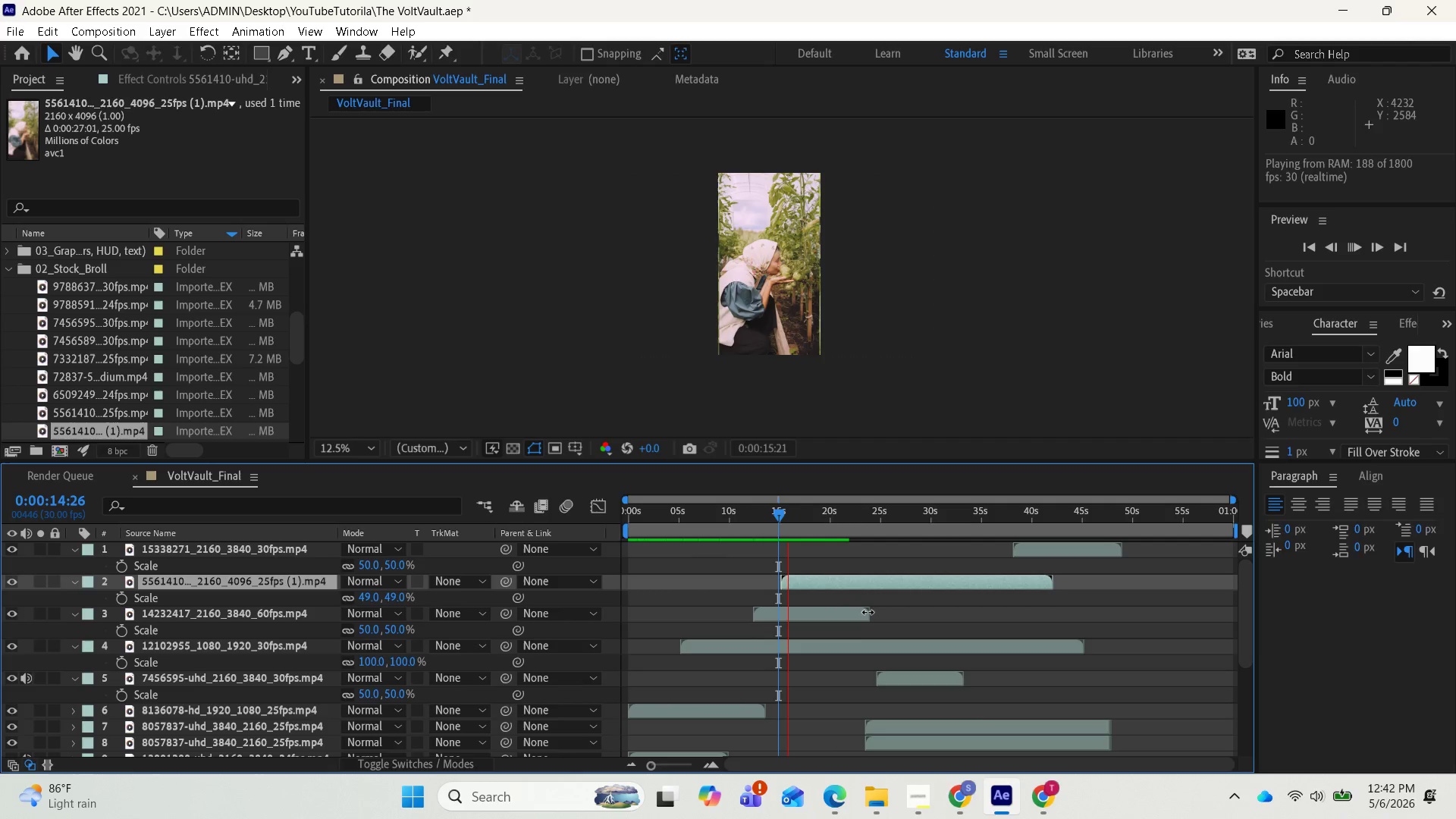 
key(Space)
 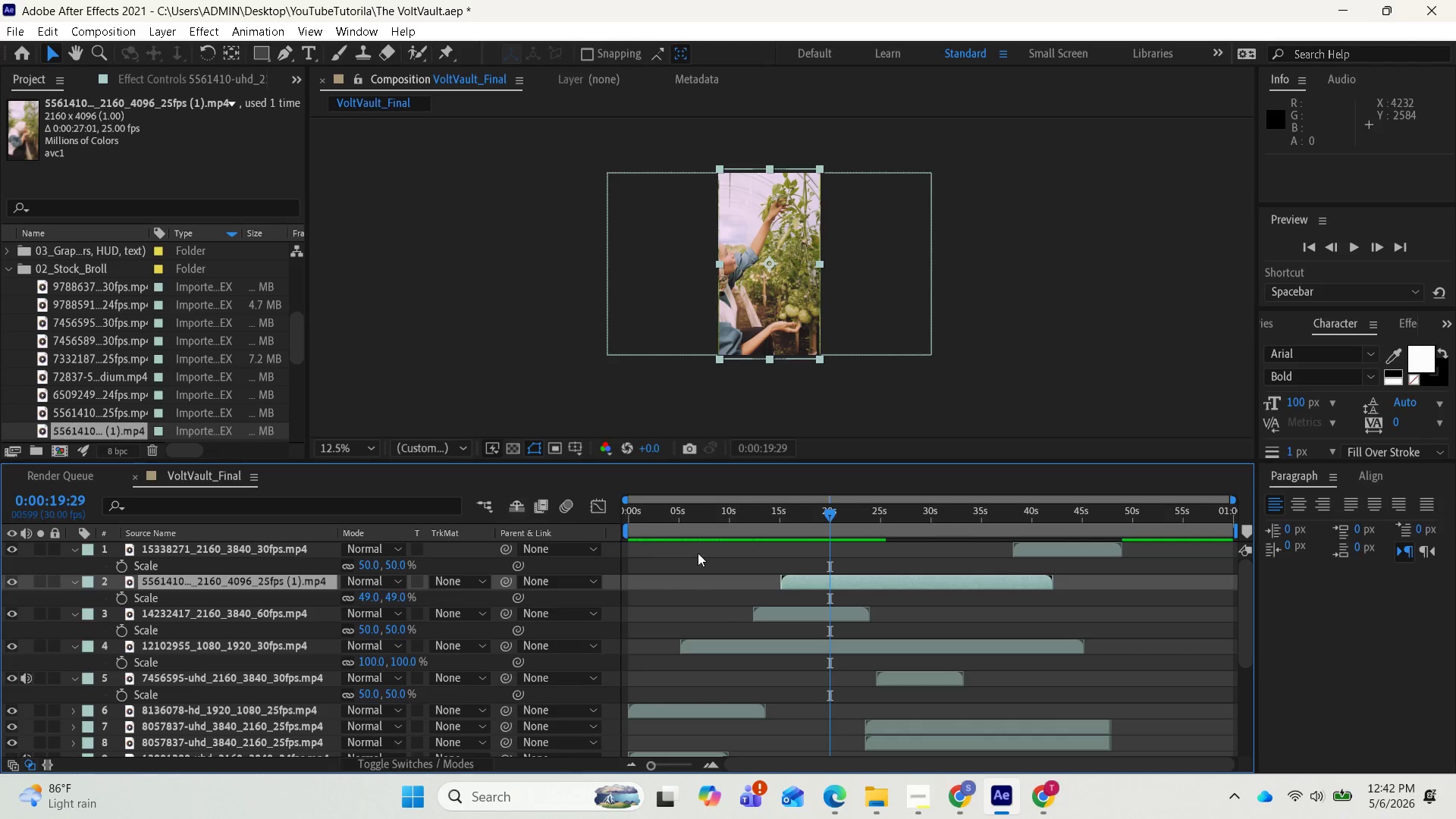 
wait(6.5)
 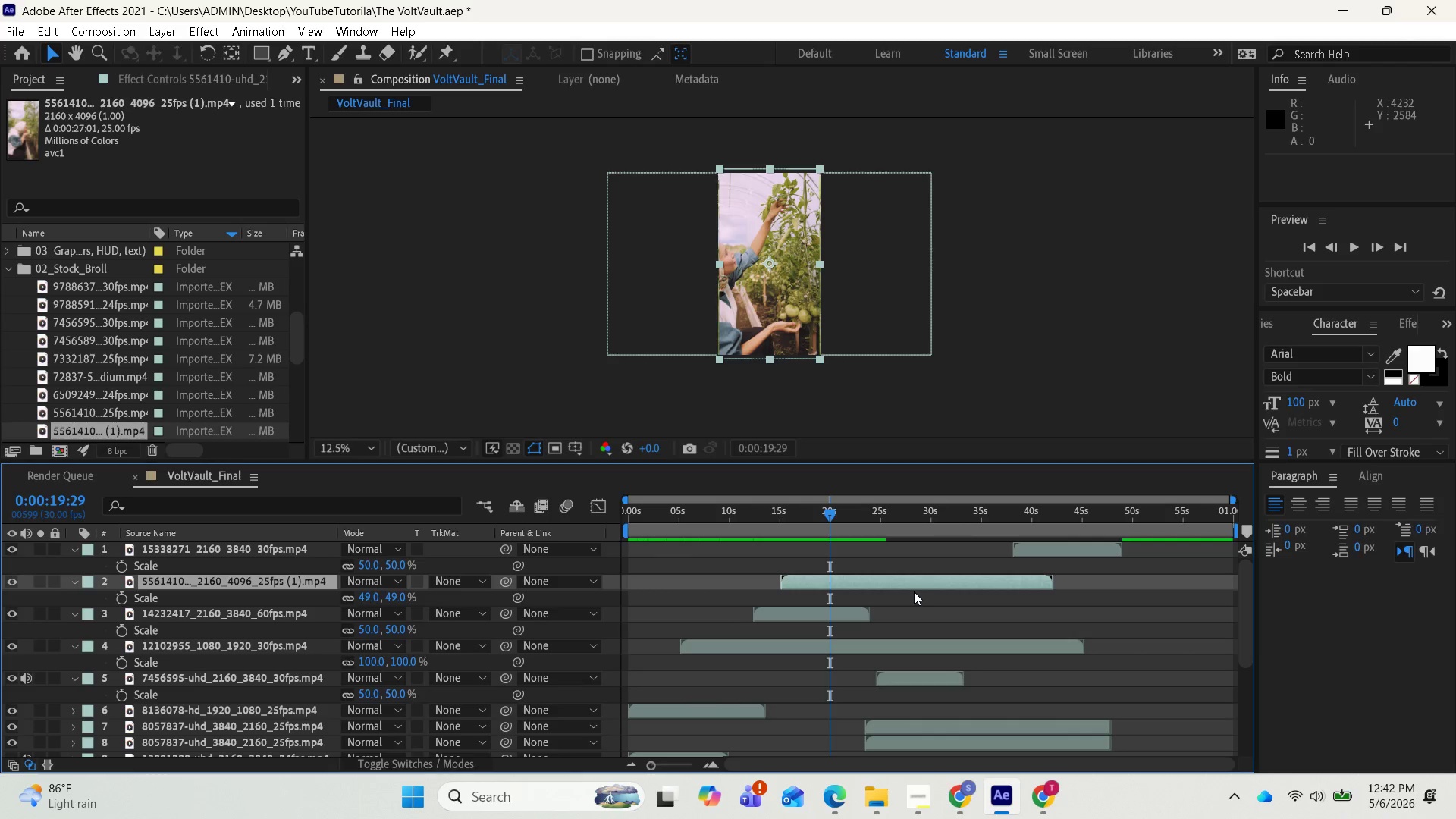 
left_click_drag(start_coordinate=[1045, 550], to_coordinate=[880, 580])
 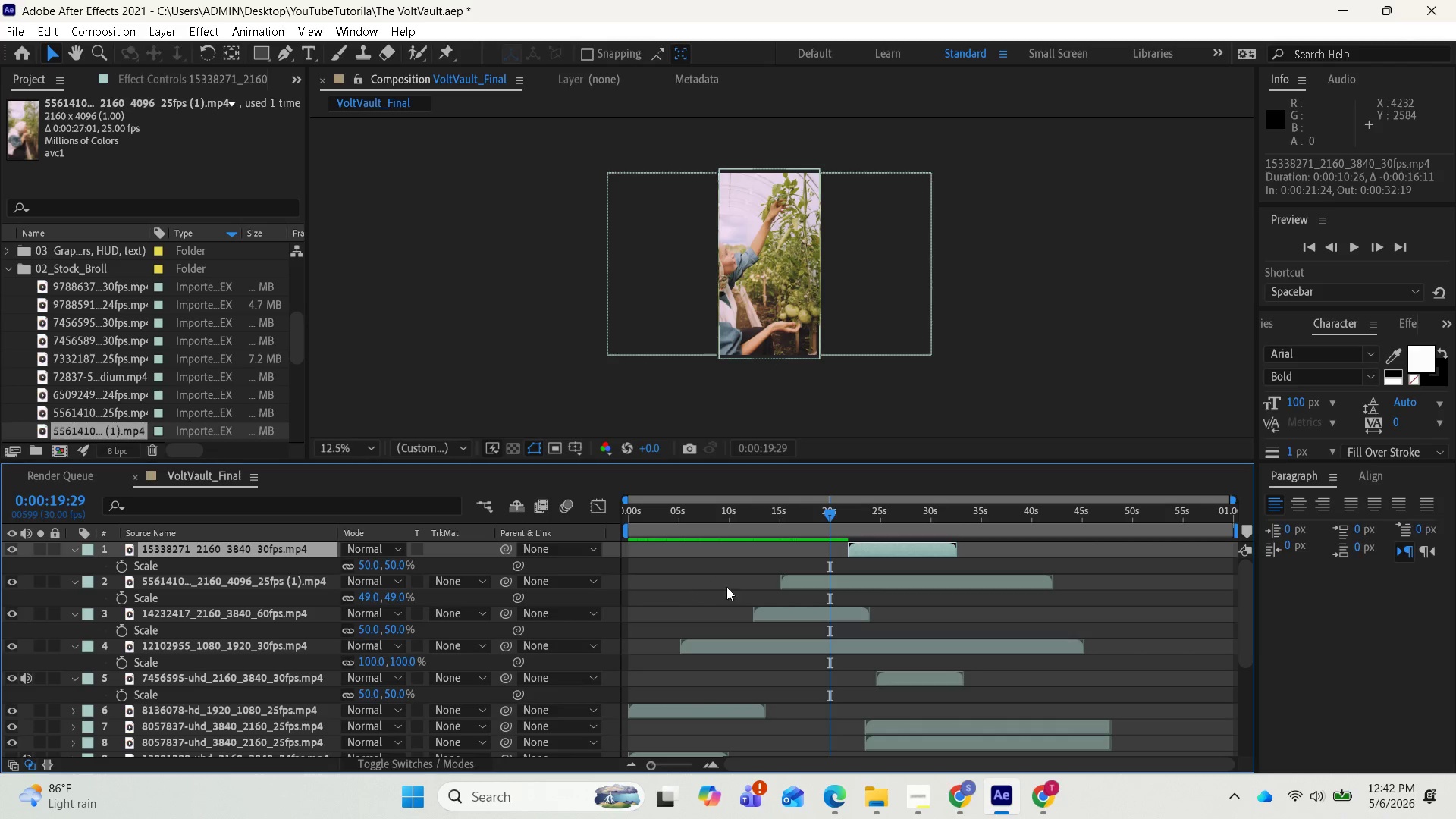 
left_click_drag(start_coordinate=[869, 551], to_coordinate=[850, 549])
 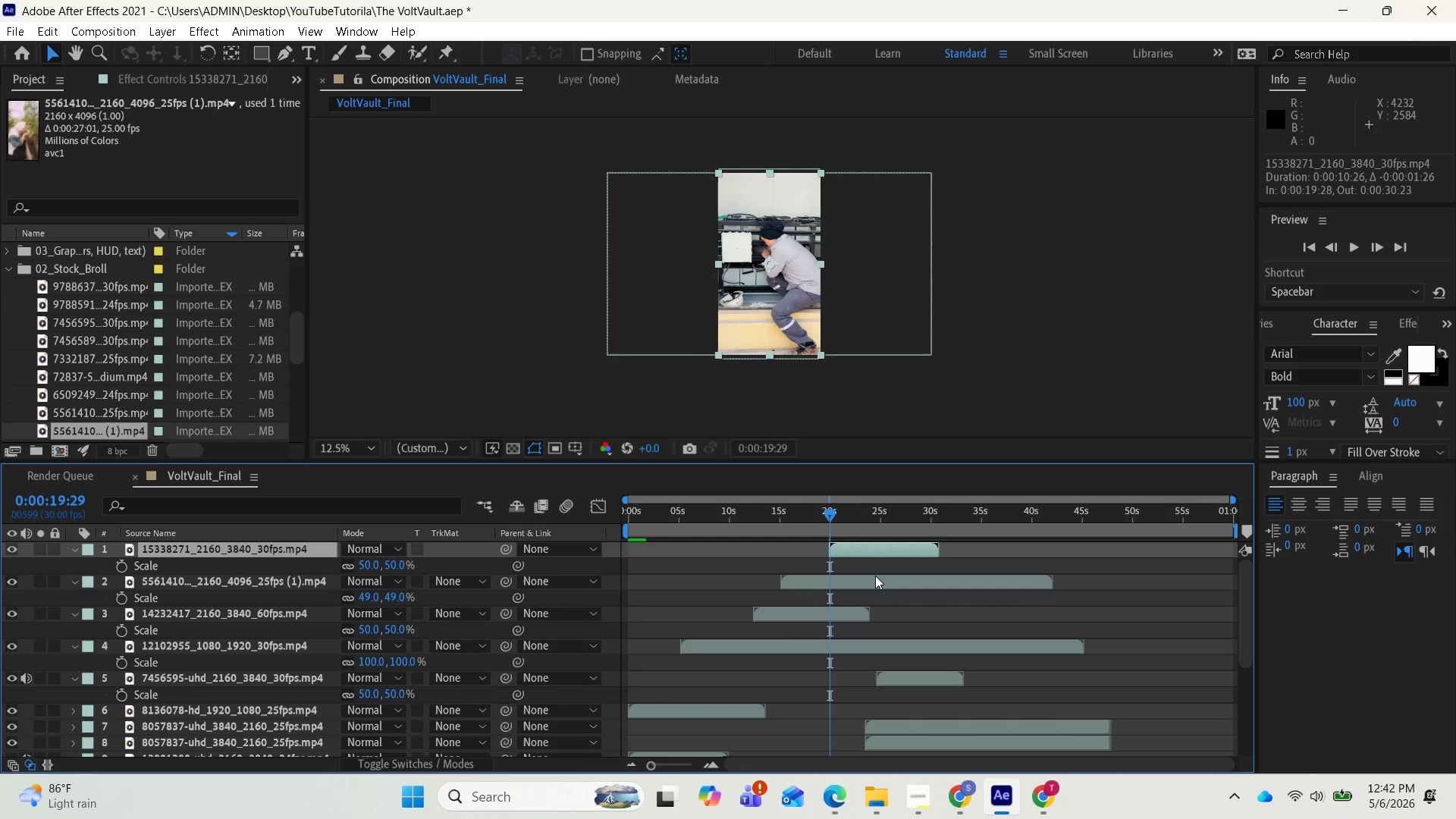 
key(Space)
 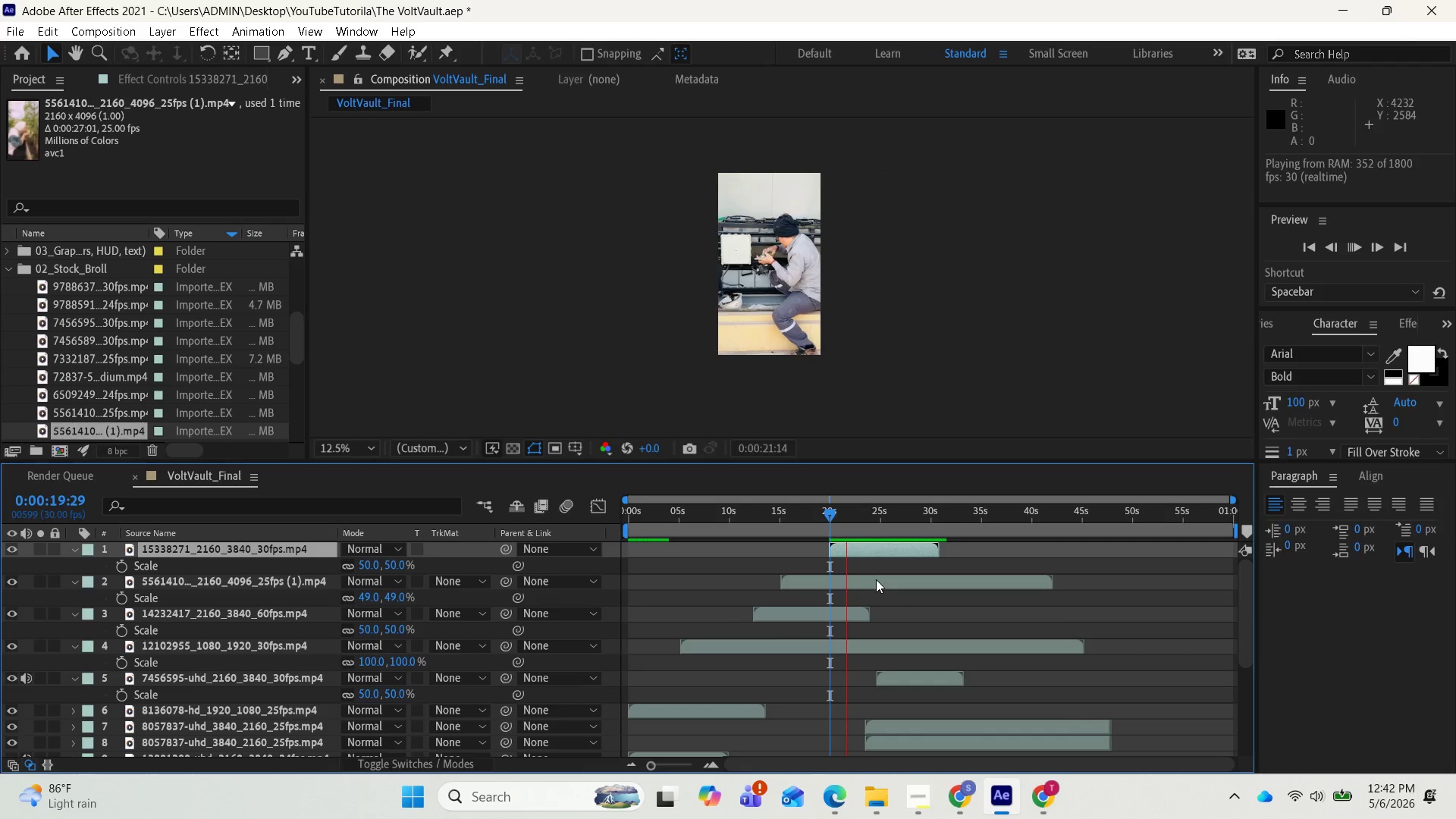 
key(Space)
 